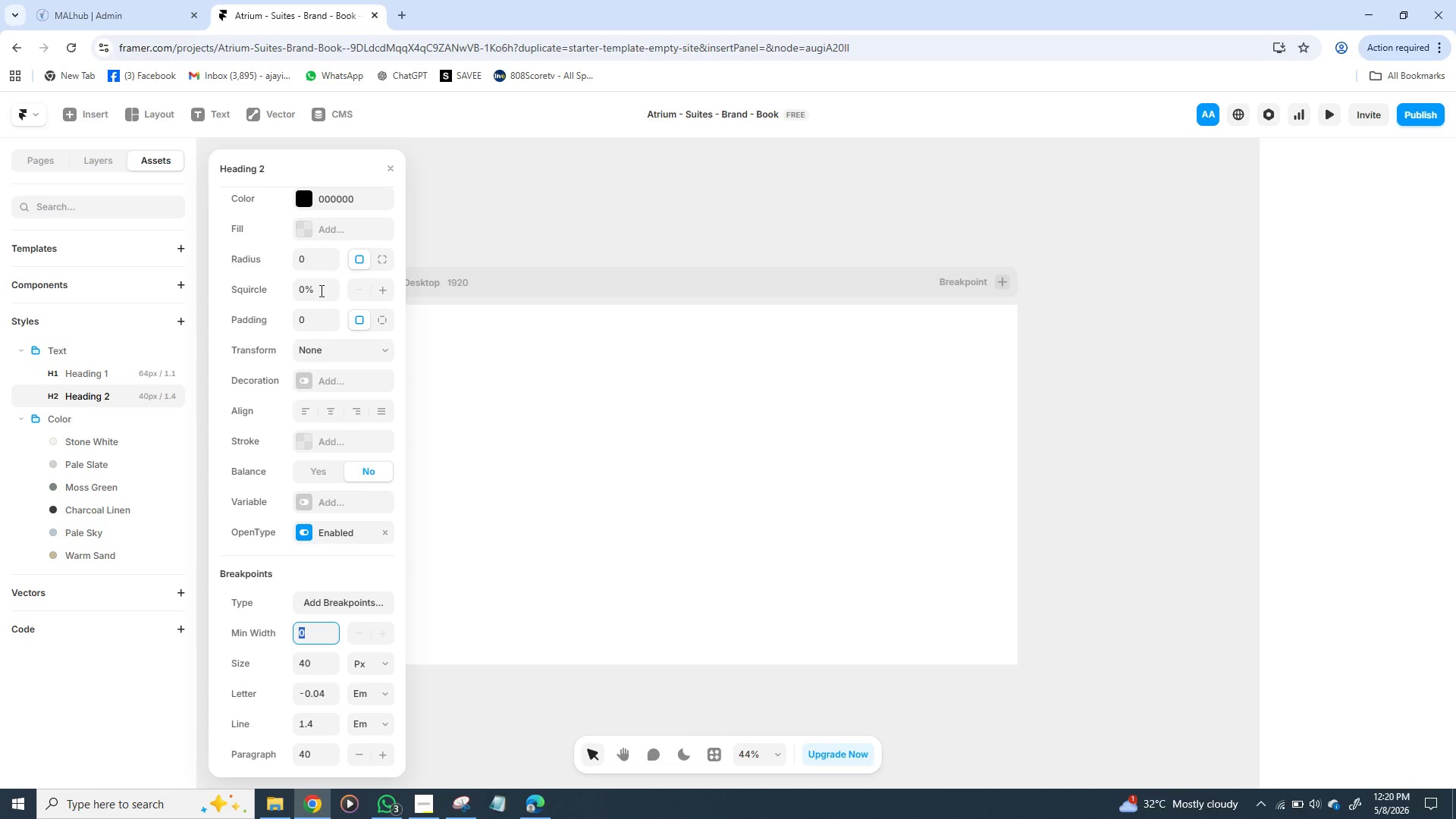 
mouse_move([323, 278])
 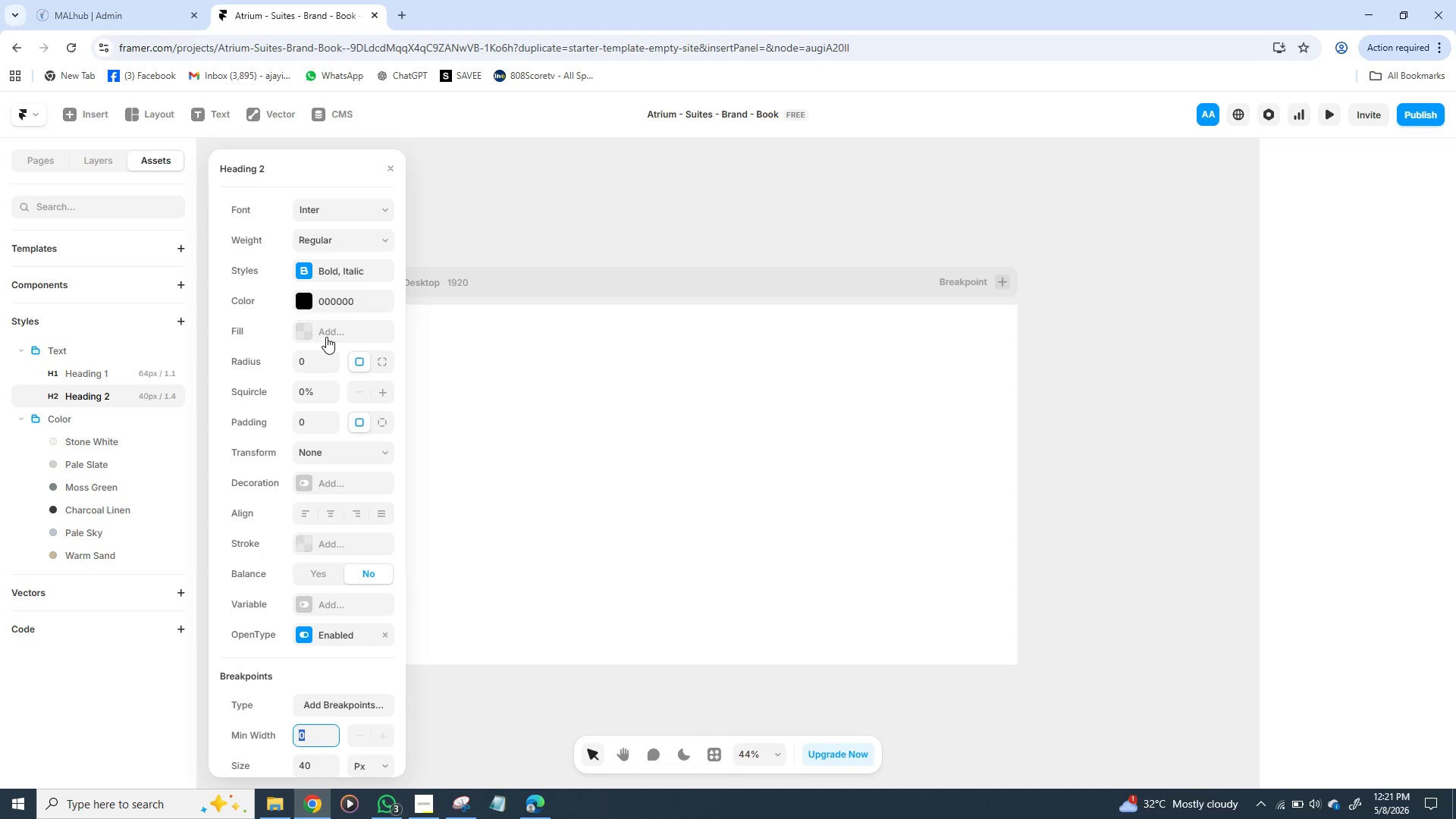 
wait(46.15)
 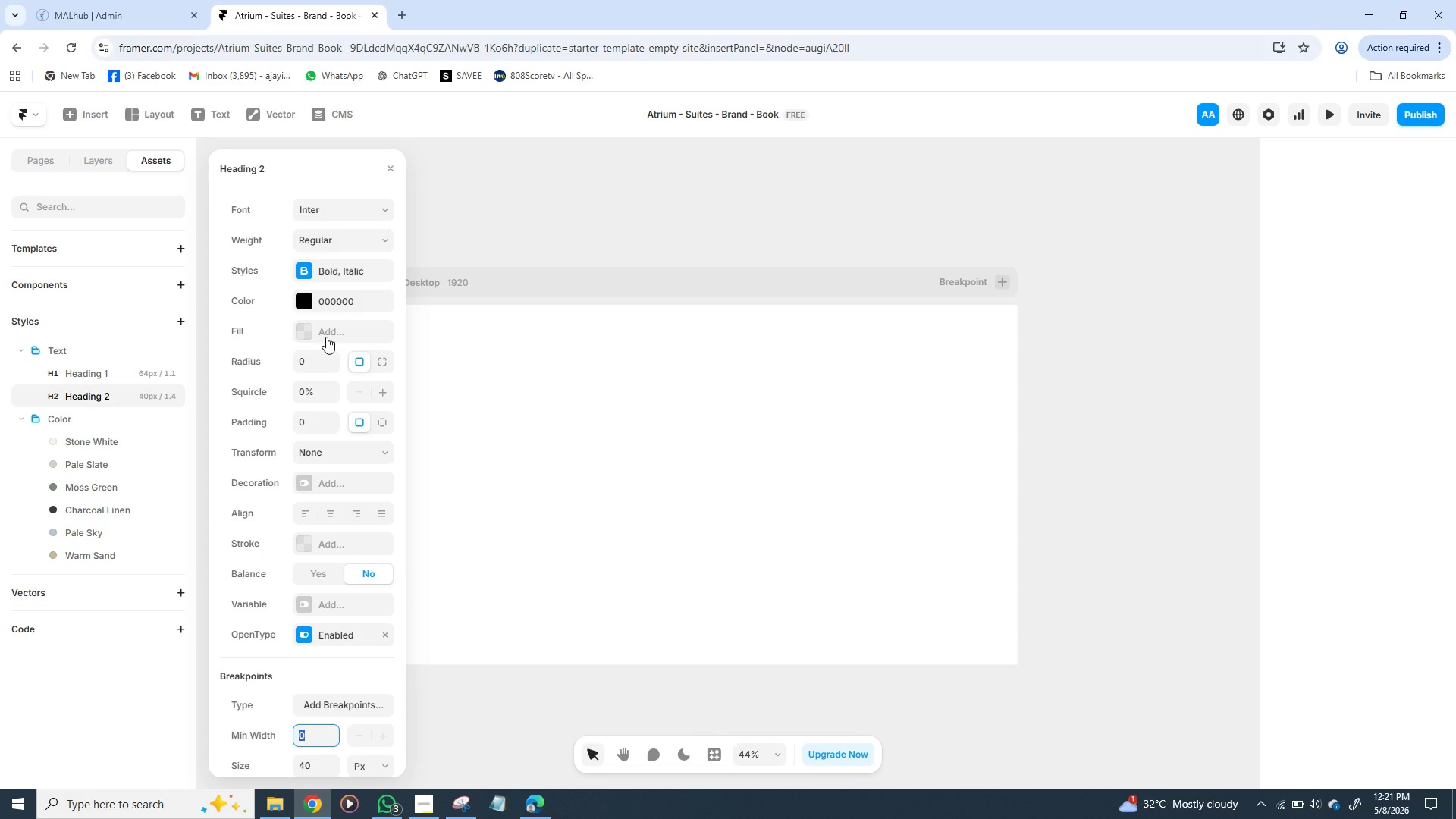 
left_click([345, 240])
 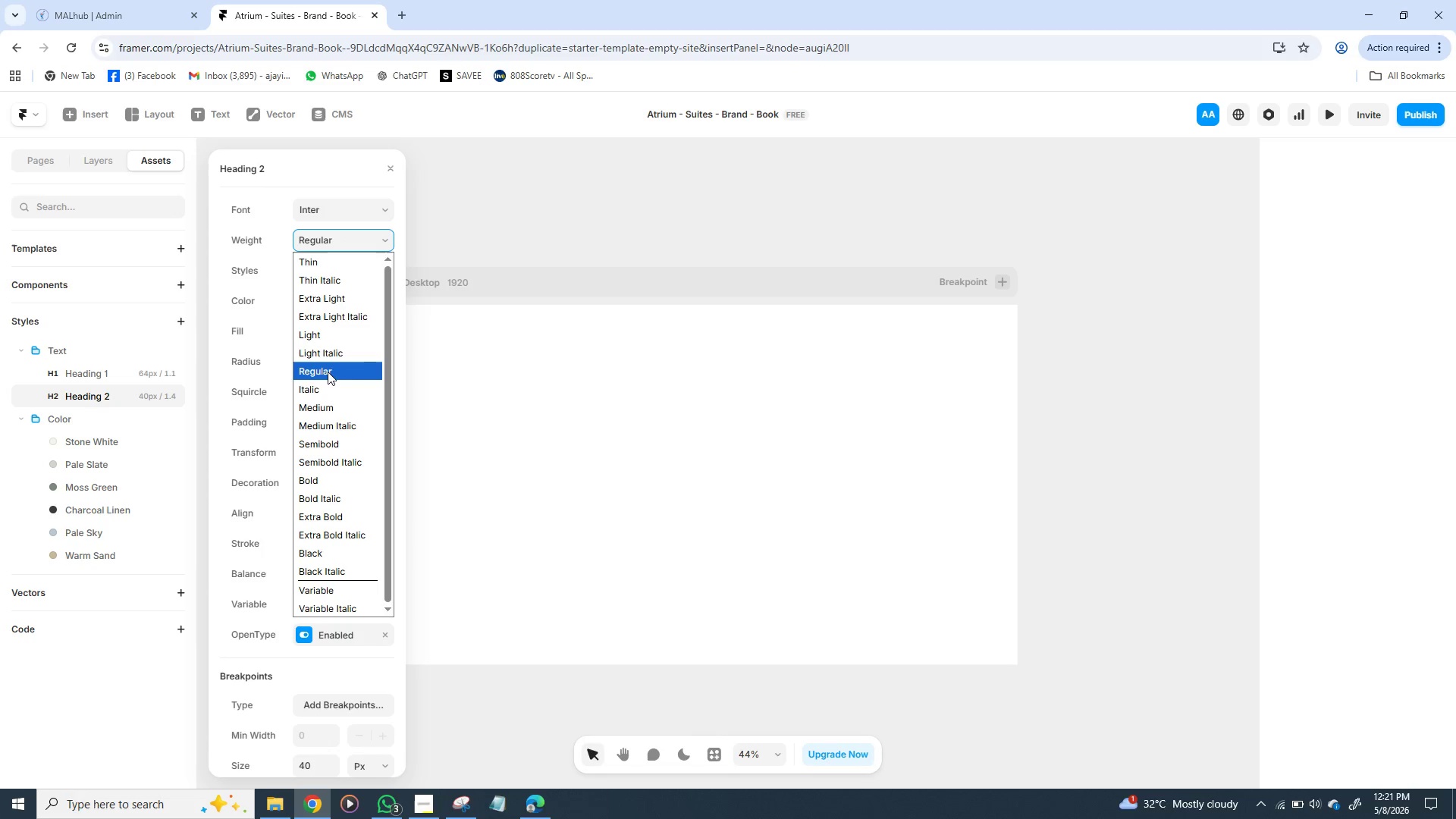 
left_click([328, 372])
 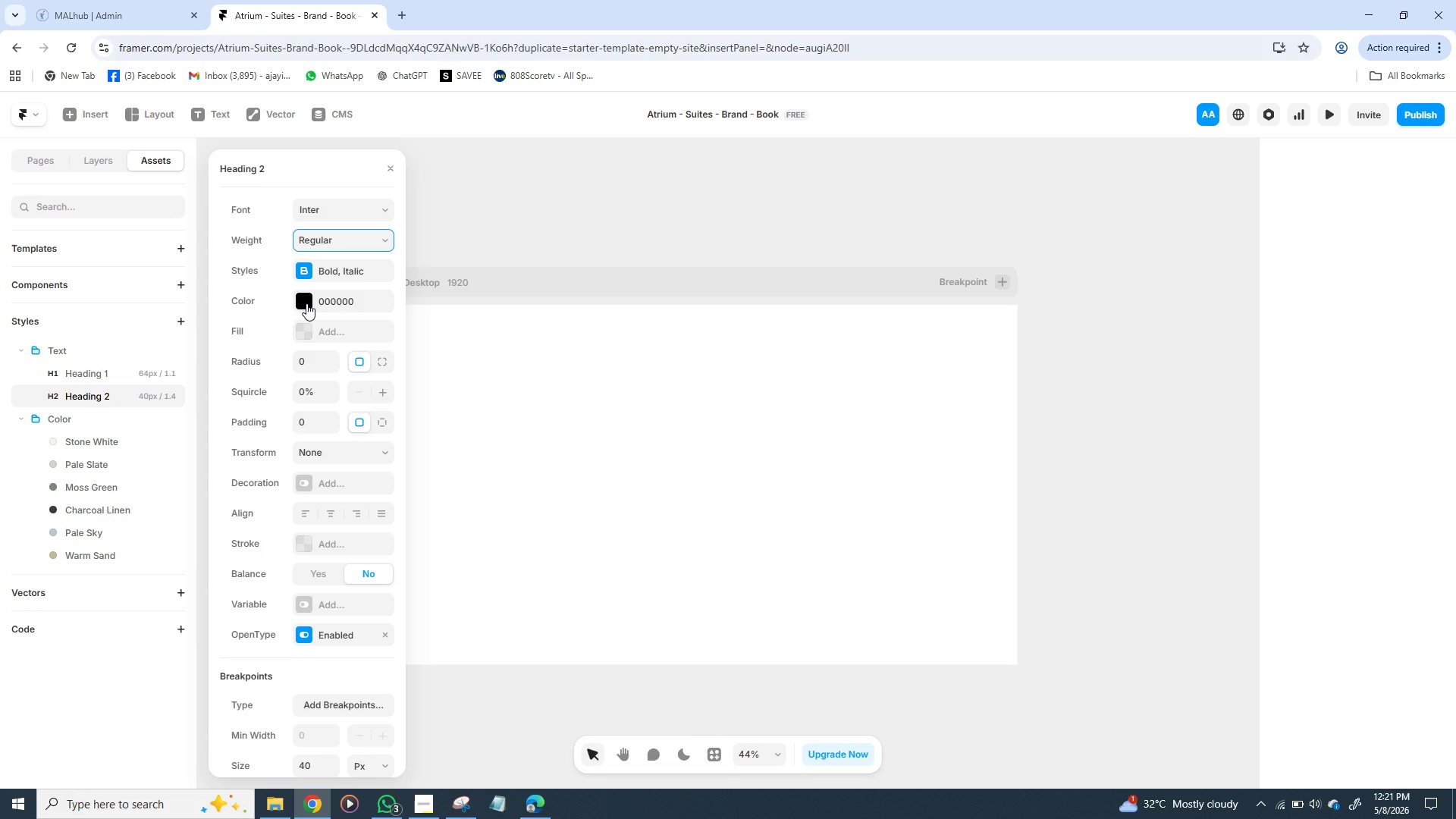 
left_click([306, 303])
 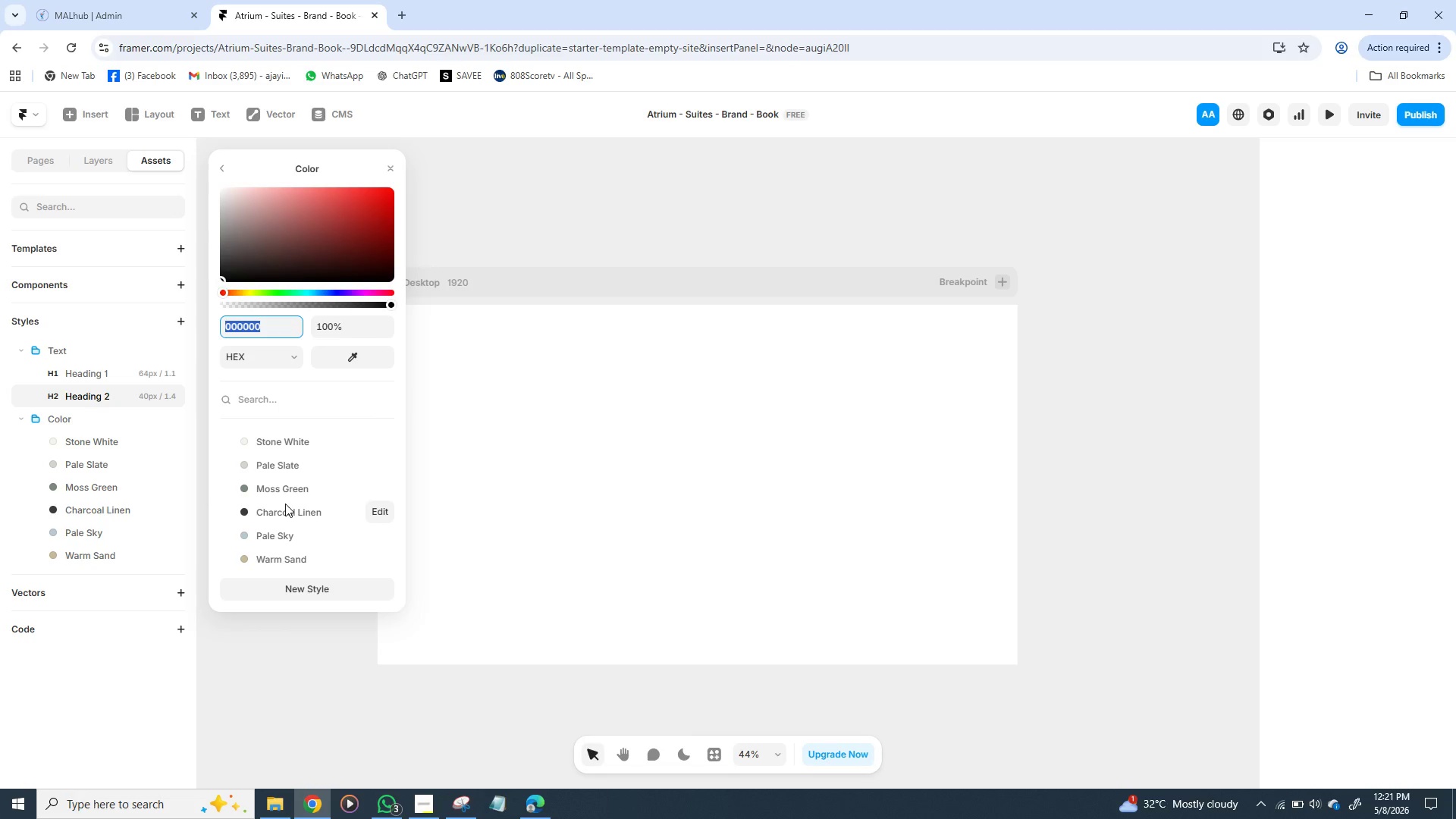 
wait(5.02)
 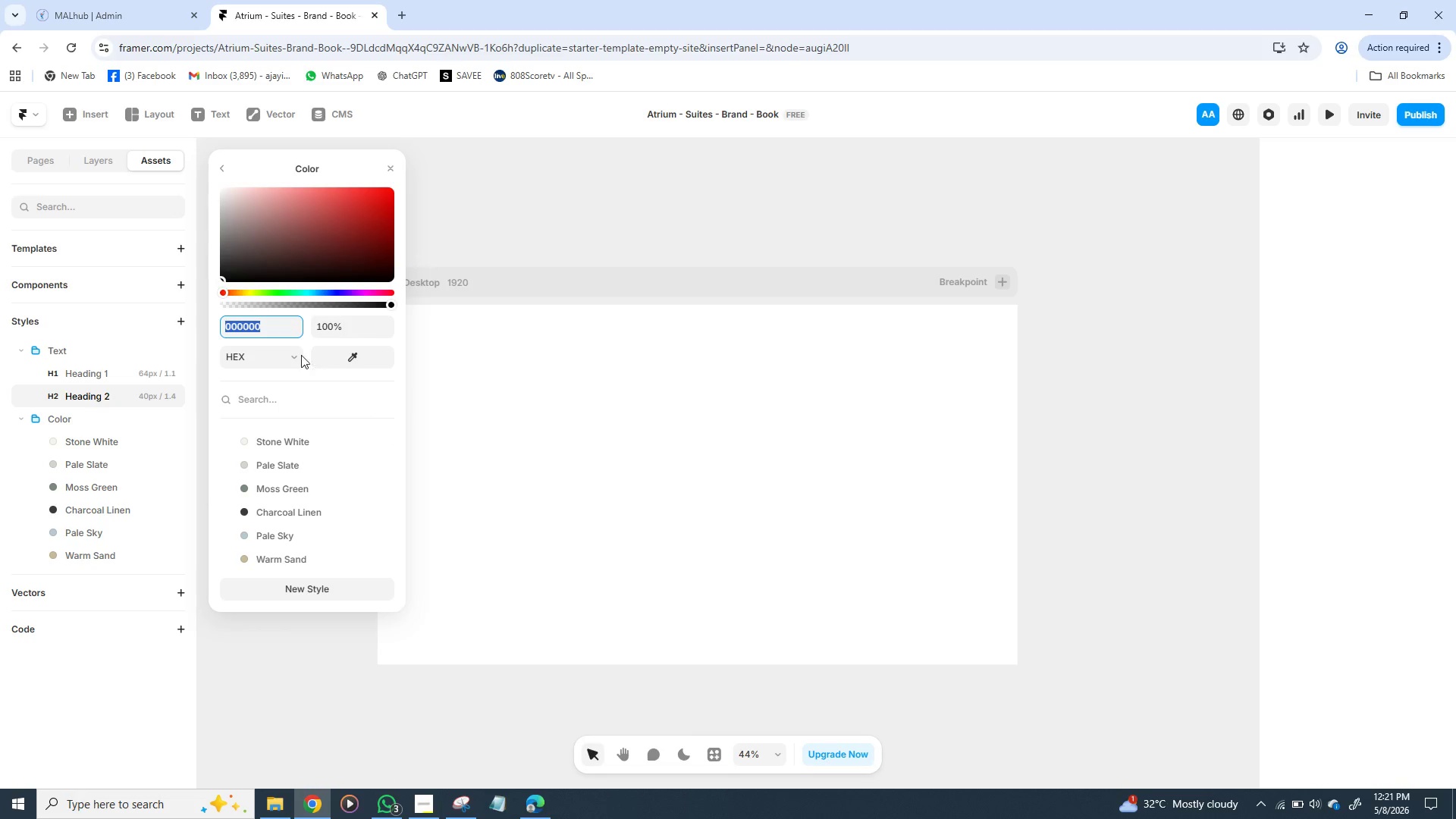 
left_click([293, 510])
 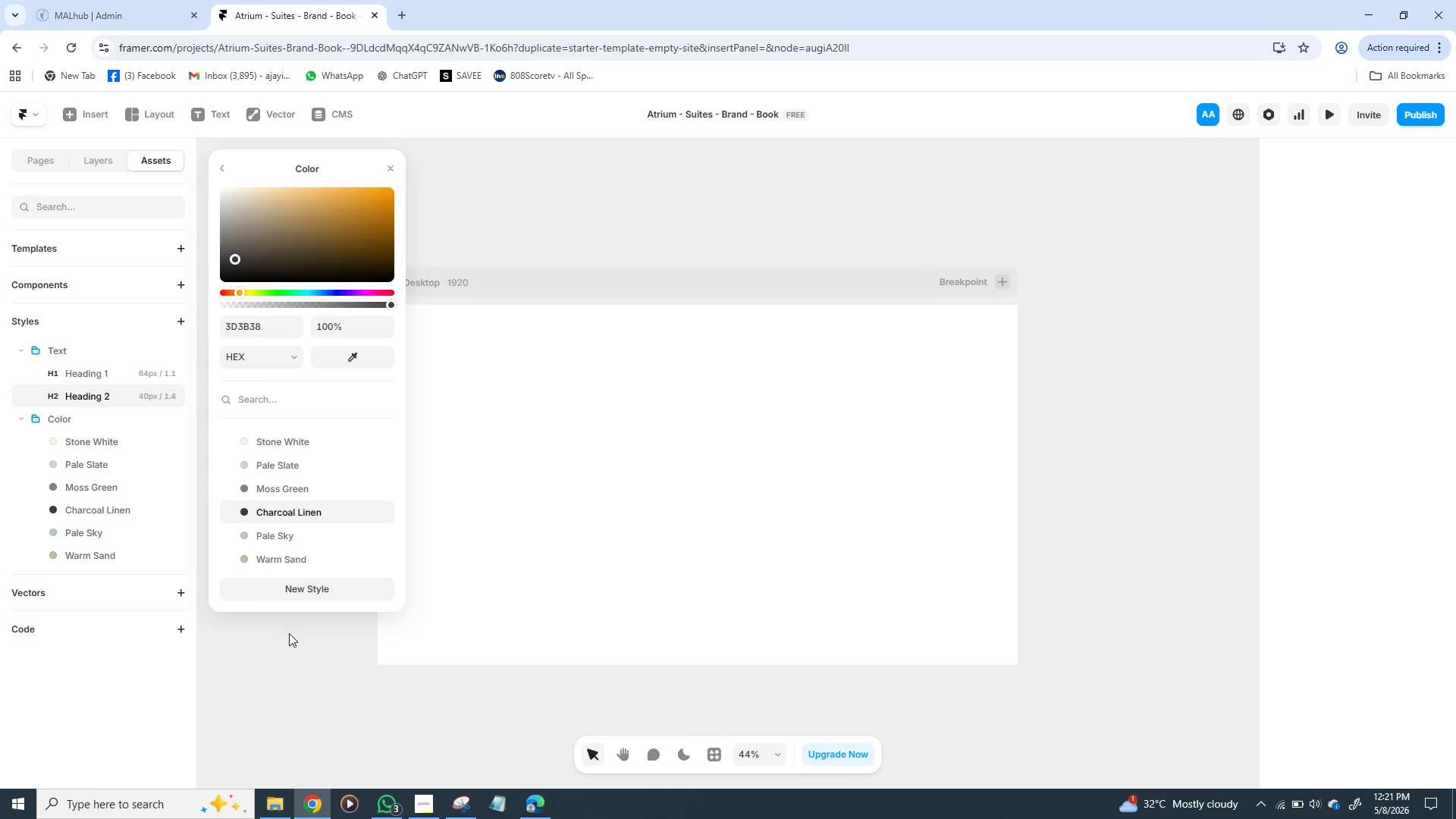 
left_click([282, 645])
 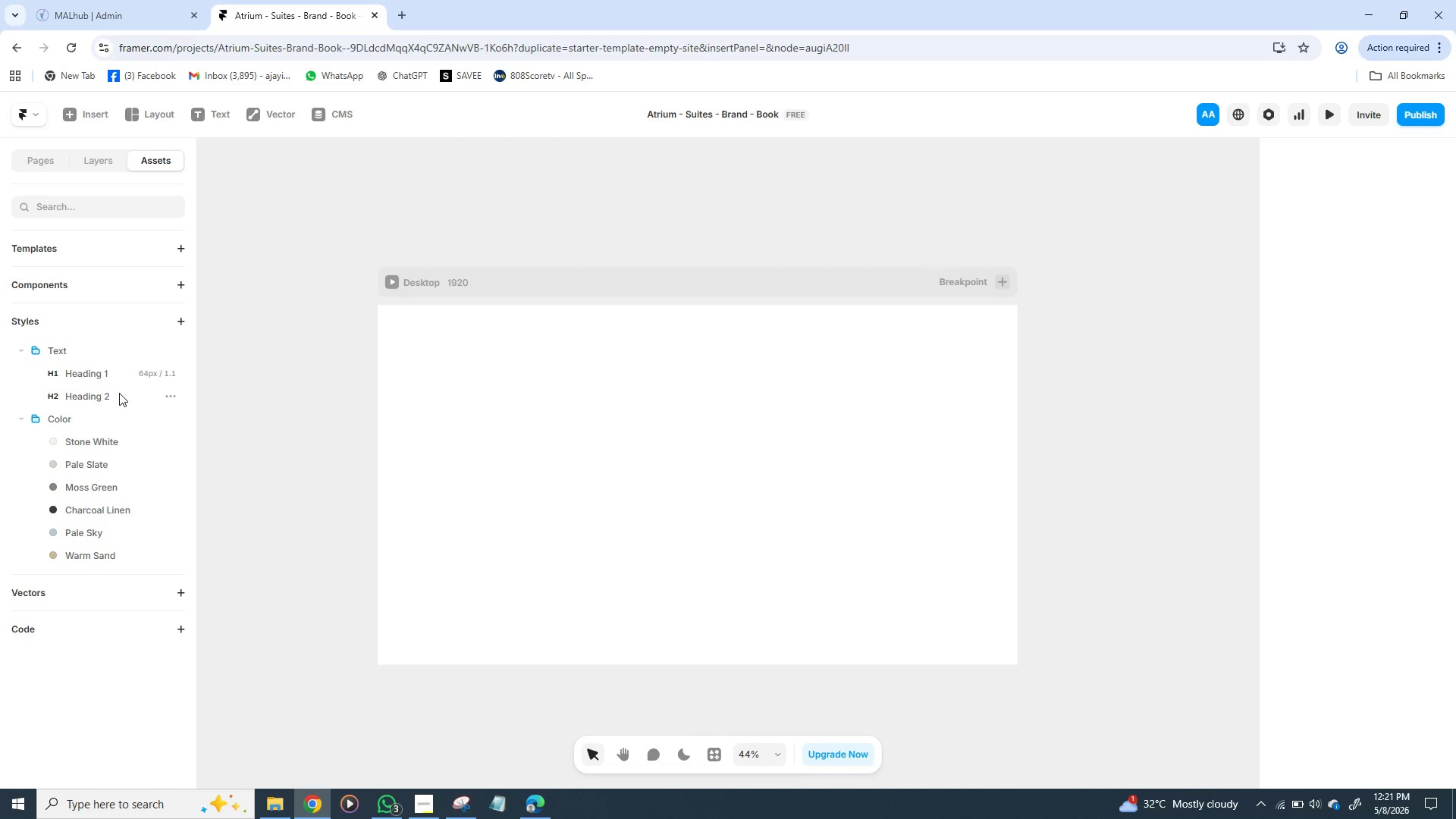 
left_click([119, 393])
 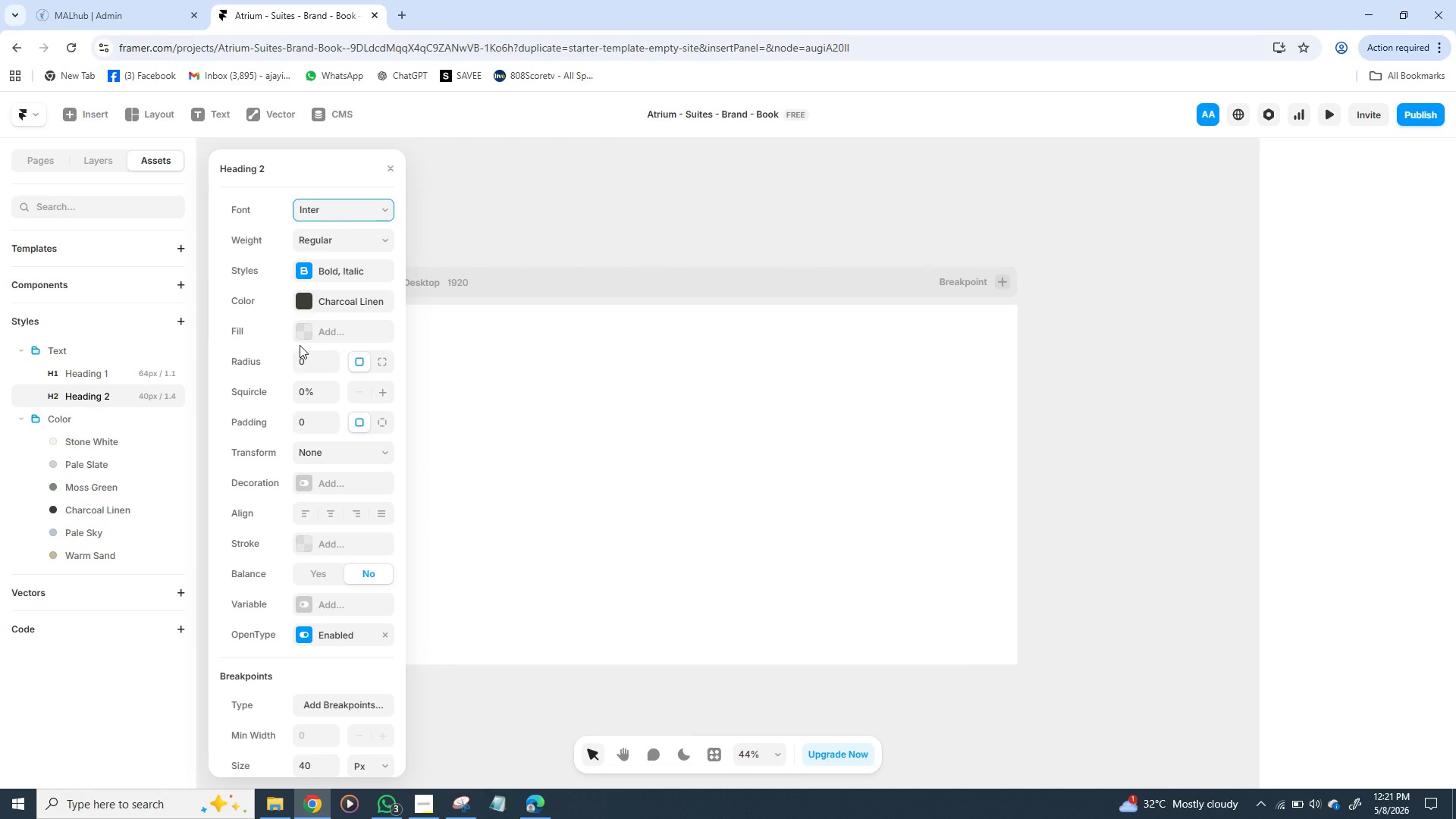 
wait(7.06)
 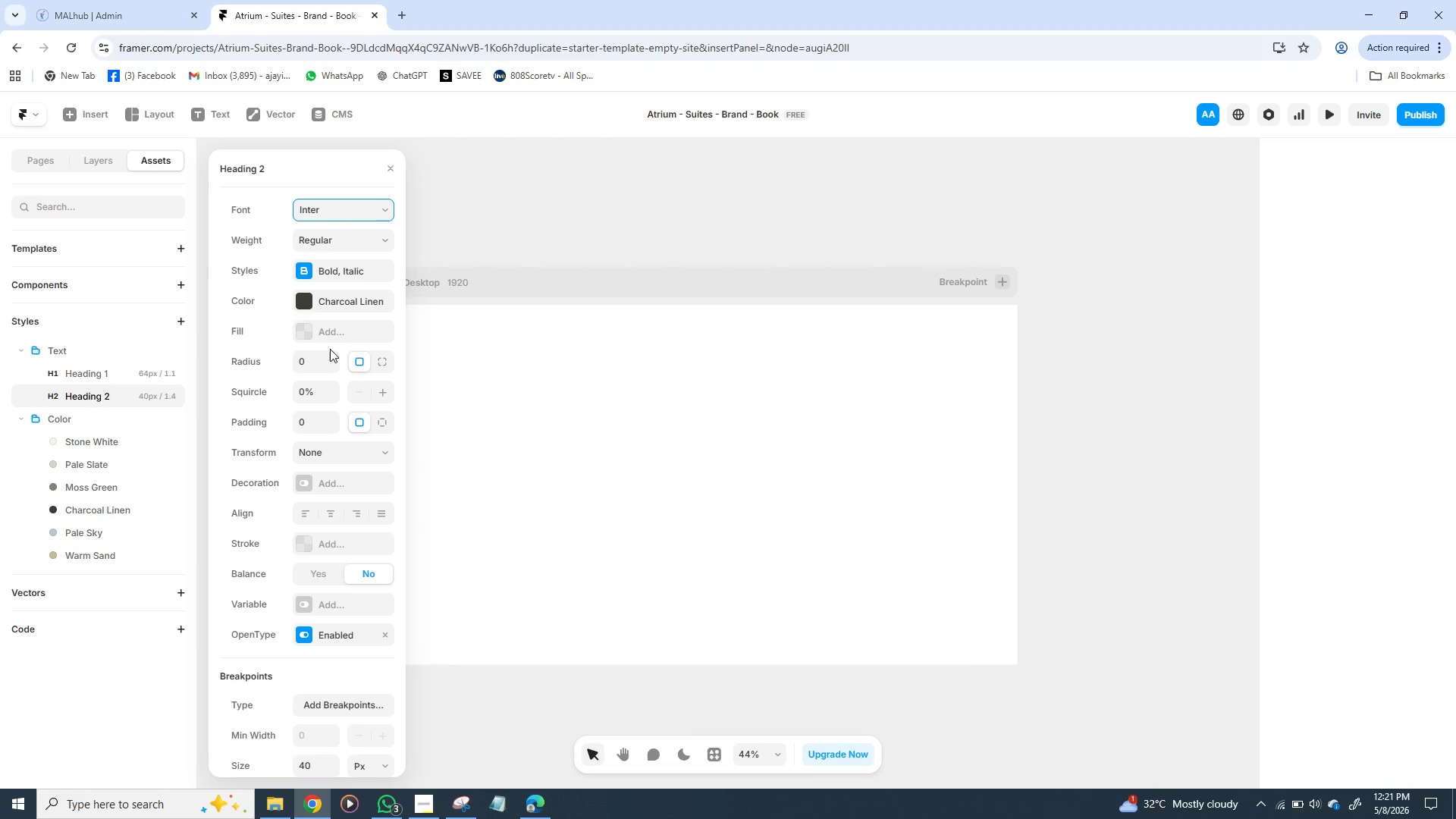 
left_click([115, 370])
 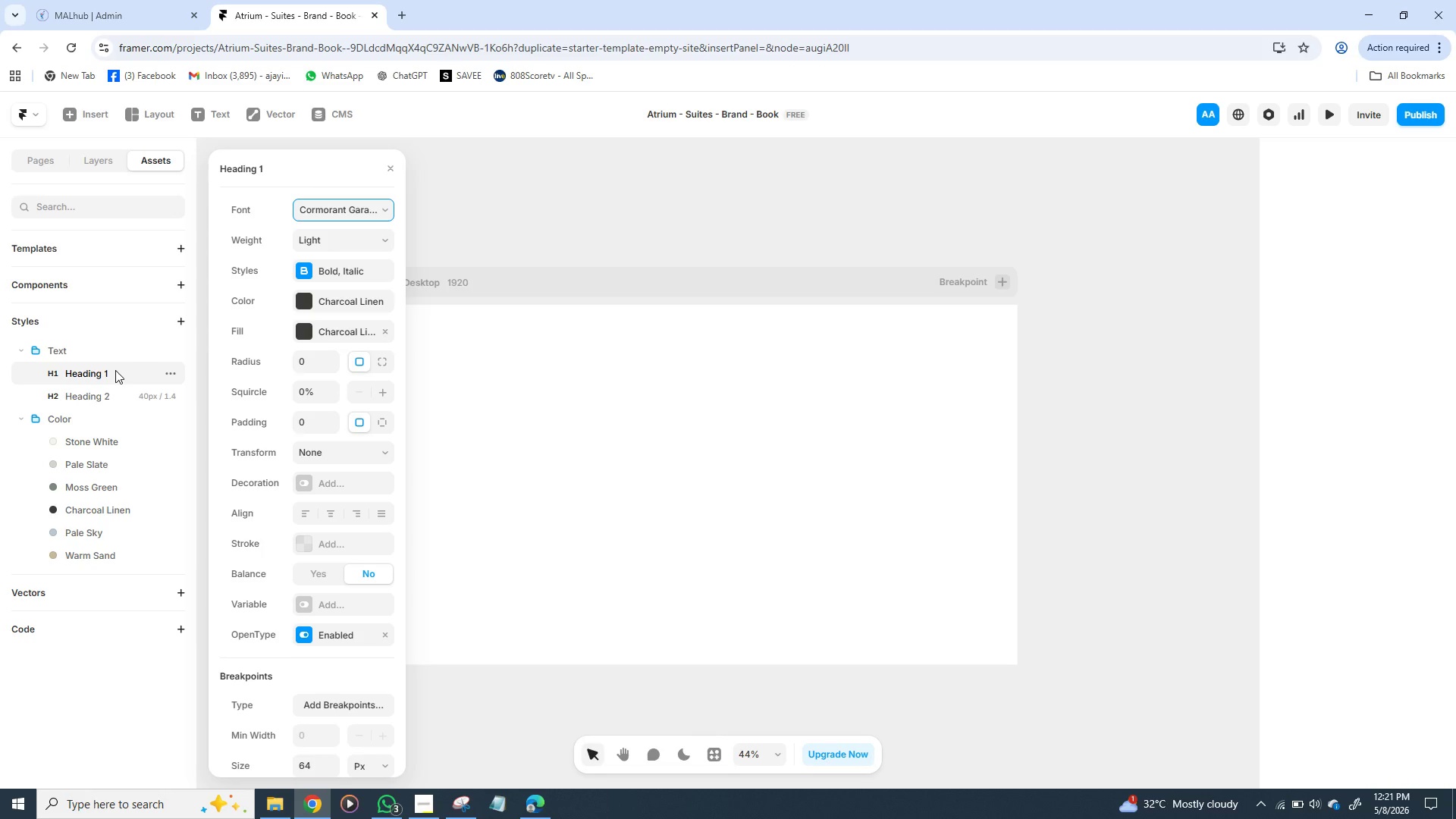 
wait(6.36)
 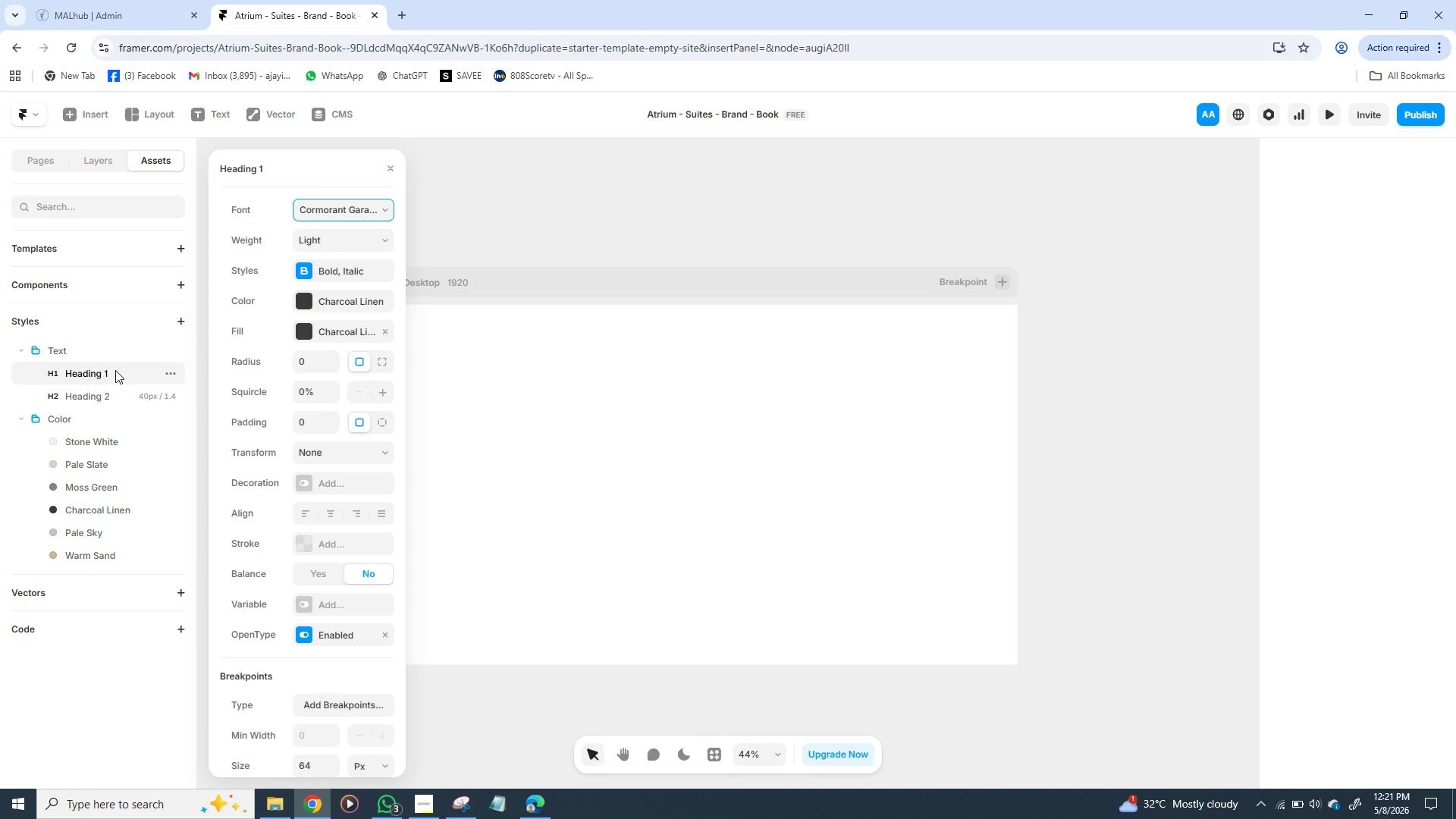 
left_click([303, 331])
 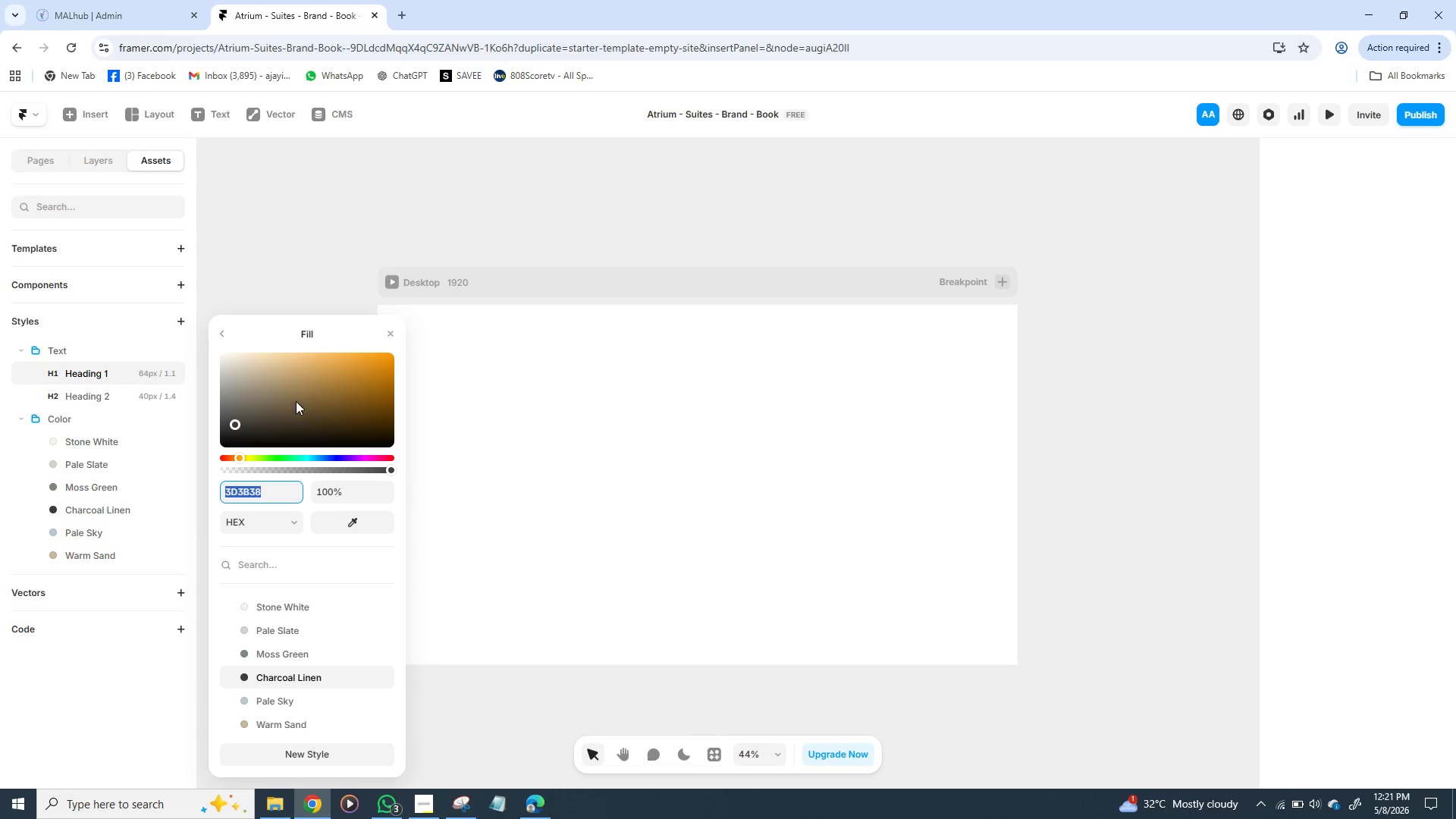 
wait(6.11)
 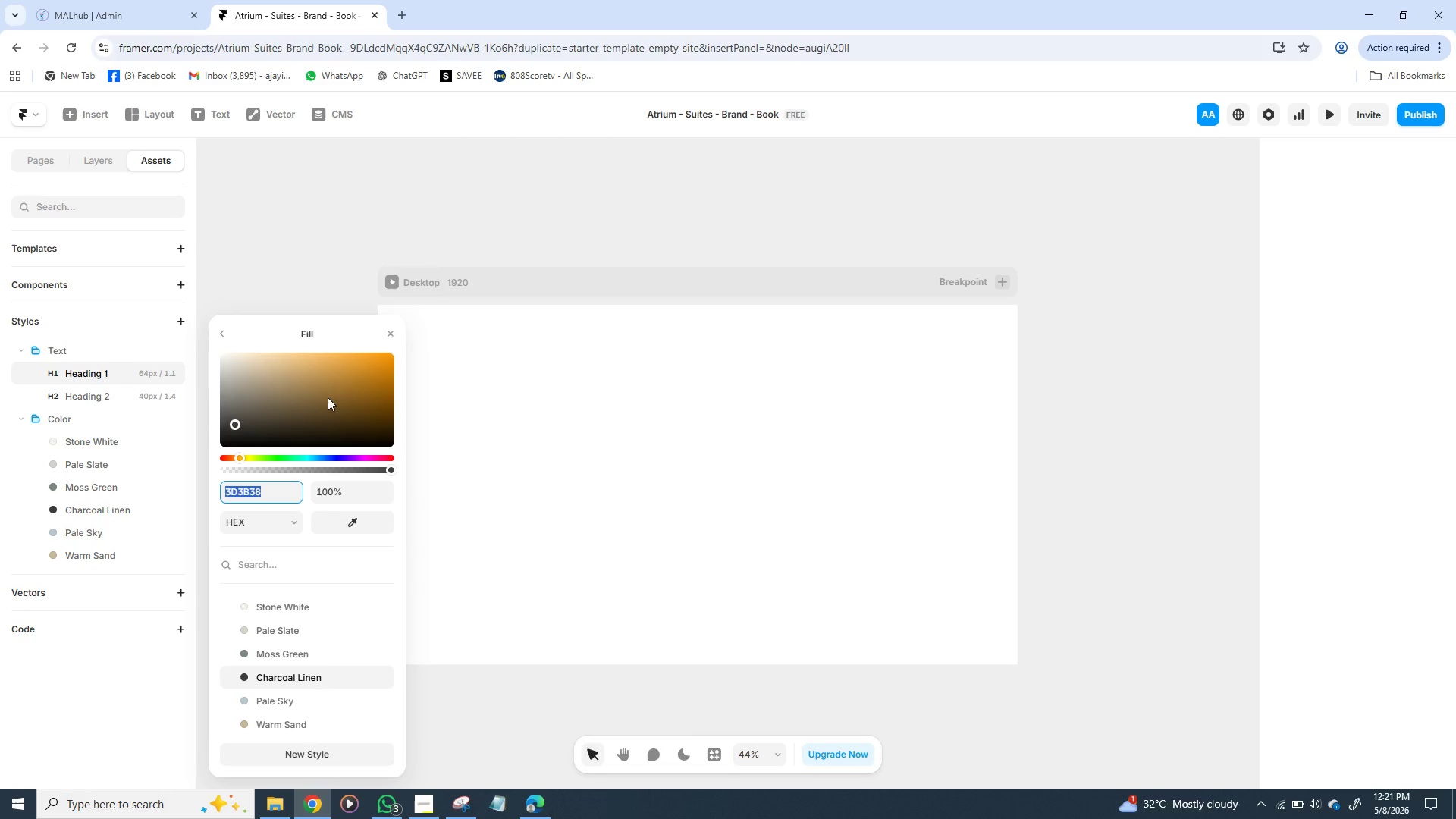 
left_click([313, 277])
 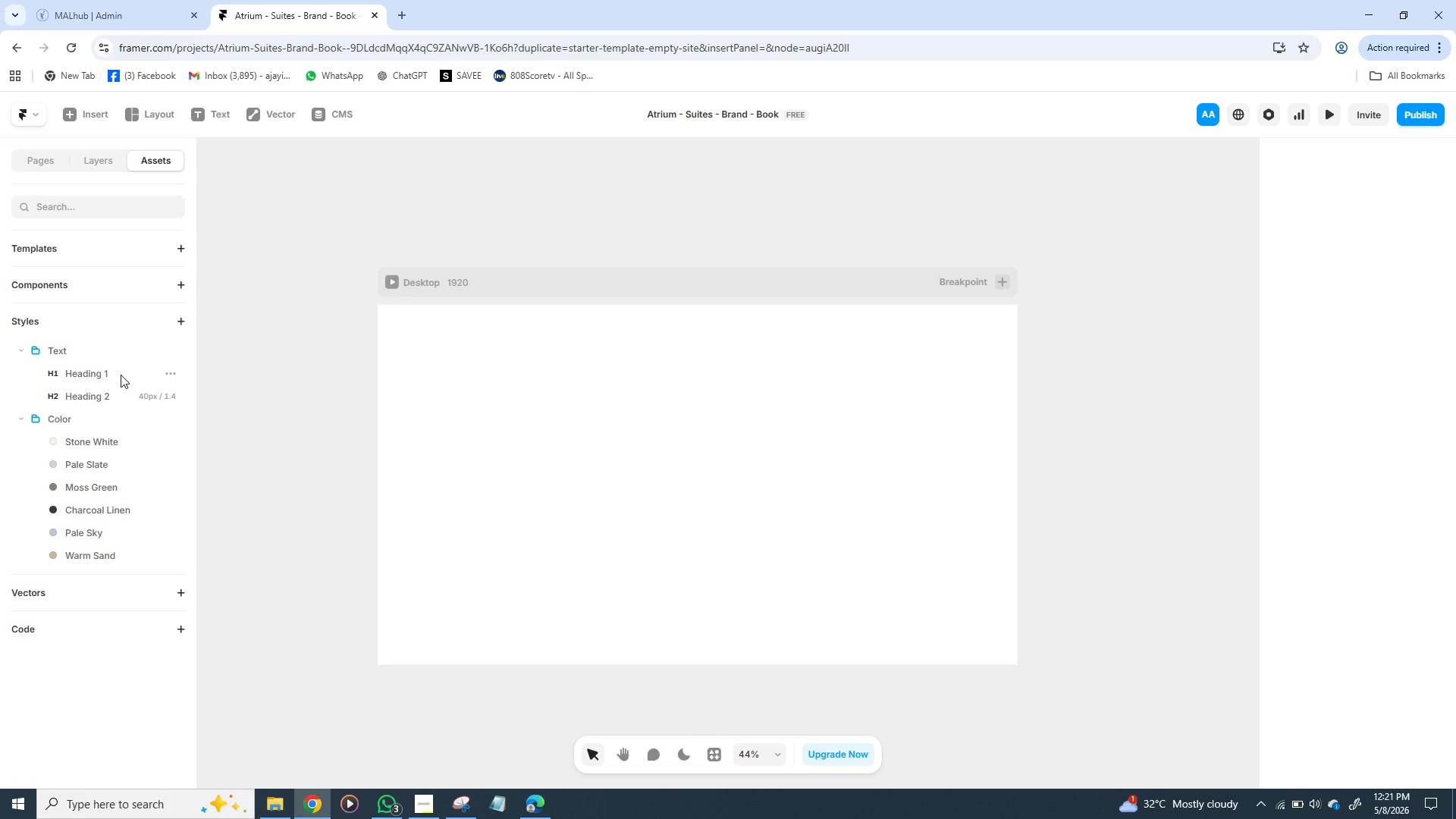 
left_click([121, 375])
 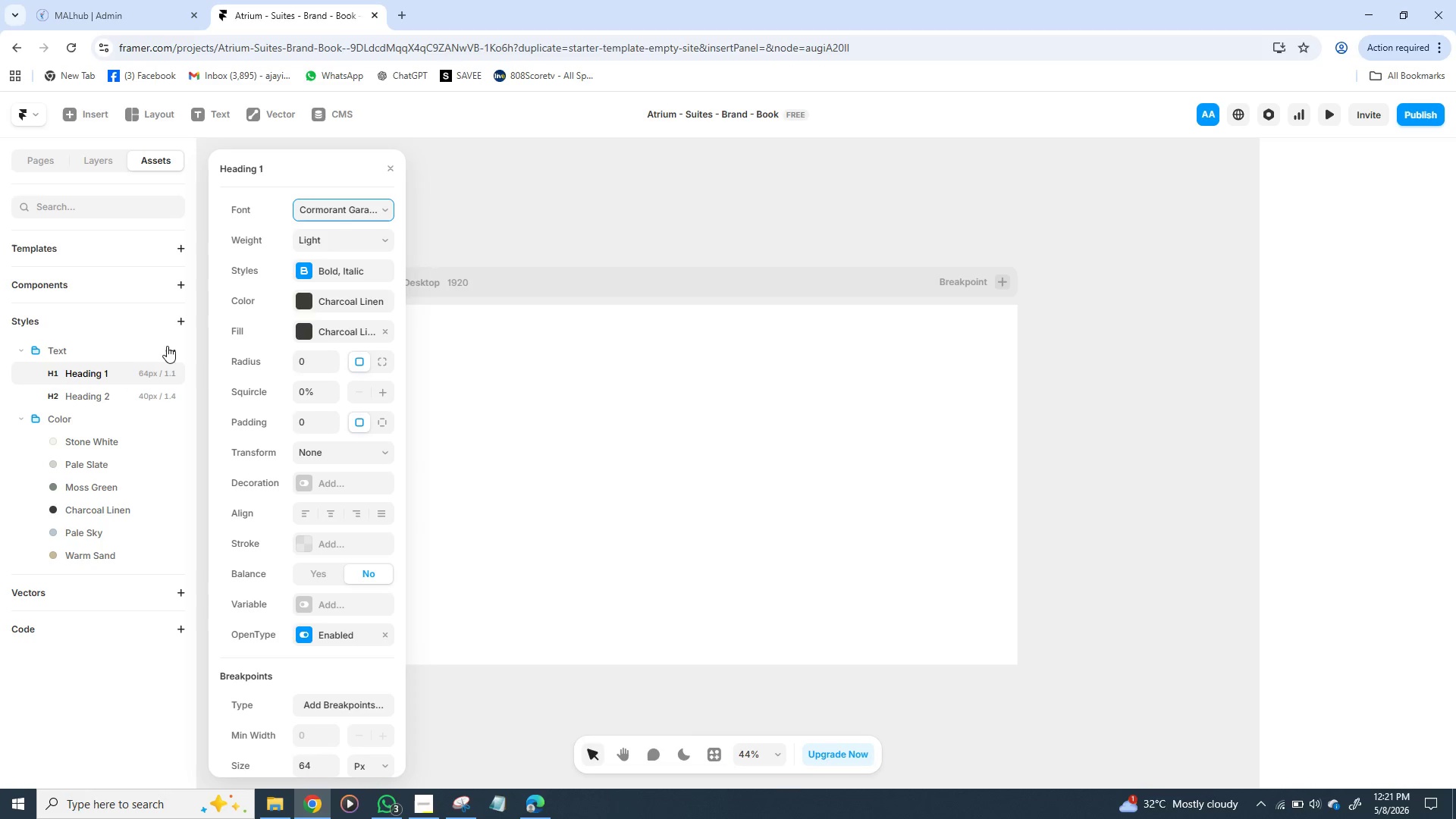 
wait(9.55)
 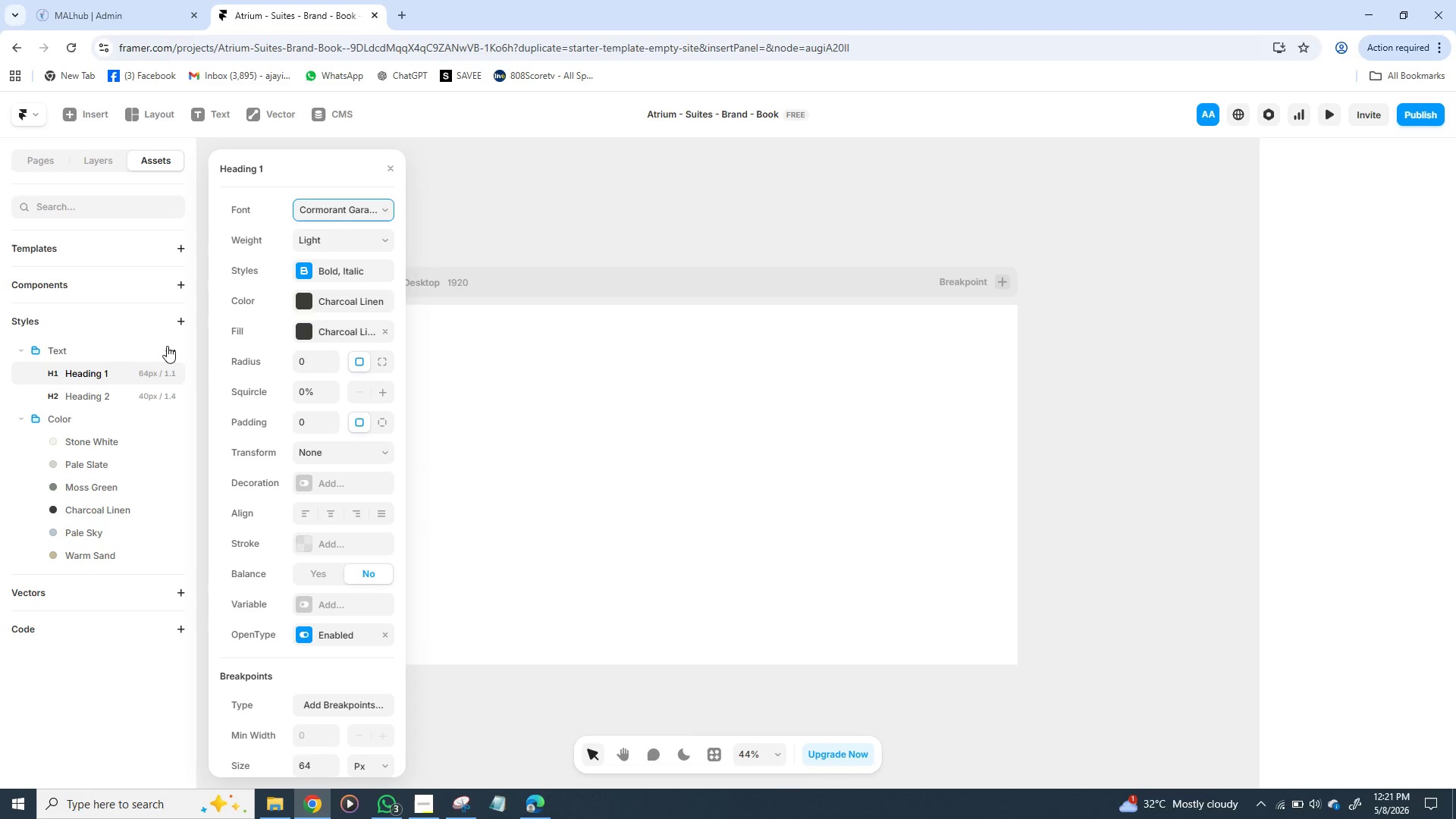 
left_click([388, 333])
 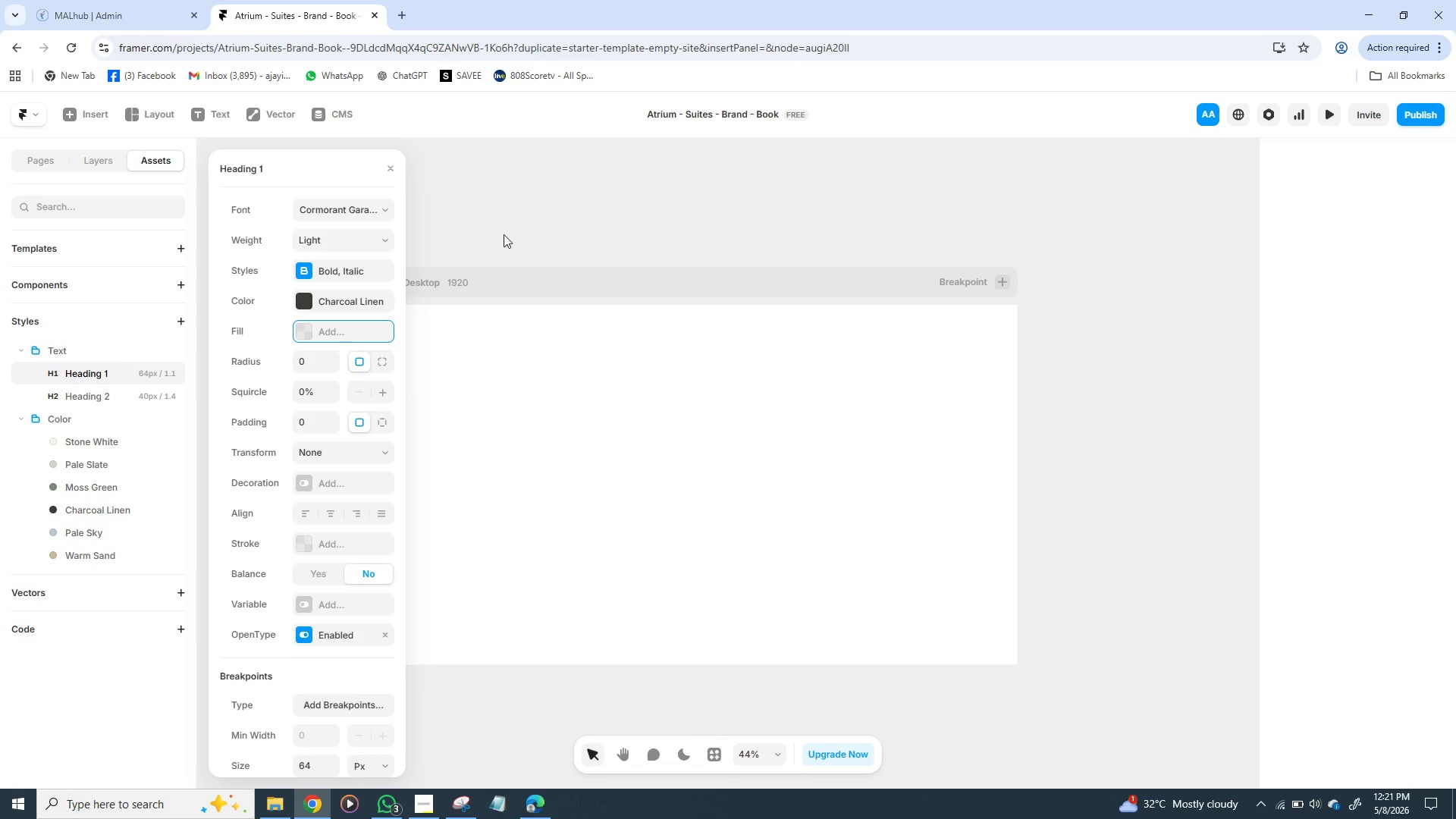 
left_click([504, 234])
 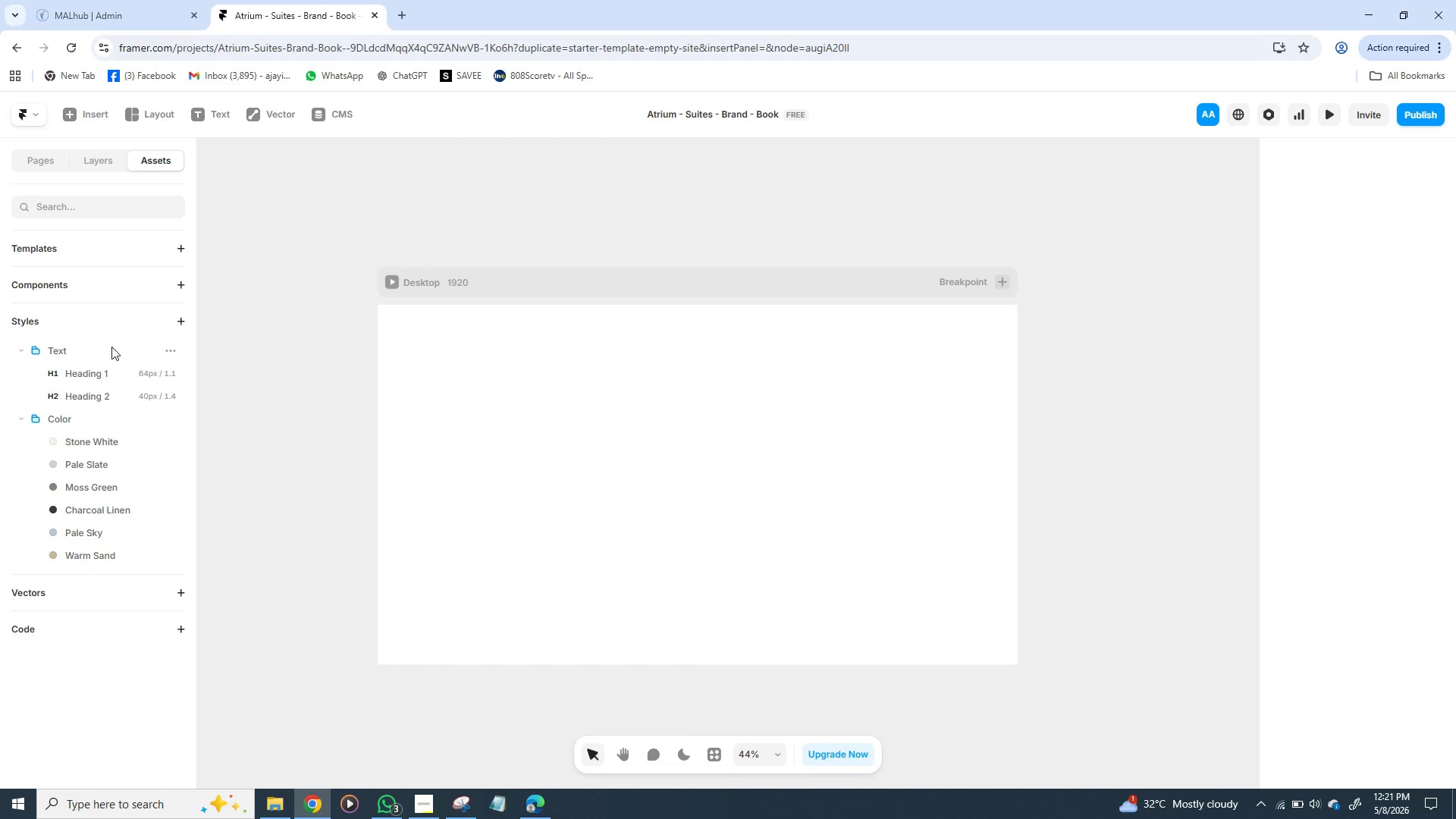 
left_click([168, 350])
 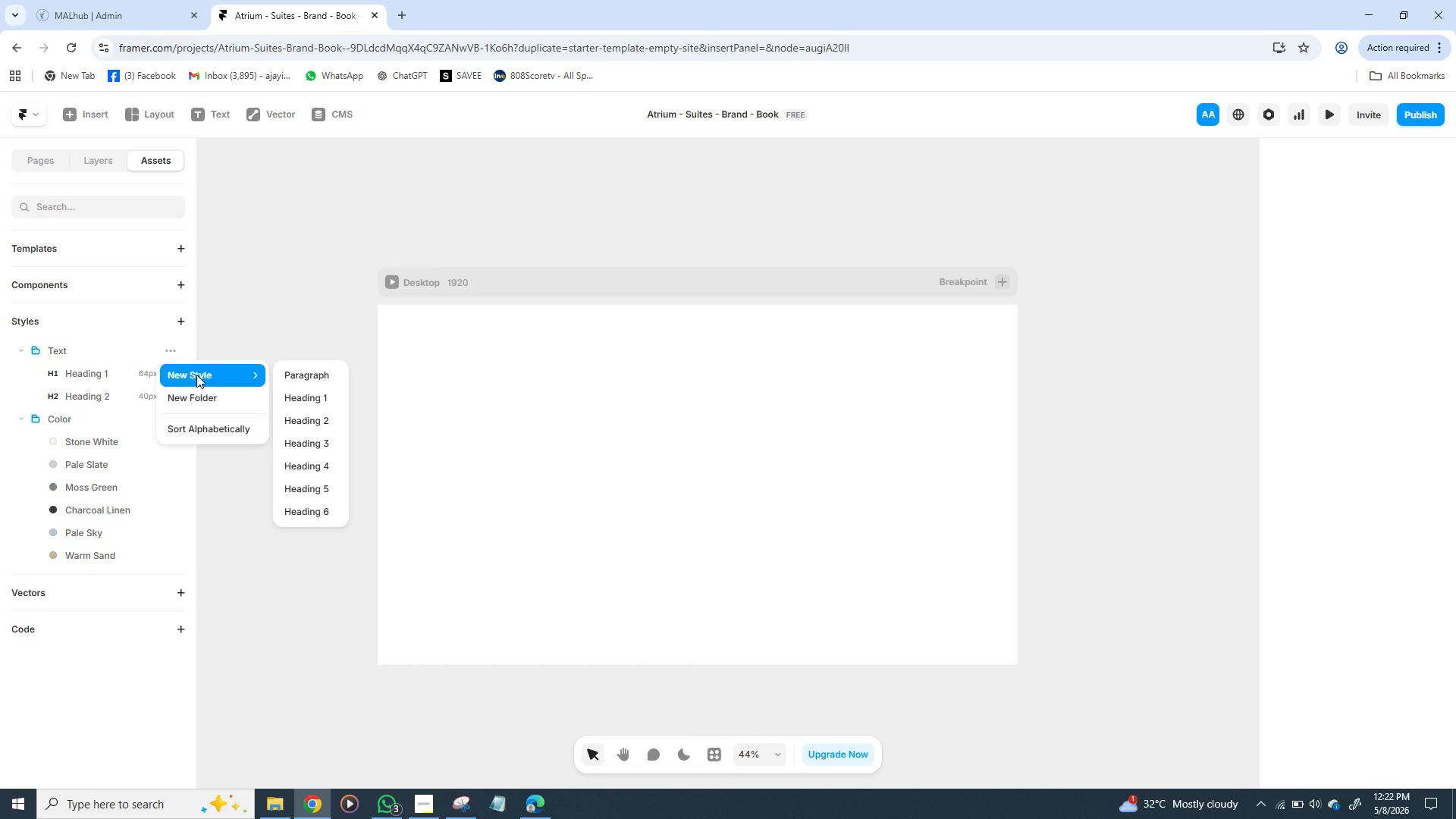 
left_click([196, 375])
 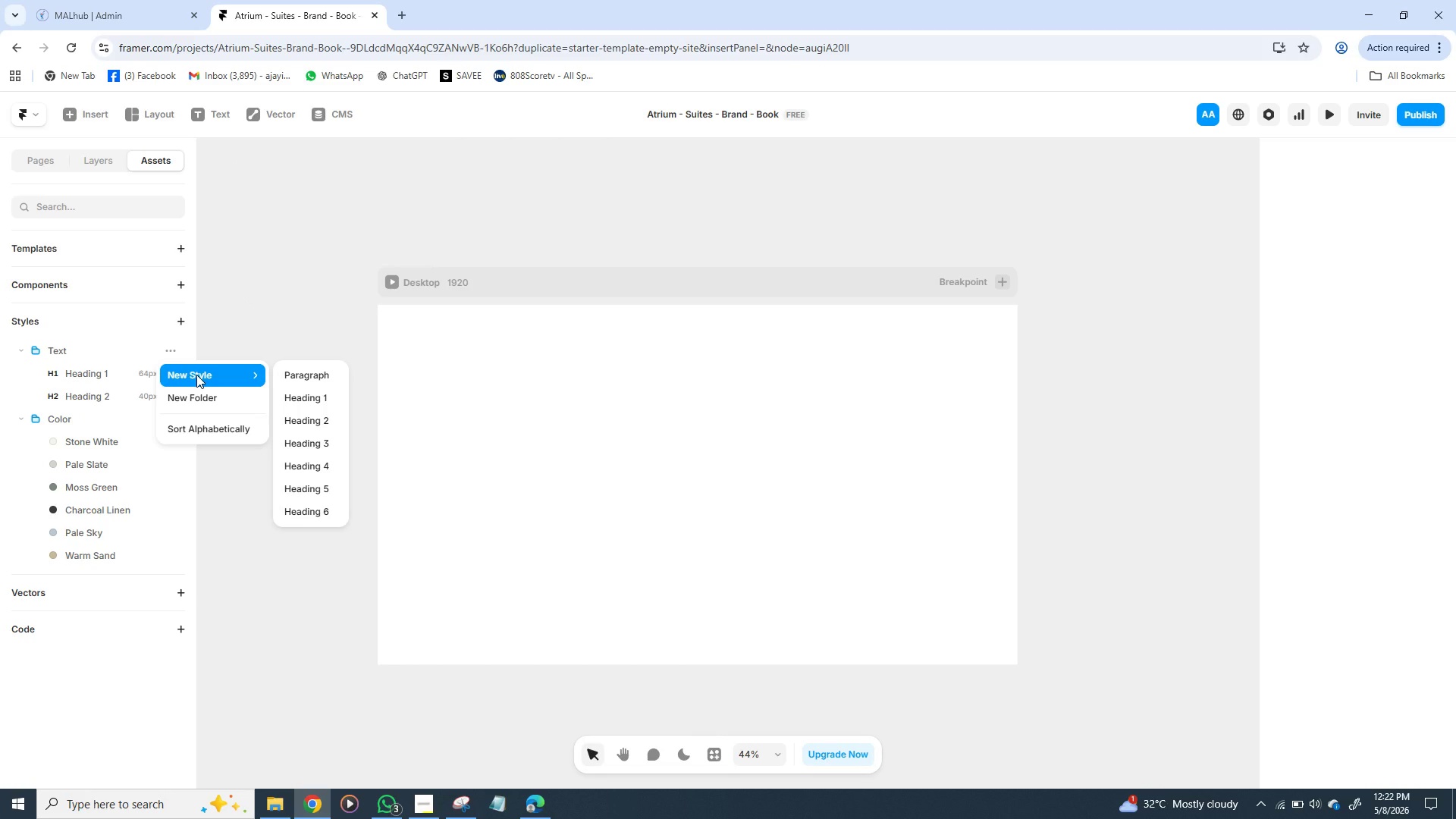 
wait(6.08)
 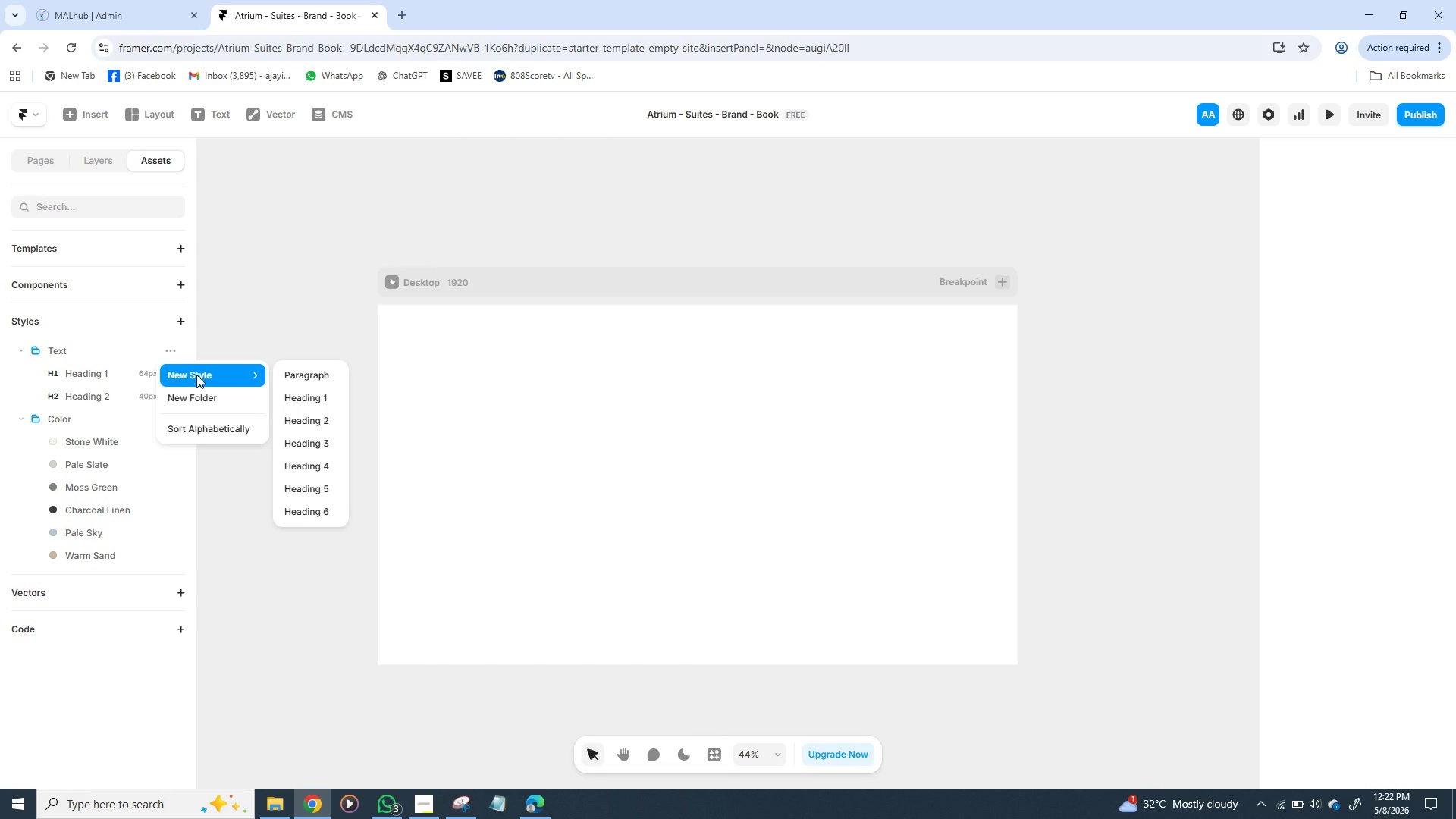 
left_click([318, 369])
 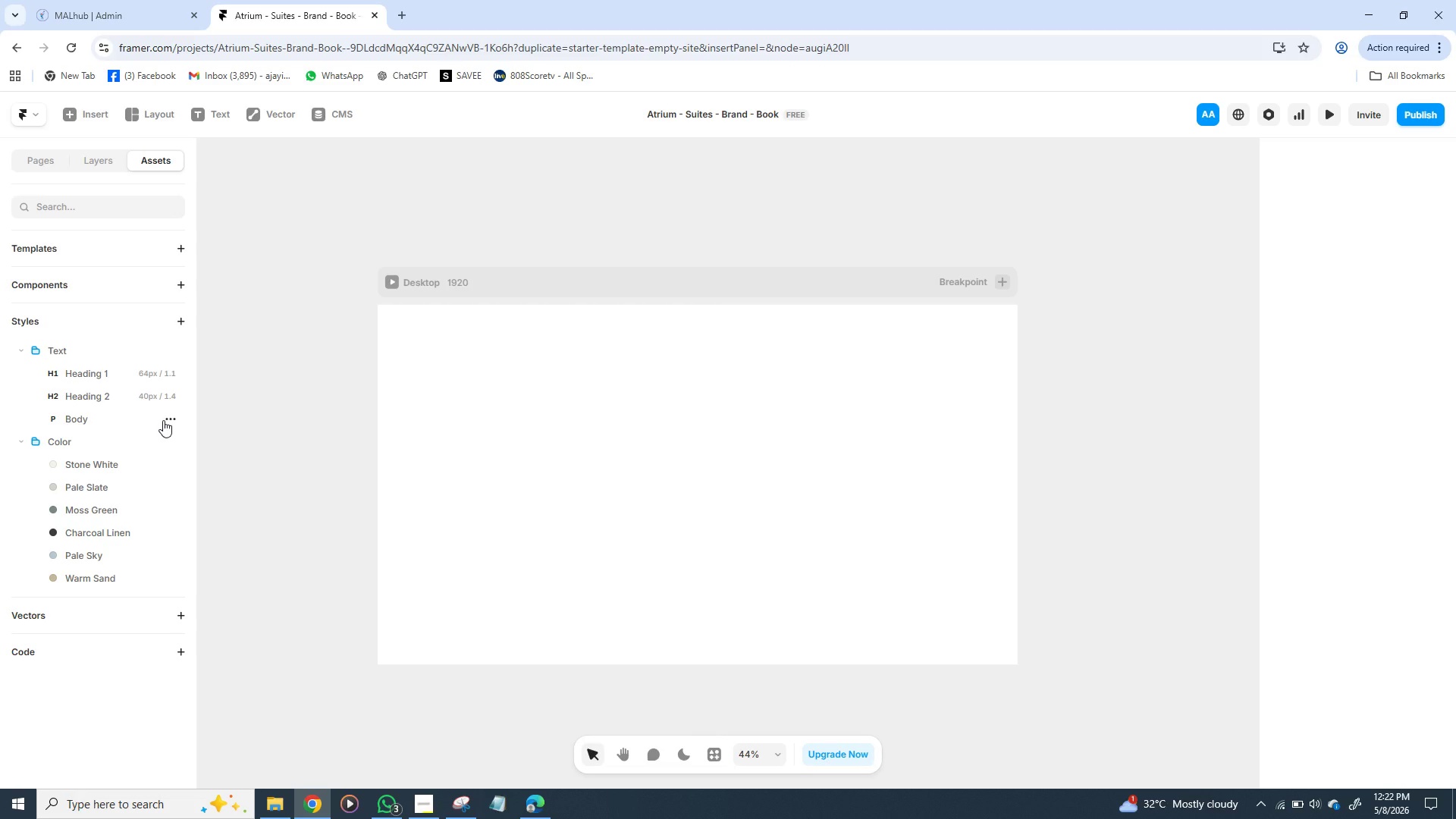 
wait(7.5)
 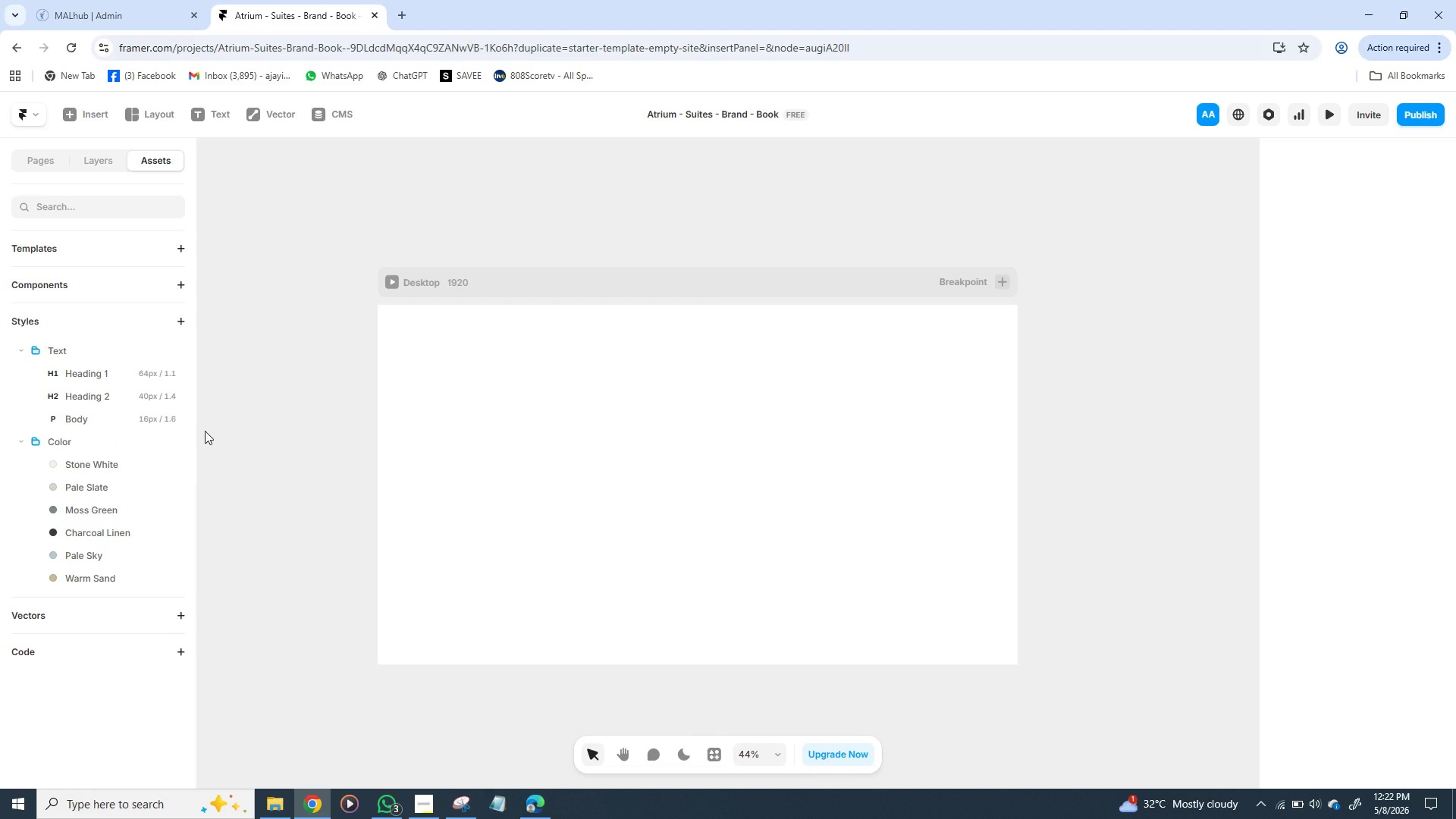 
left_click([163, 420])
 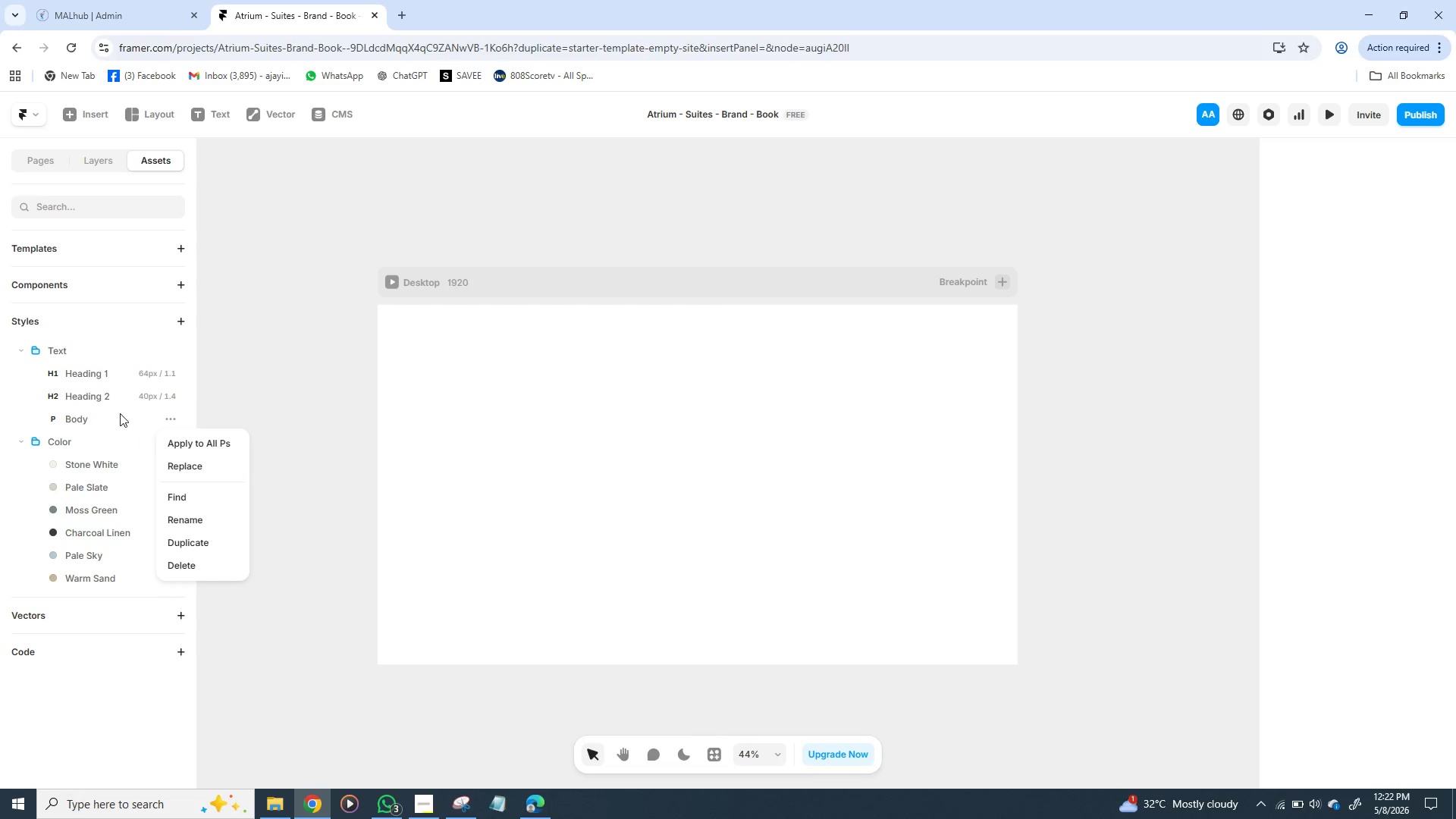 
left_click([108, 417])
 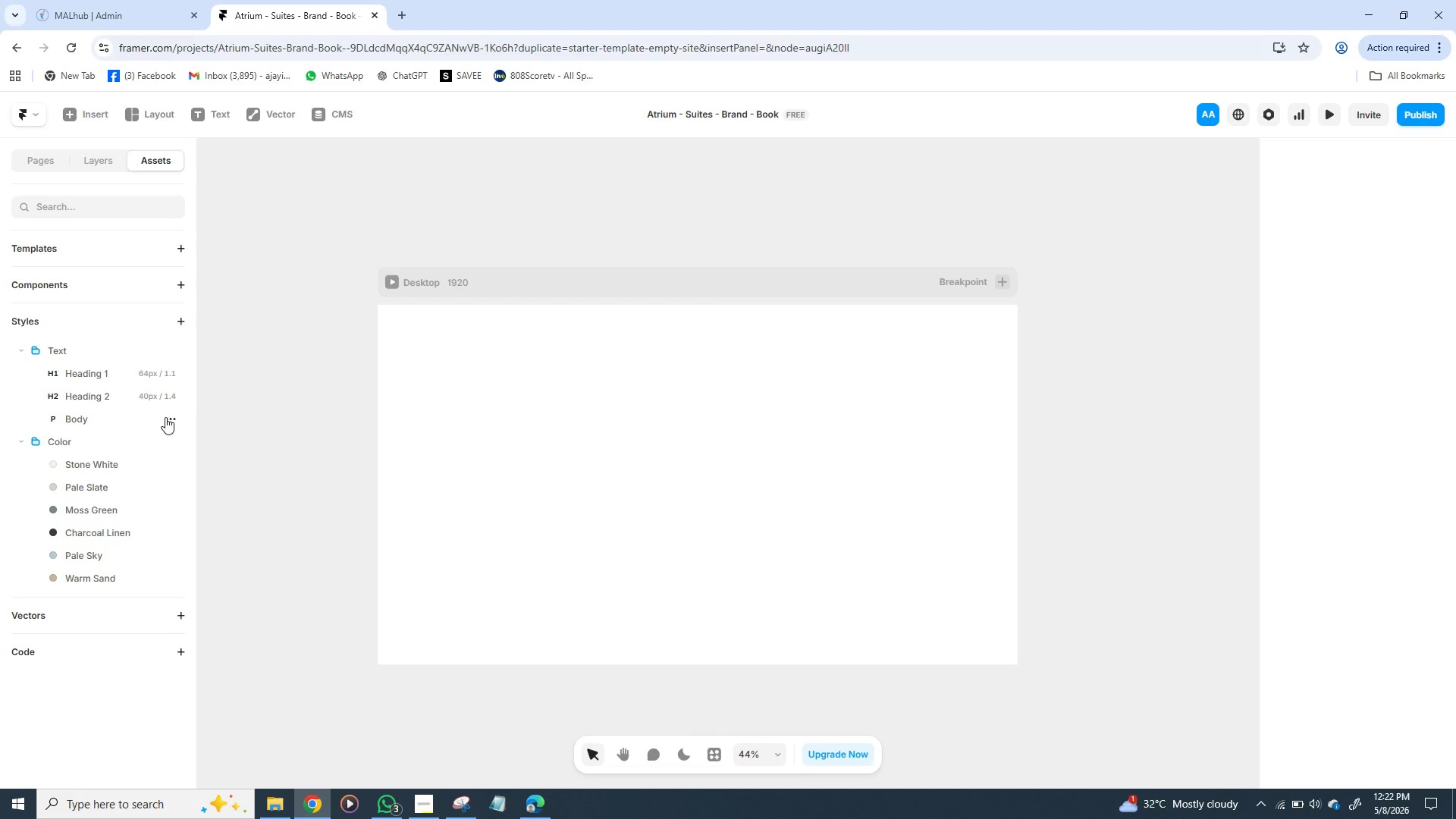 
left_click([166, 417])
 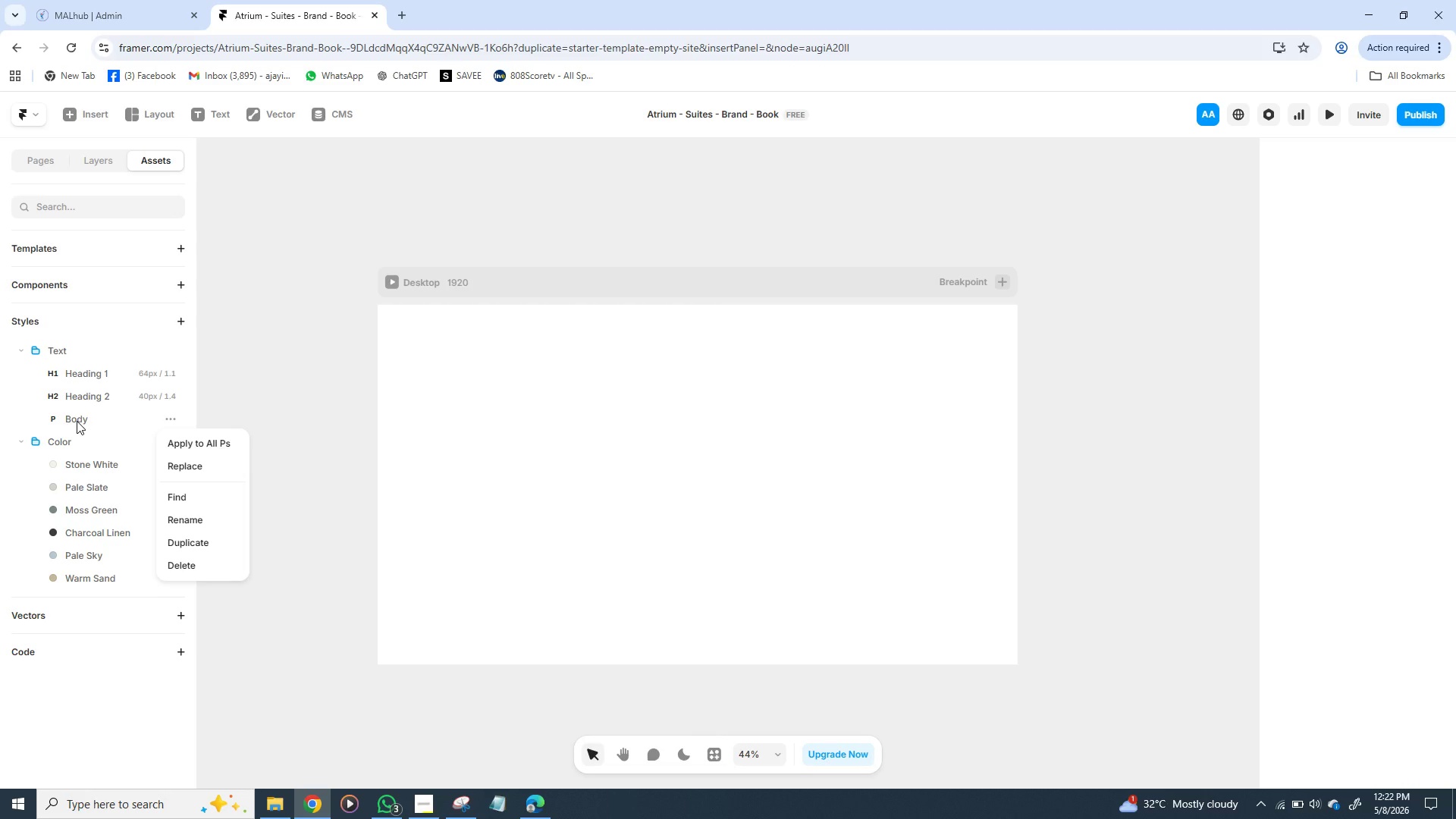 
double_click([77, 421])
 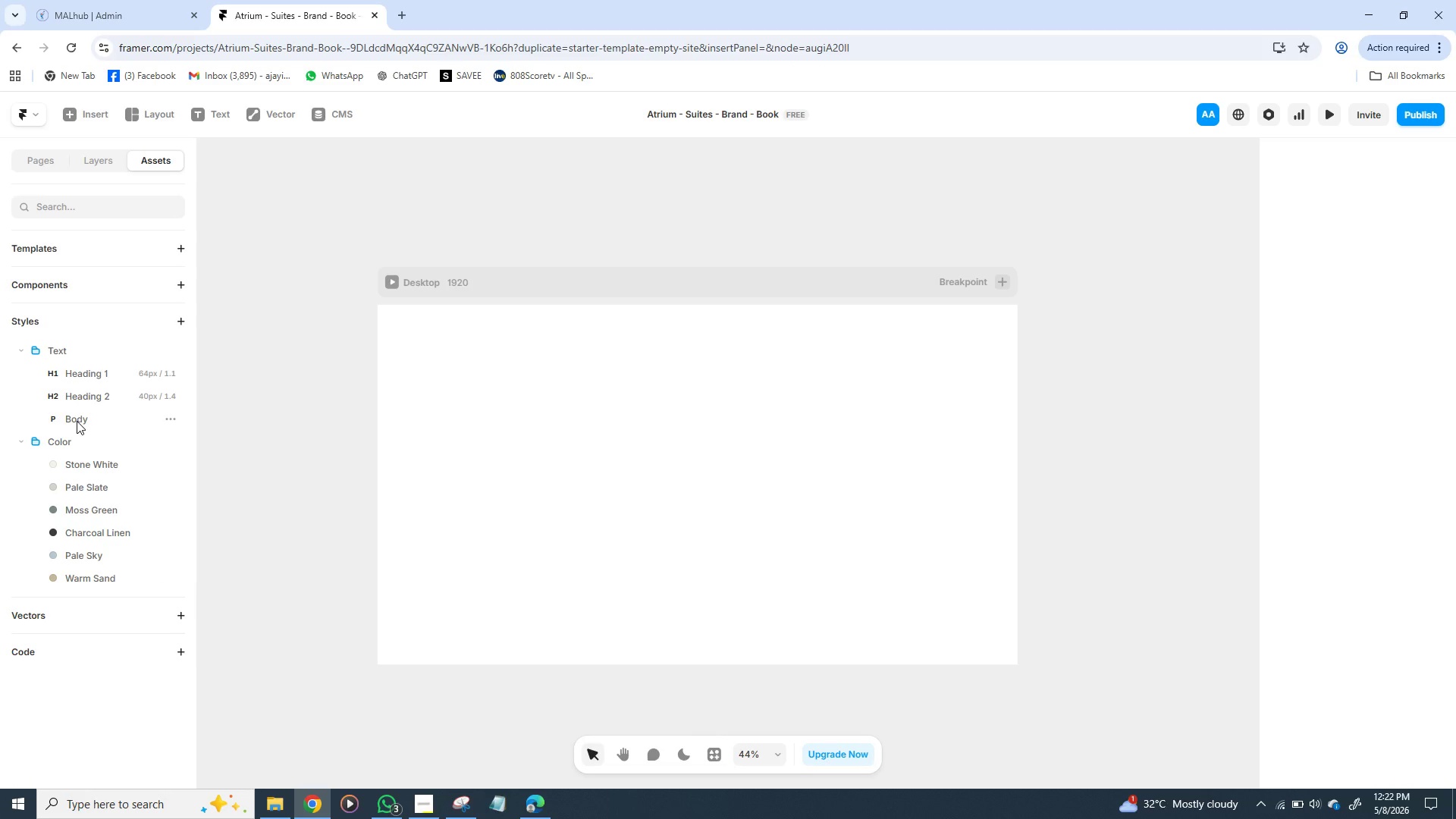 
double_click([77, 421])
 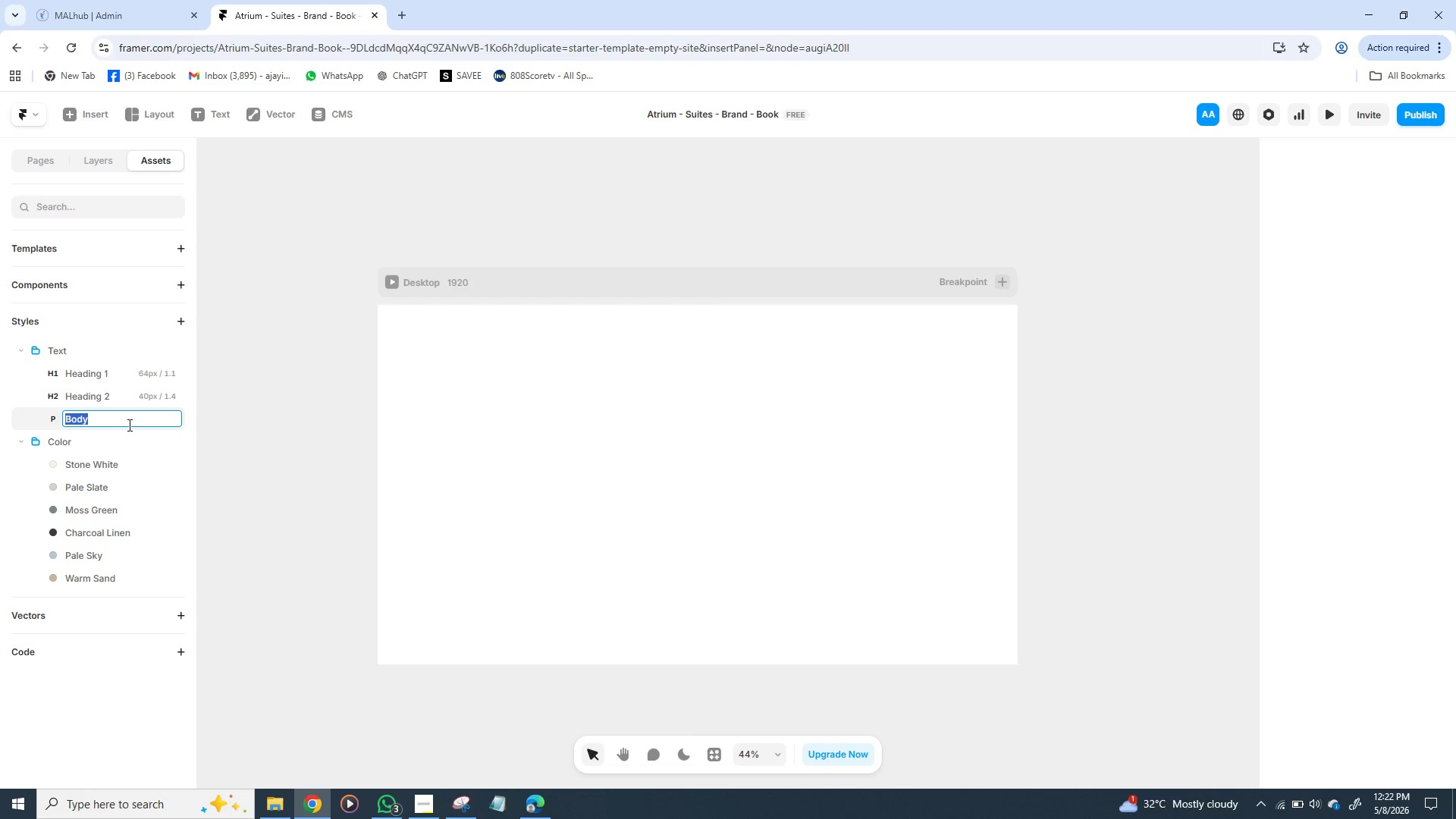 
left_click([132, 425])
 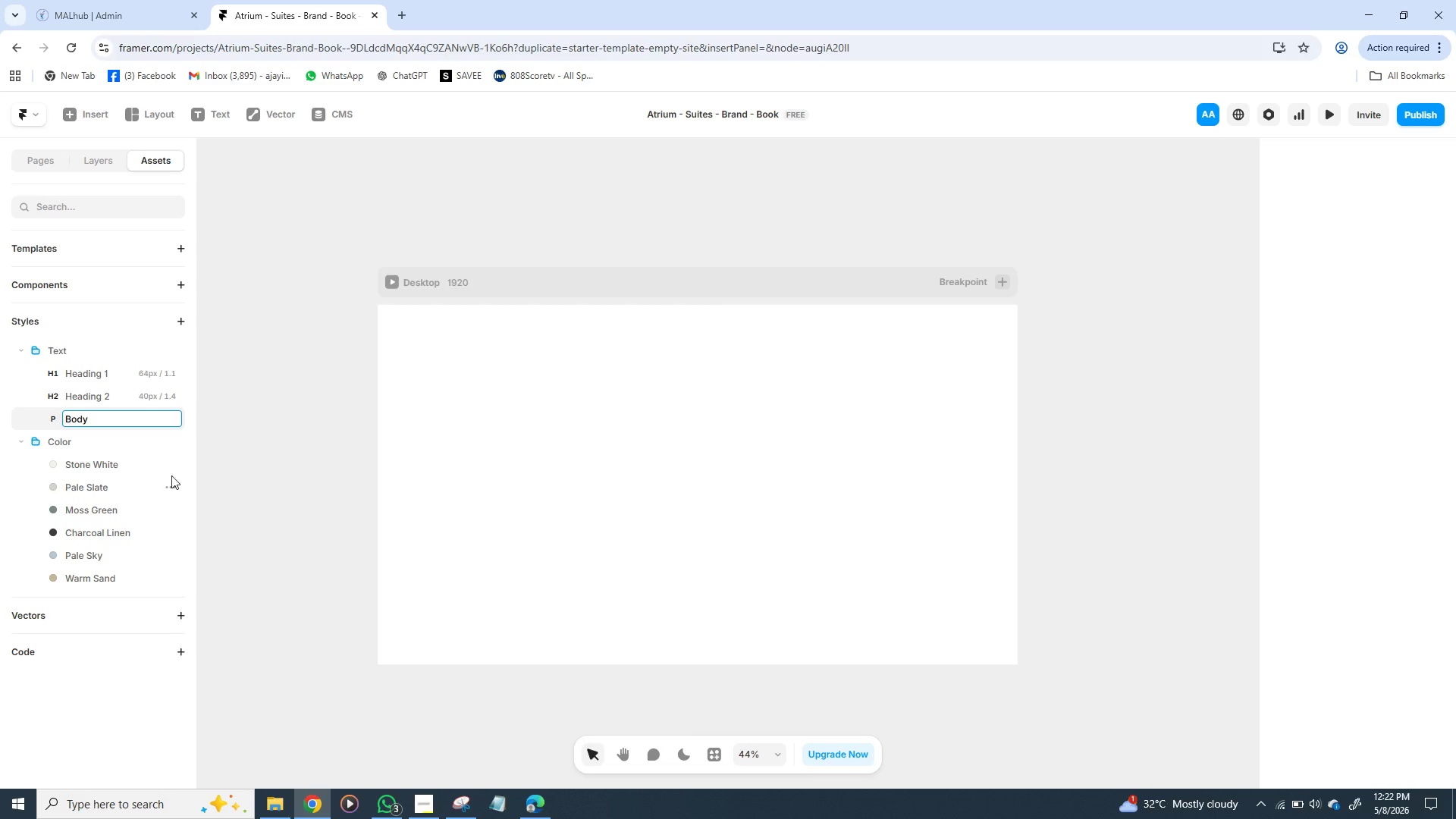 
left_click([171, 475])
 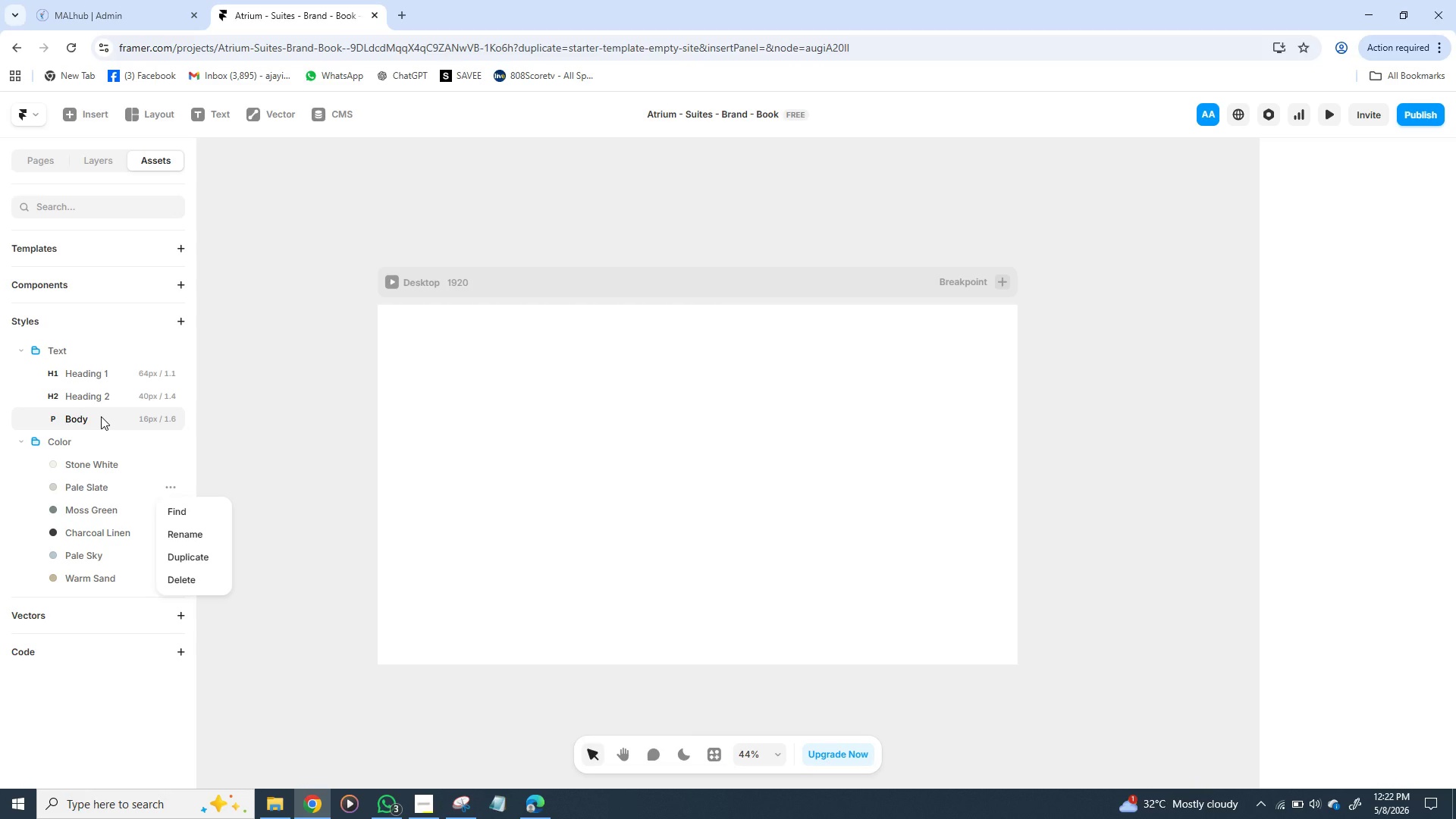 
left_click([101, 416])
 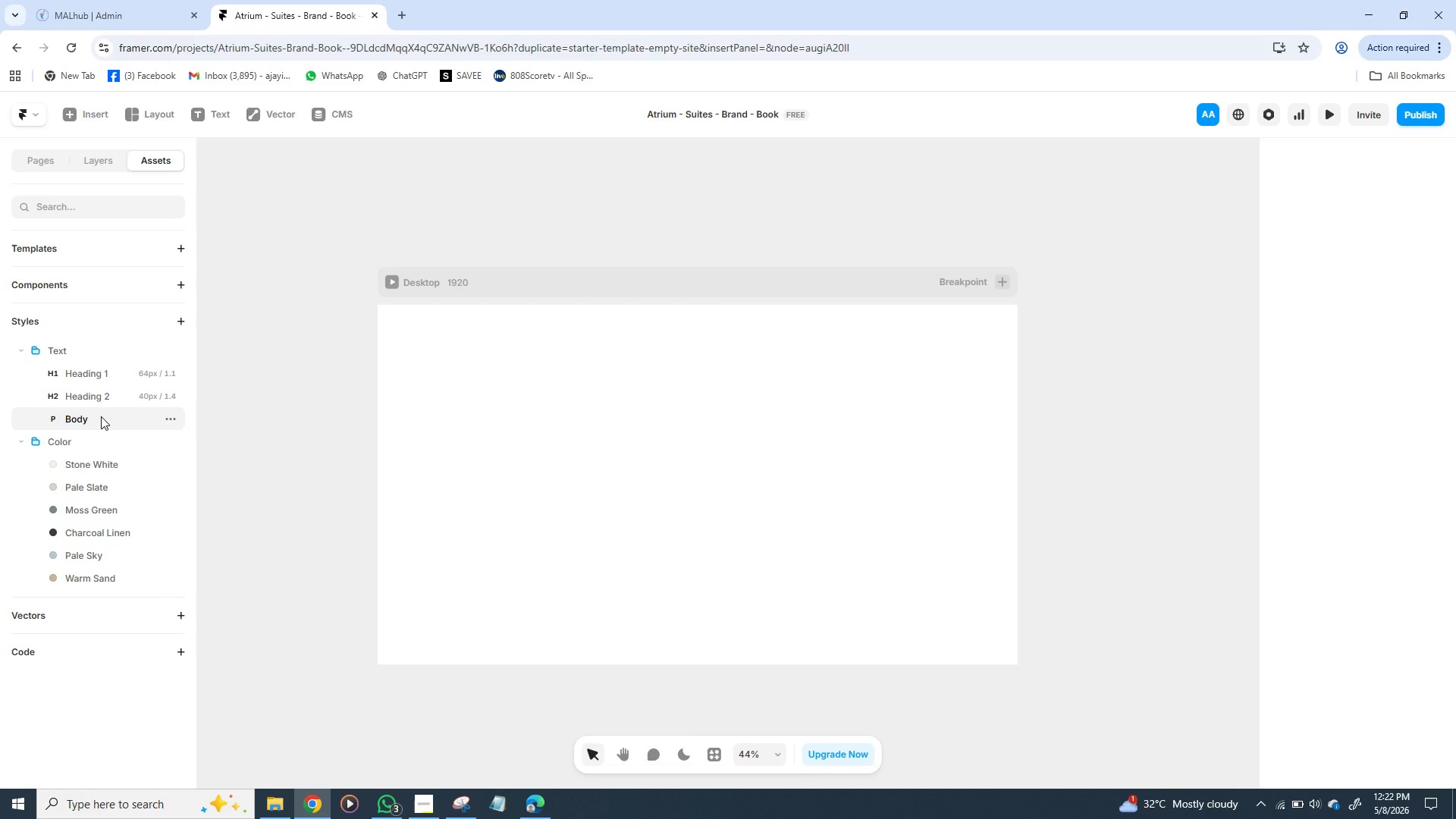 
left_click([101, 416])
 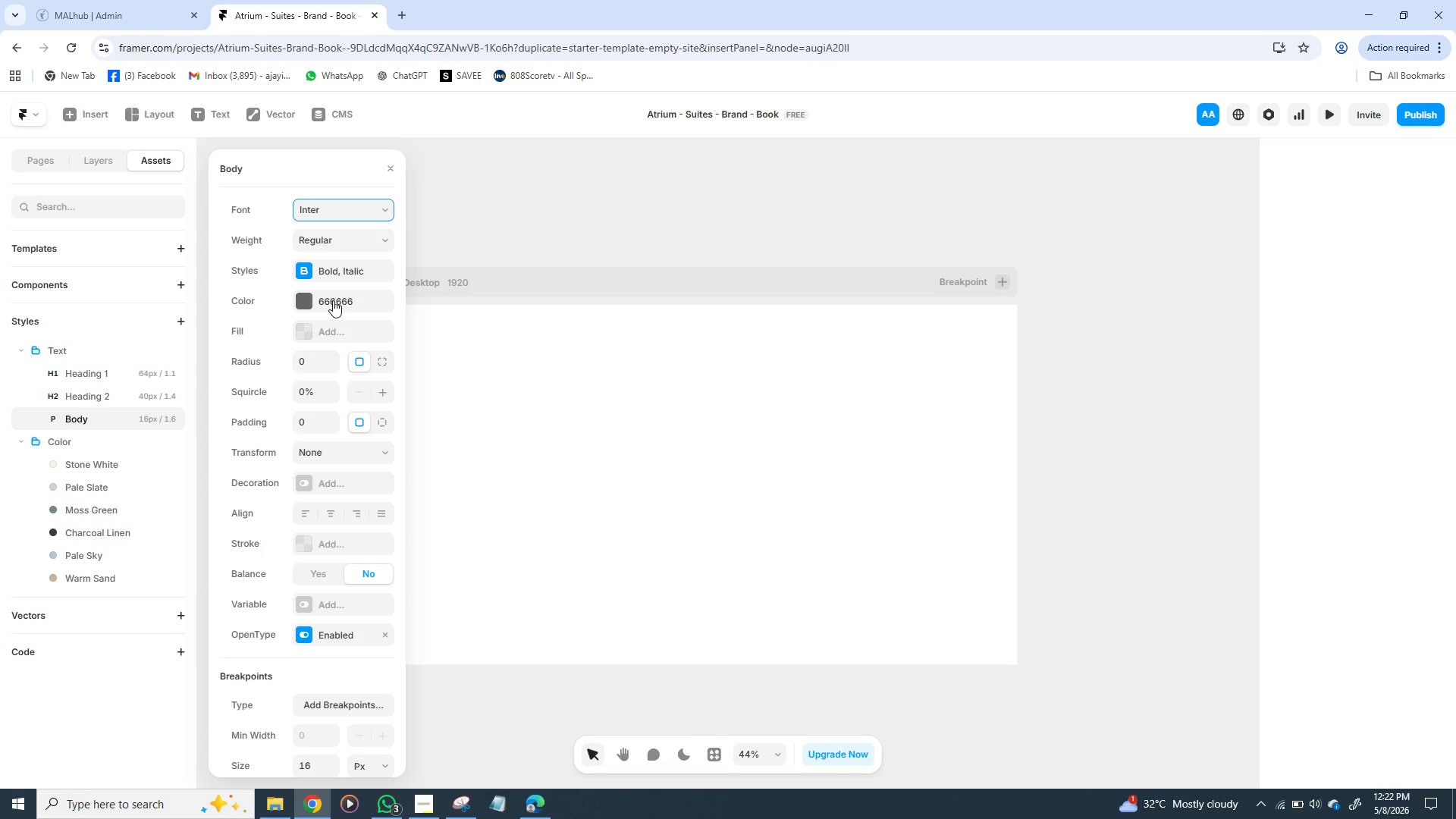 
wait(7.72)
 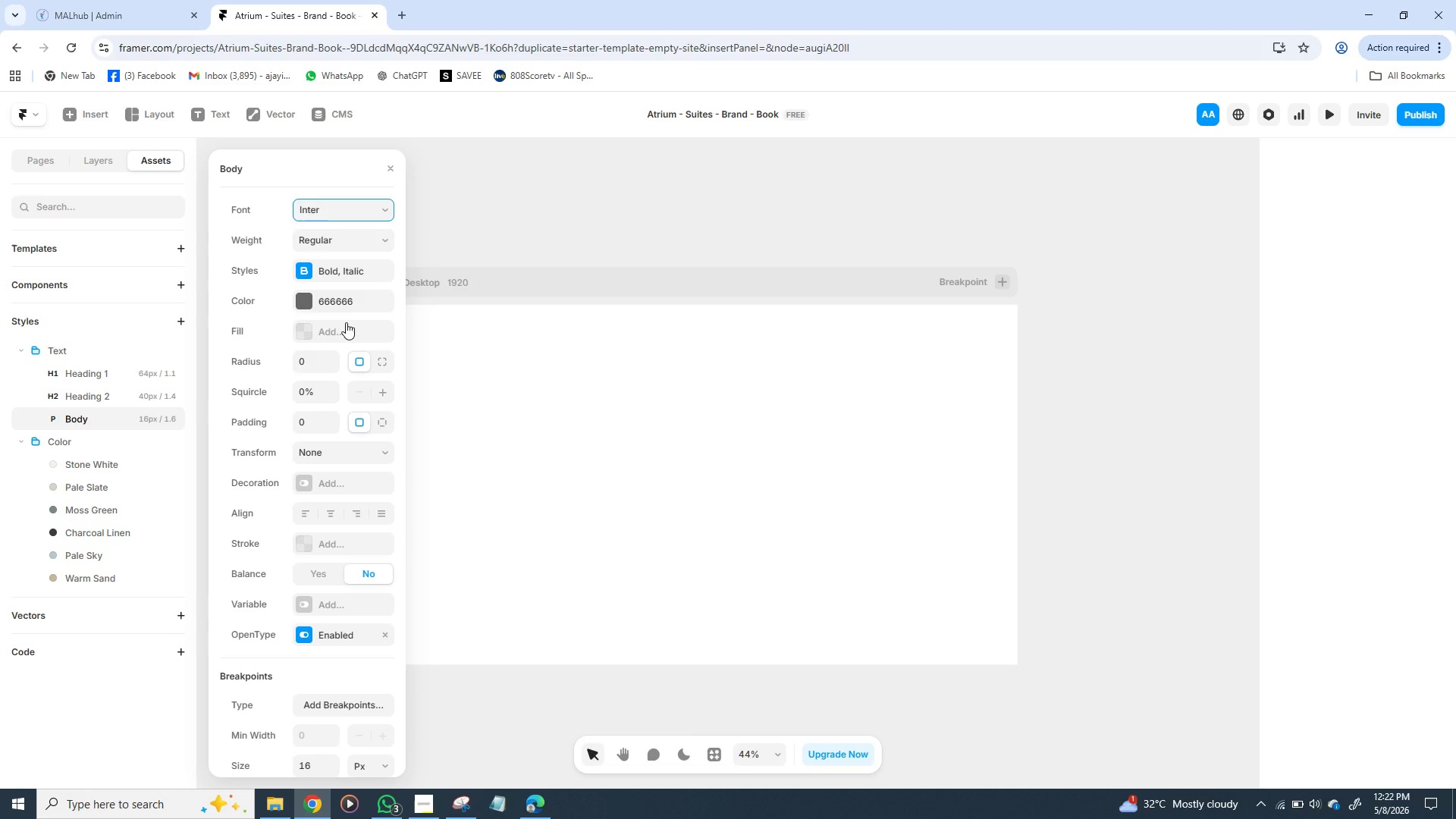 
left_click([109, 397])
 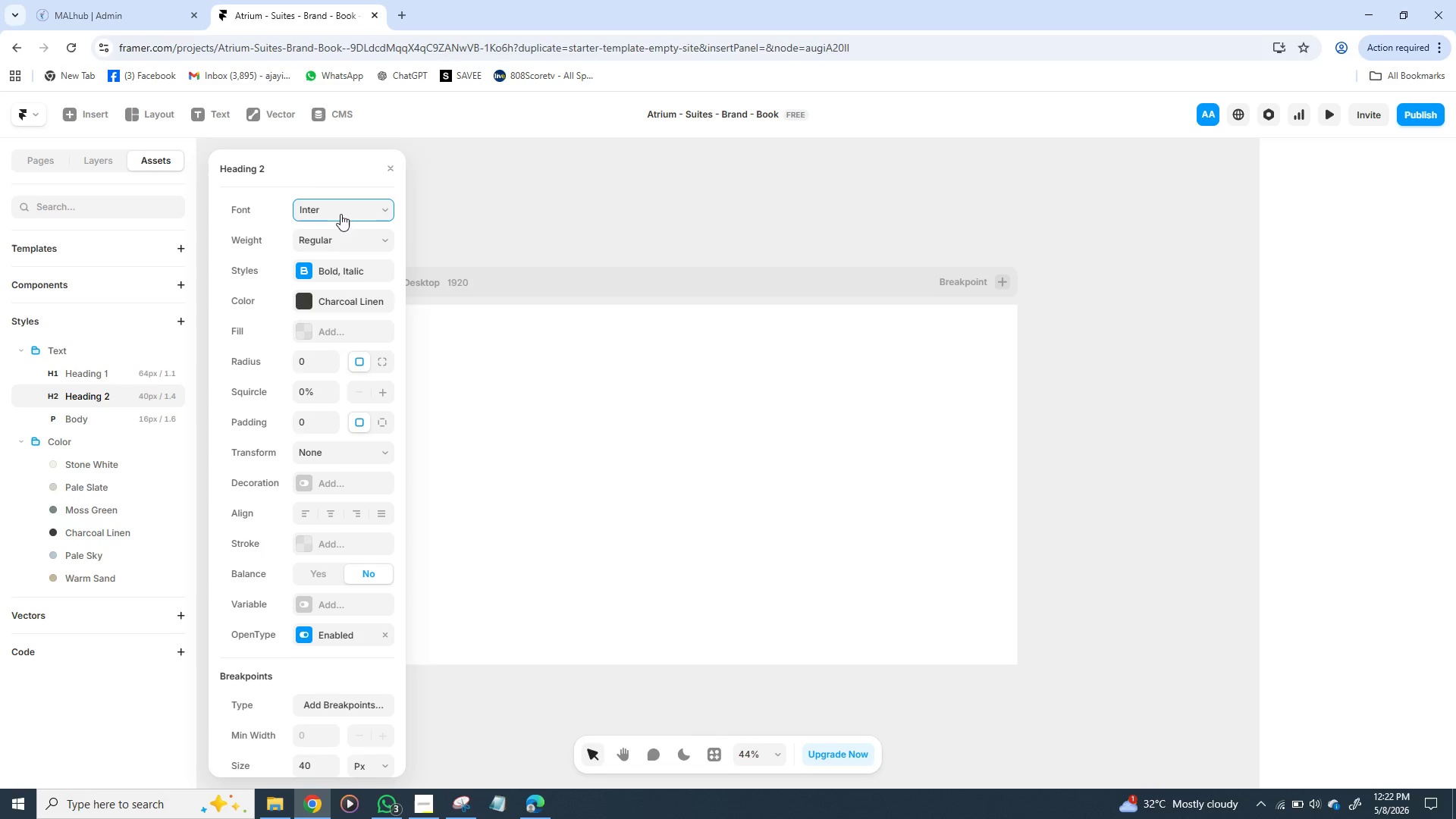 
left_click([333, 213])
 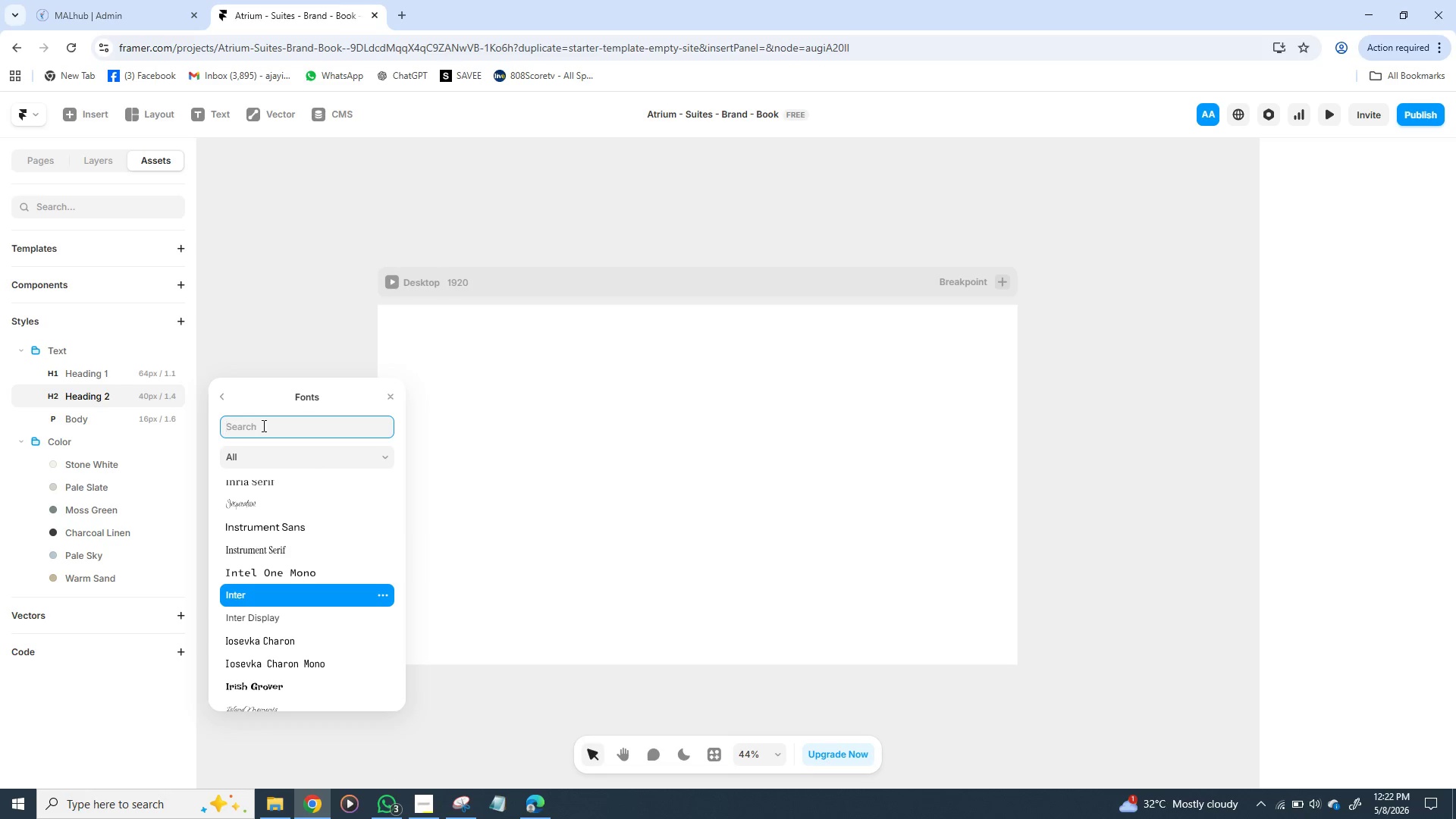 
wait(5.31)
 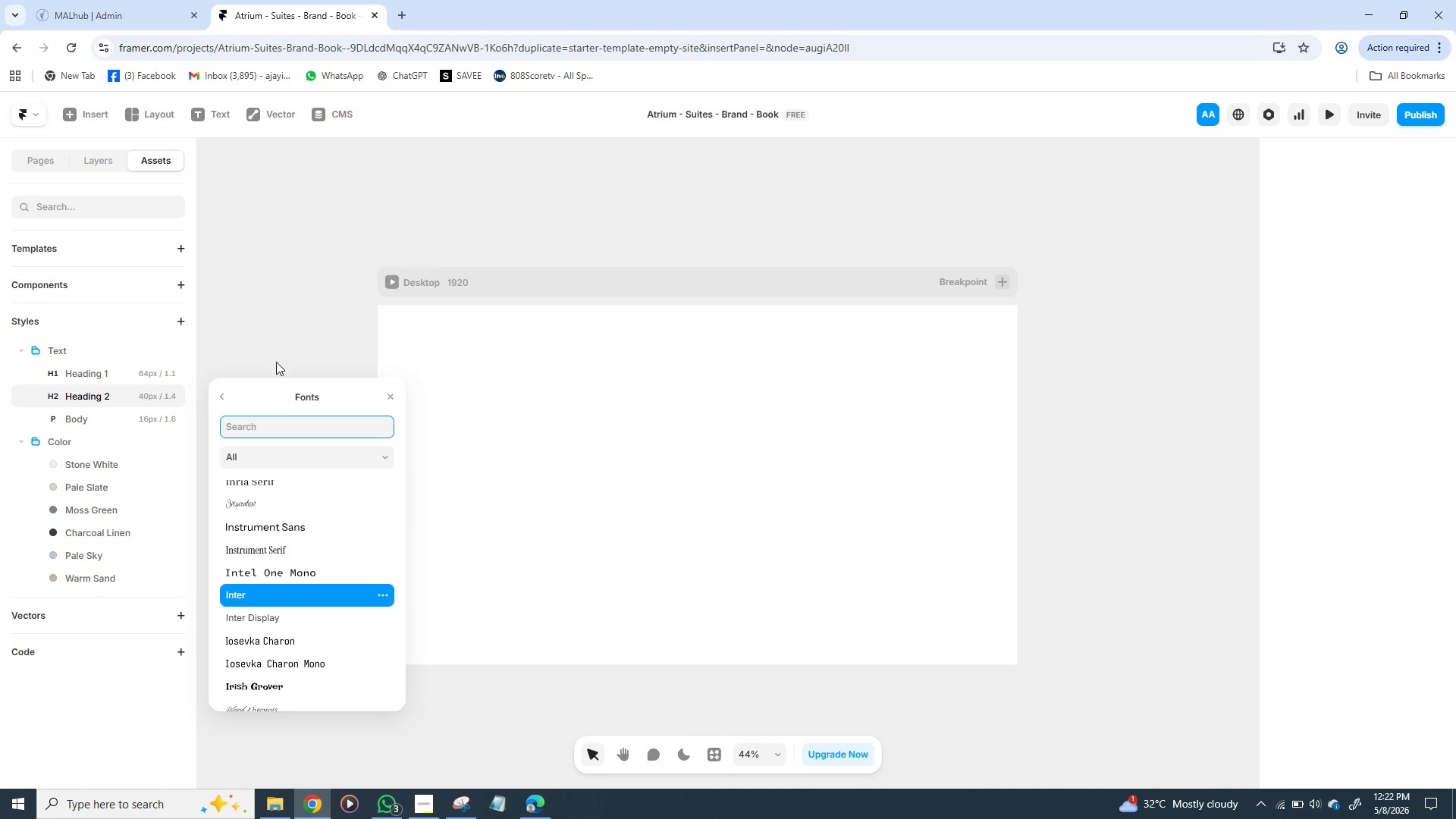 
type(cor)
 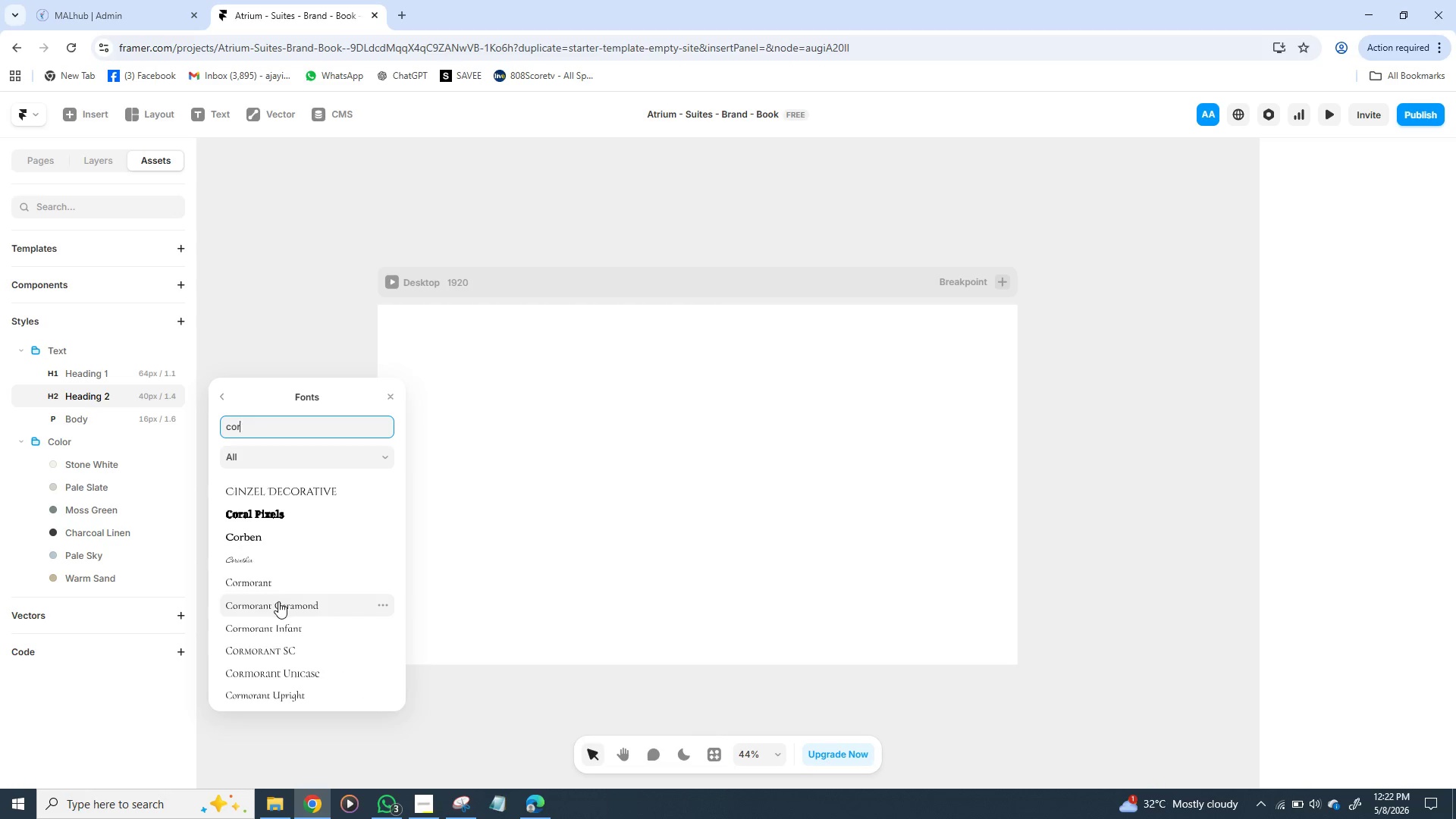 
left_click([278, 601])
 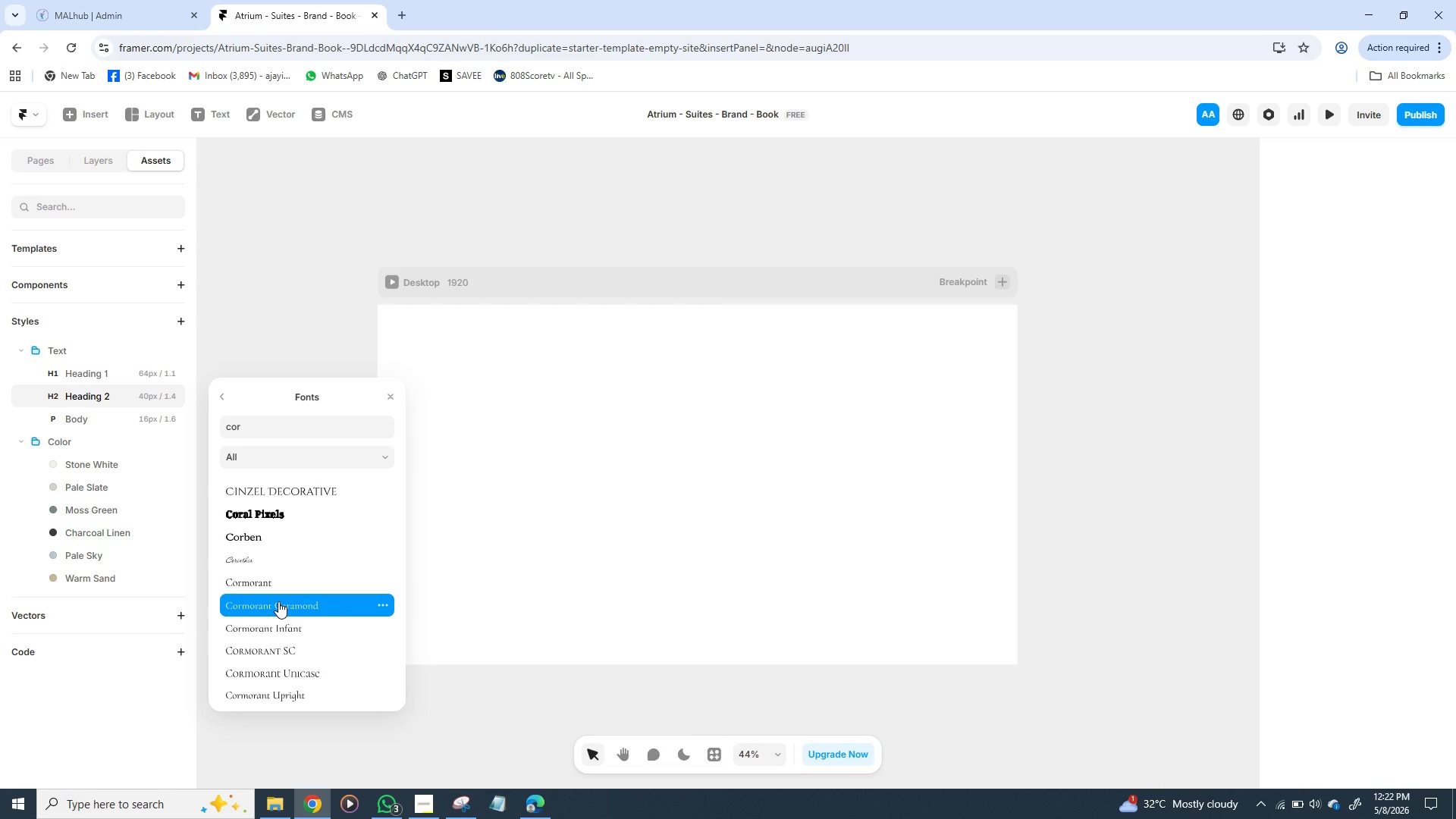 
left_click([278, 601])
 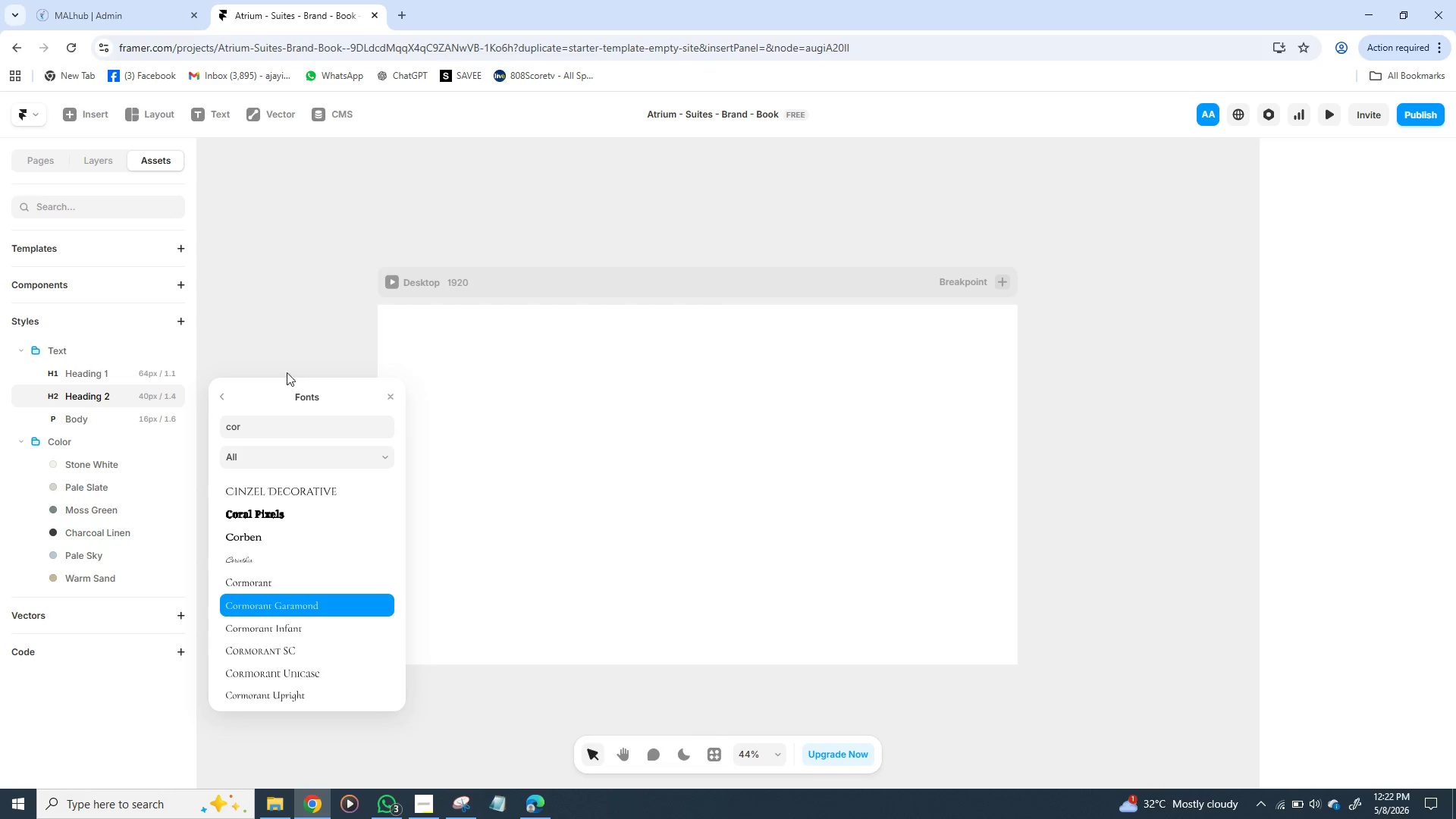 
left_click([287, 346])
 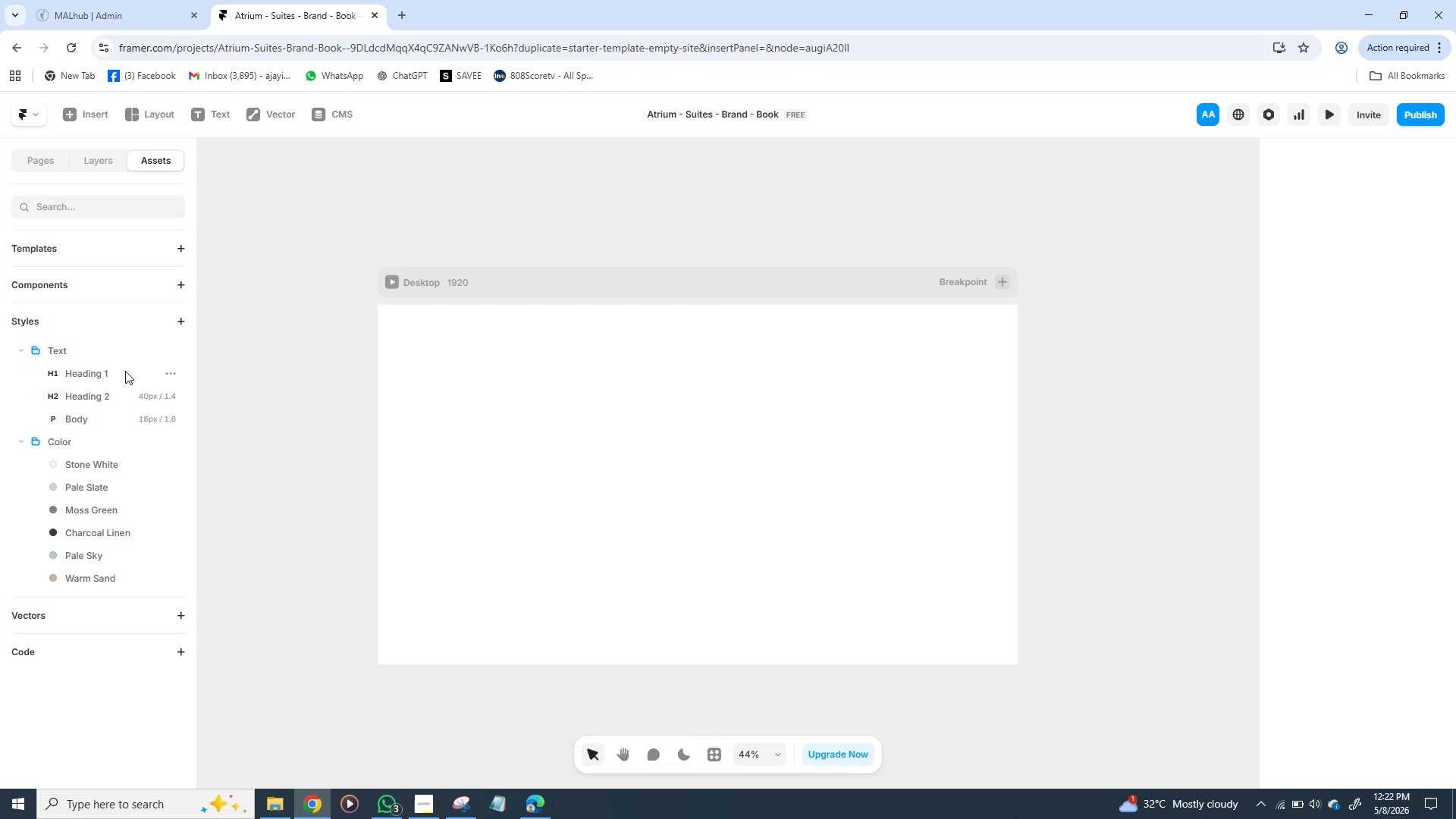 
left_click([125, 371])
 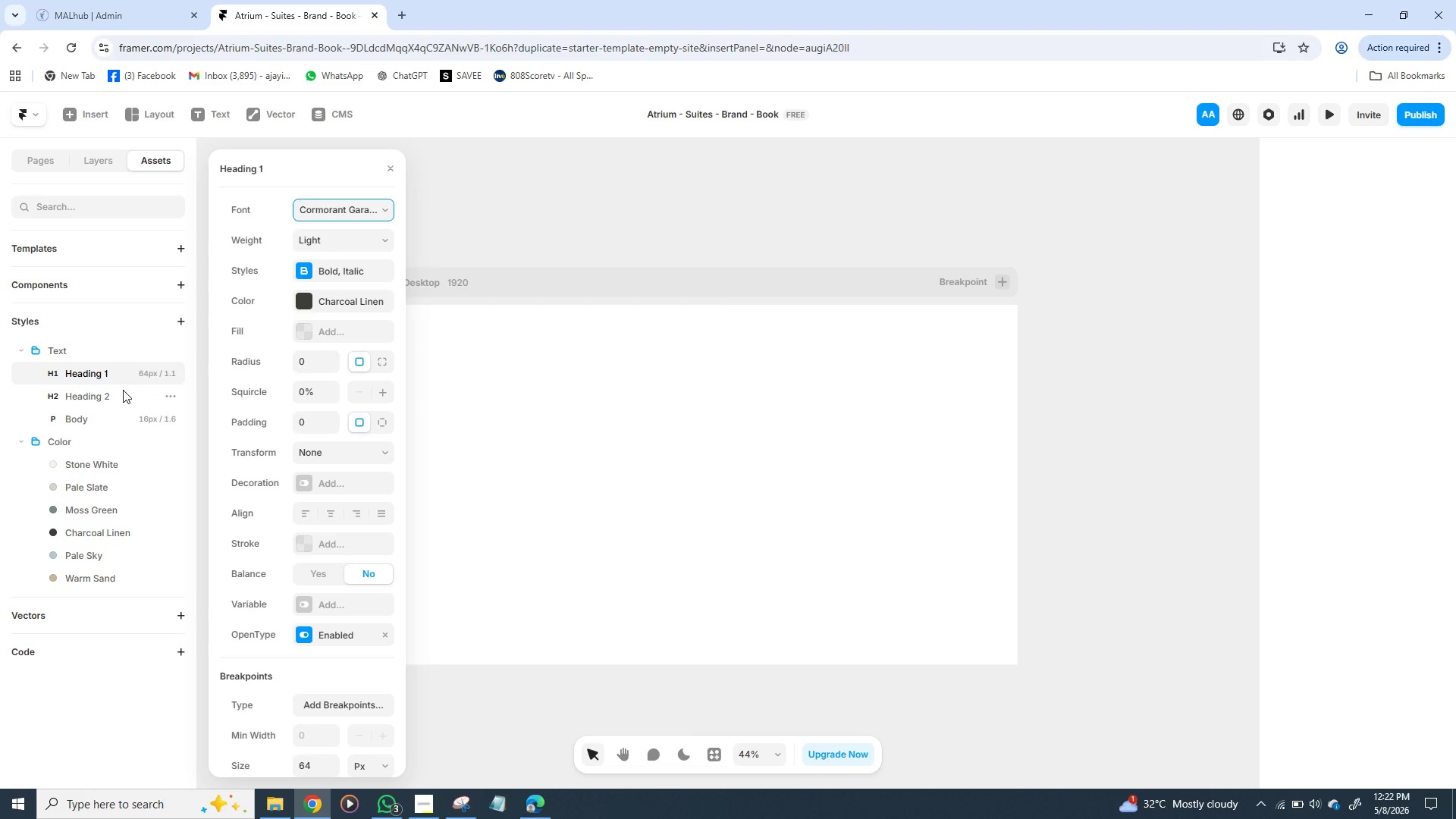 
left_click([123, 390])
 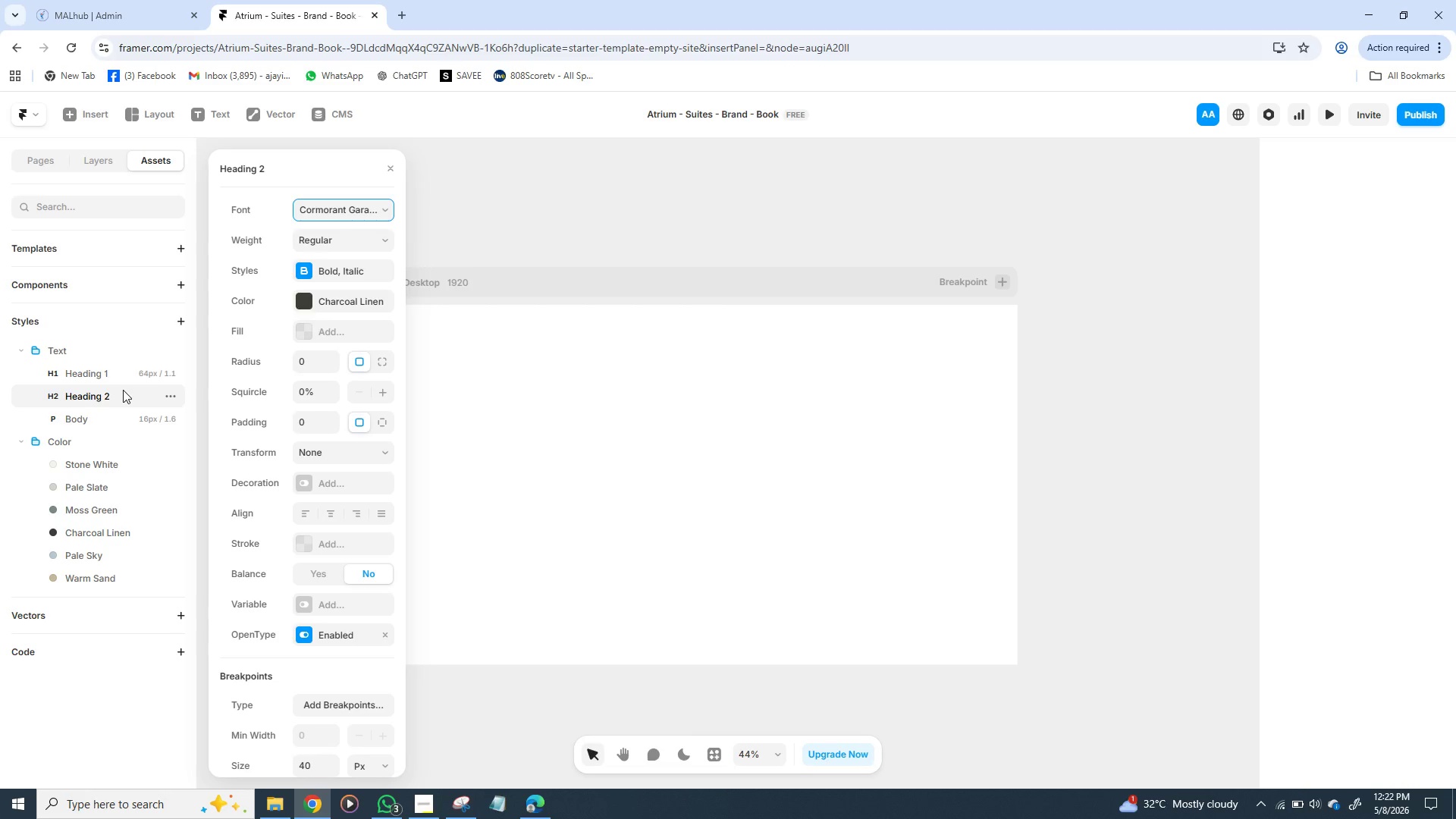 
left_click([123, 390])
 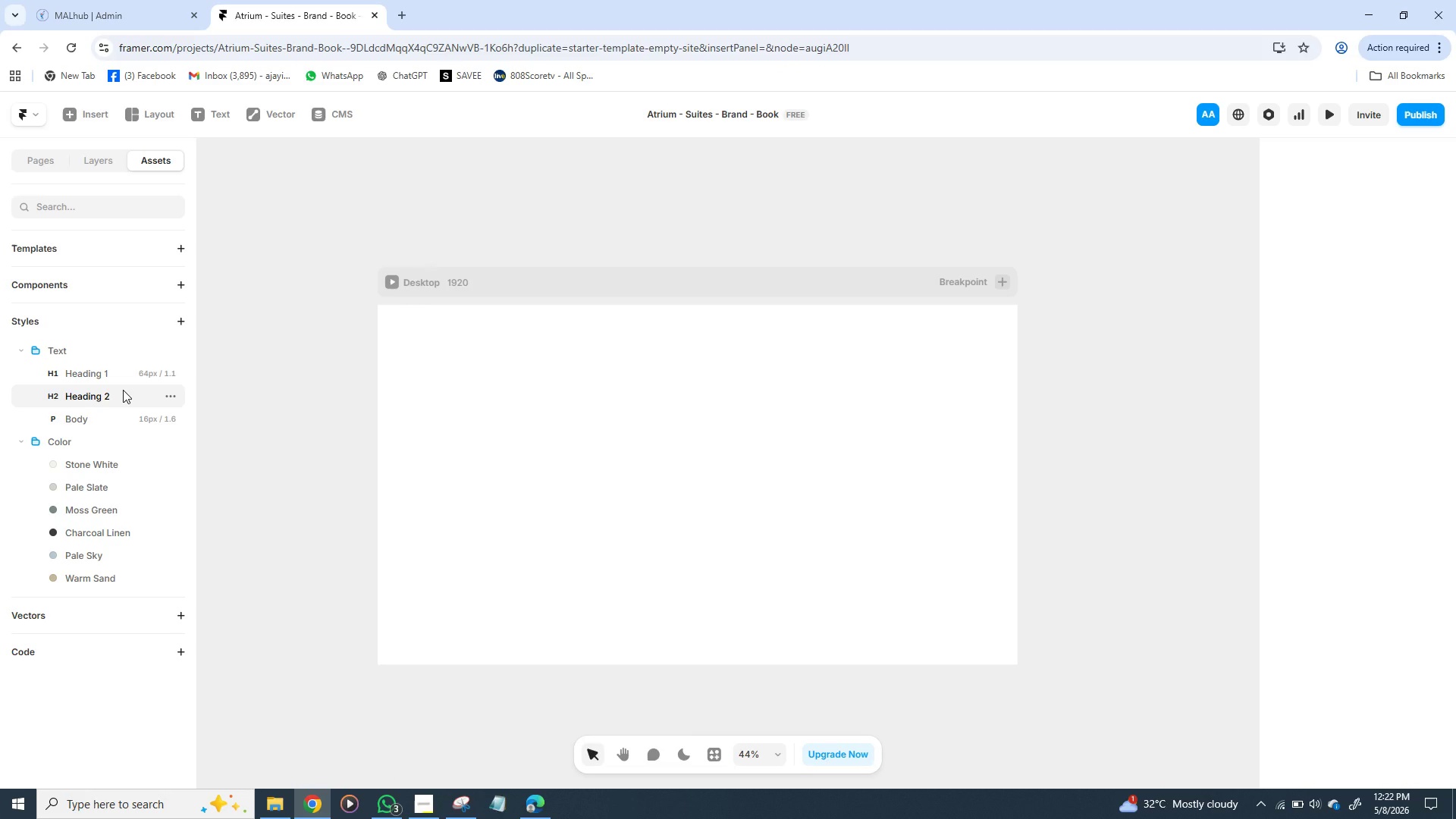 
left_click([123, 390])
 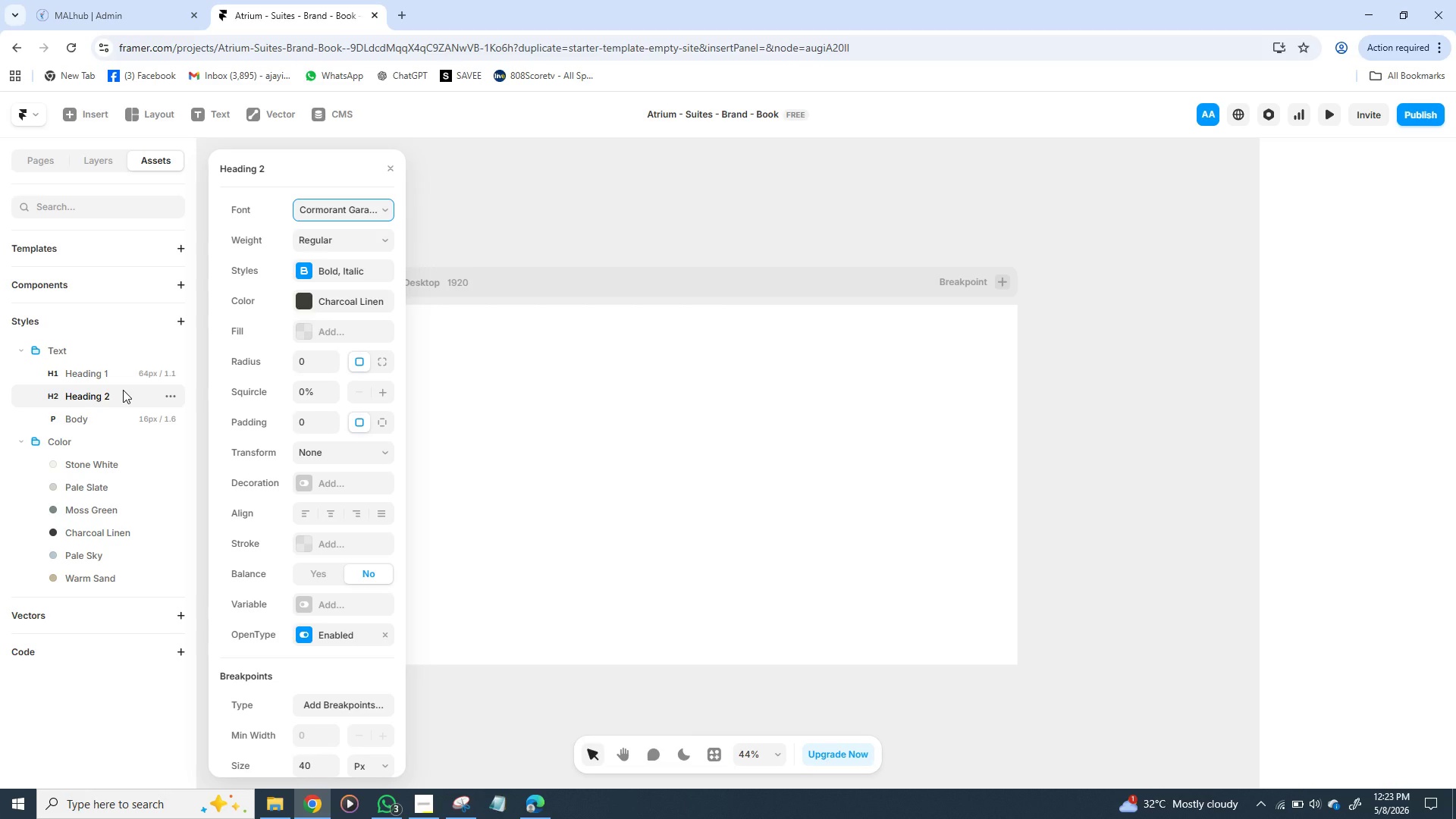 
left_click([117, 419])
 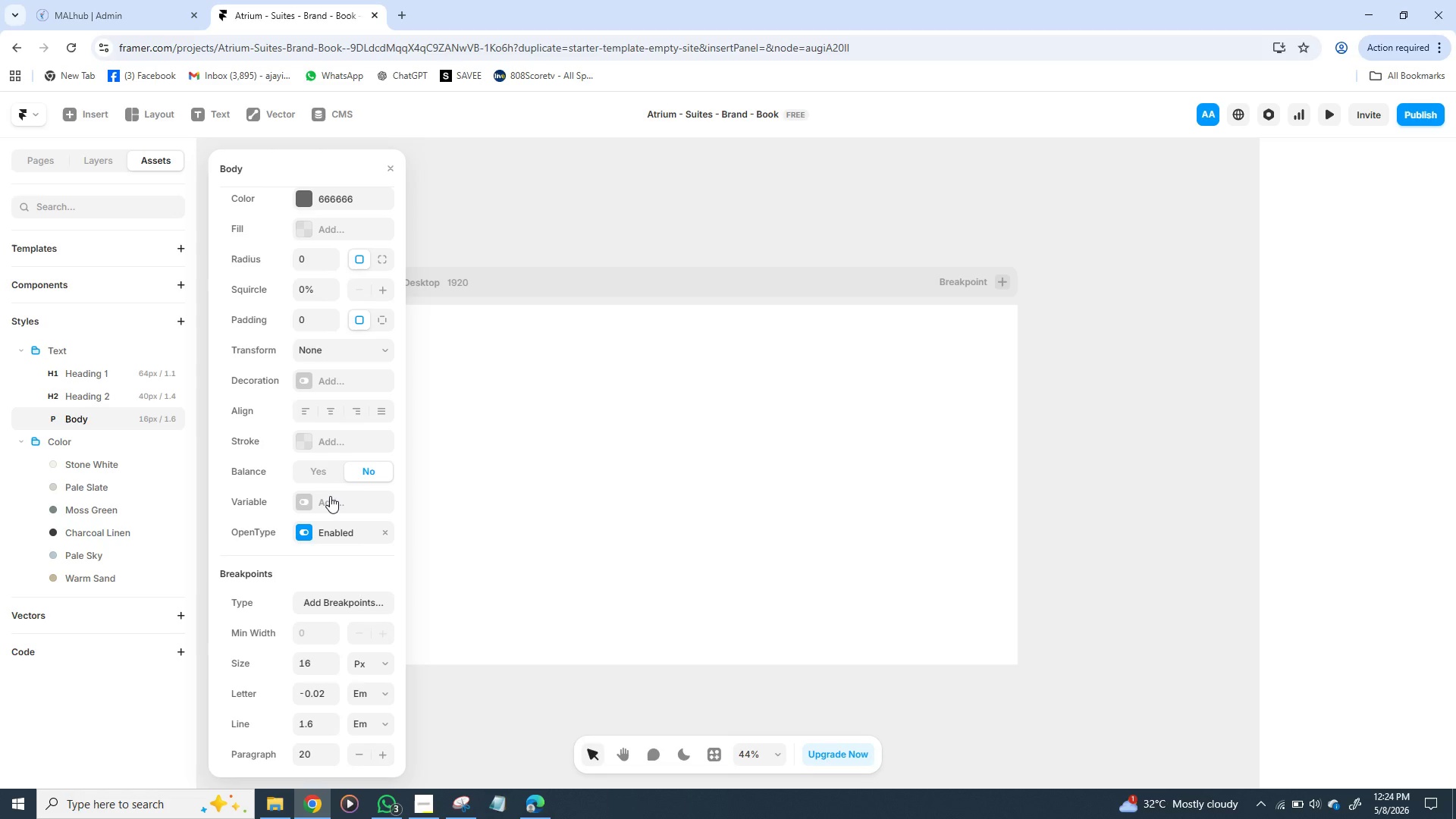 
wait(69.59)
 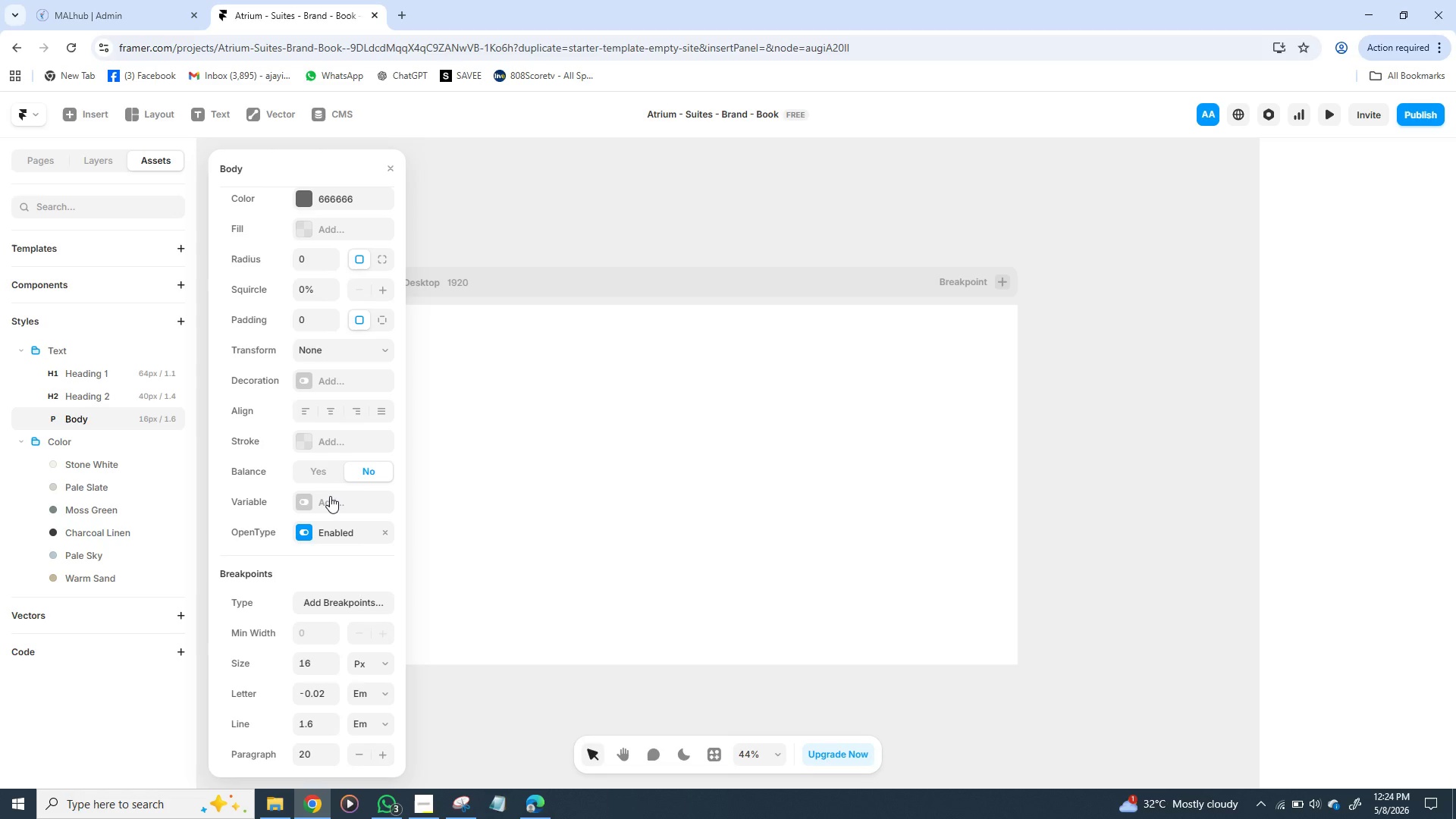 
left_click([344, 203])
 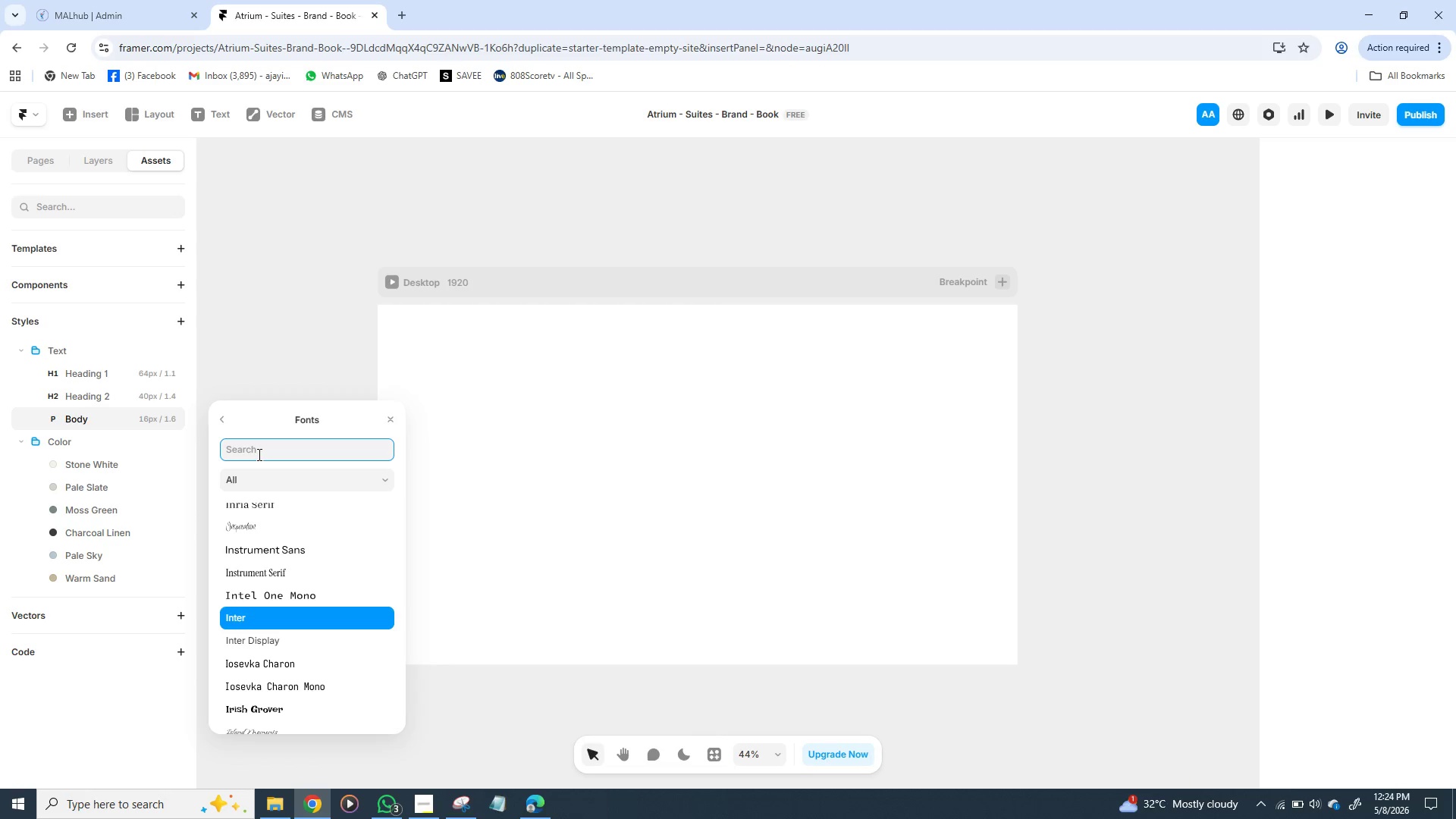 
wait(25.02)
 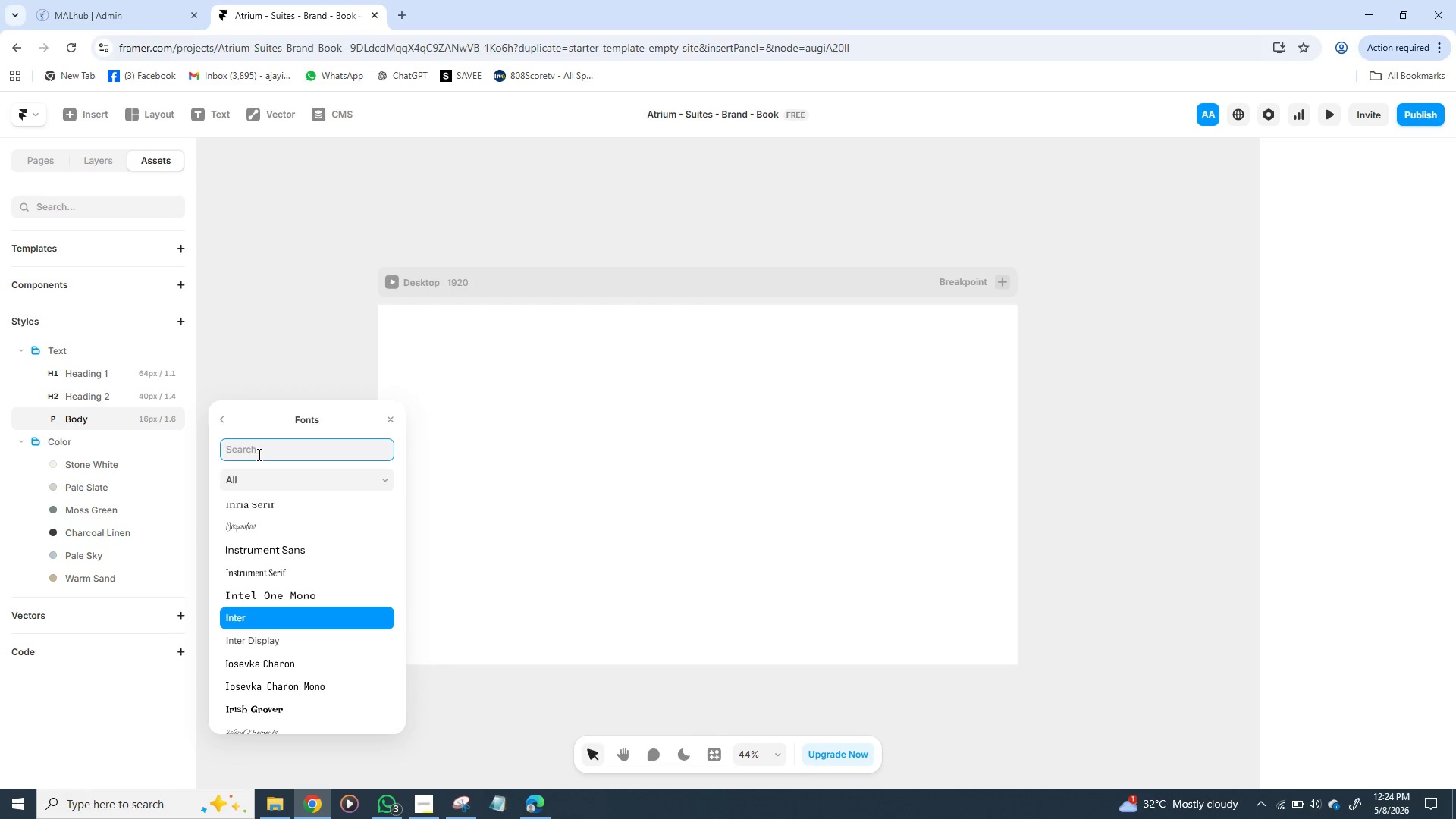 
type(dn)
key(Backspace)
type(m)
 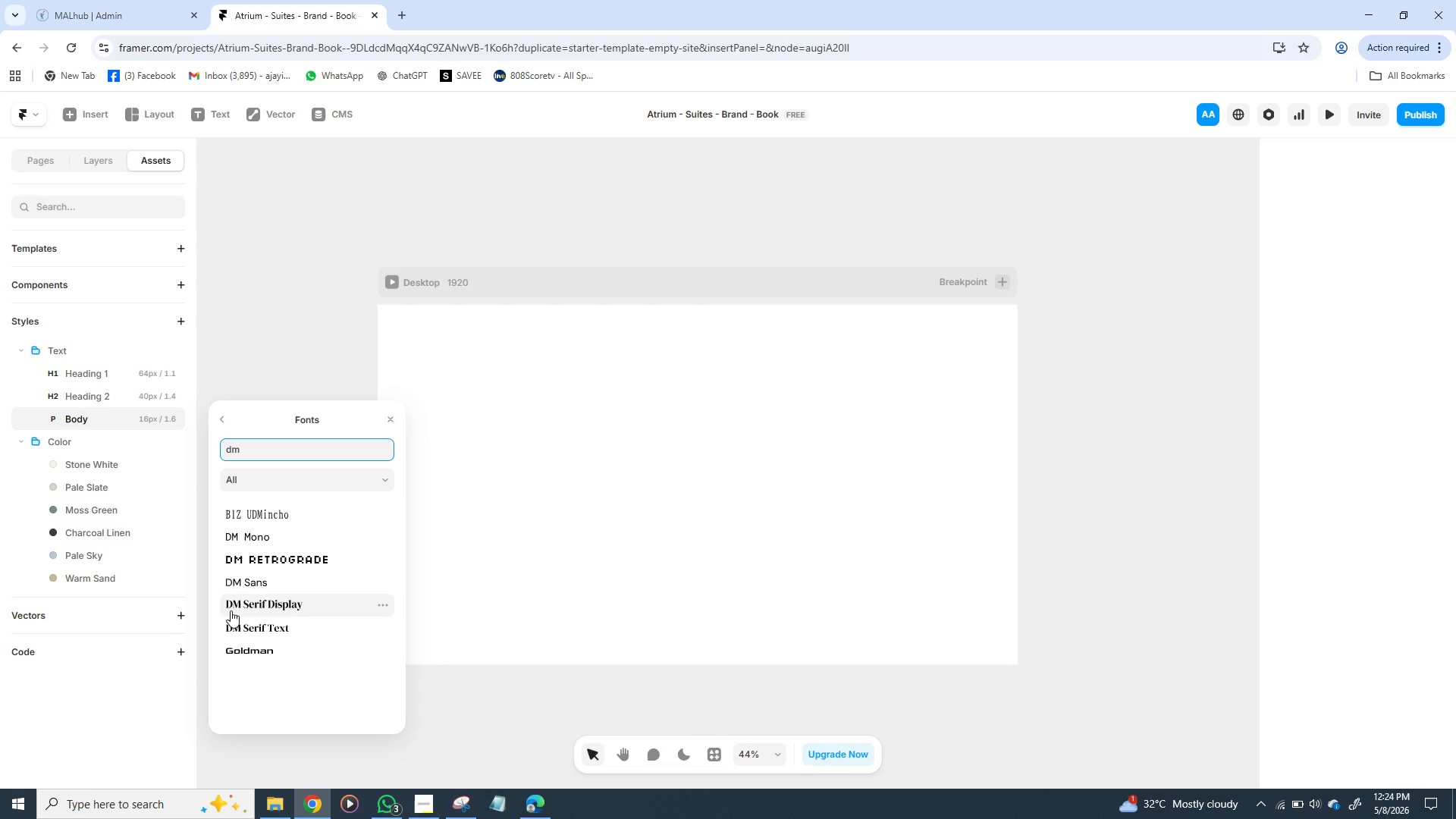 
mouse_move([262, 571])
 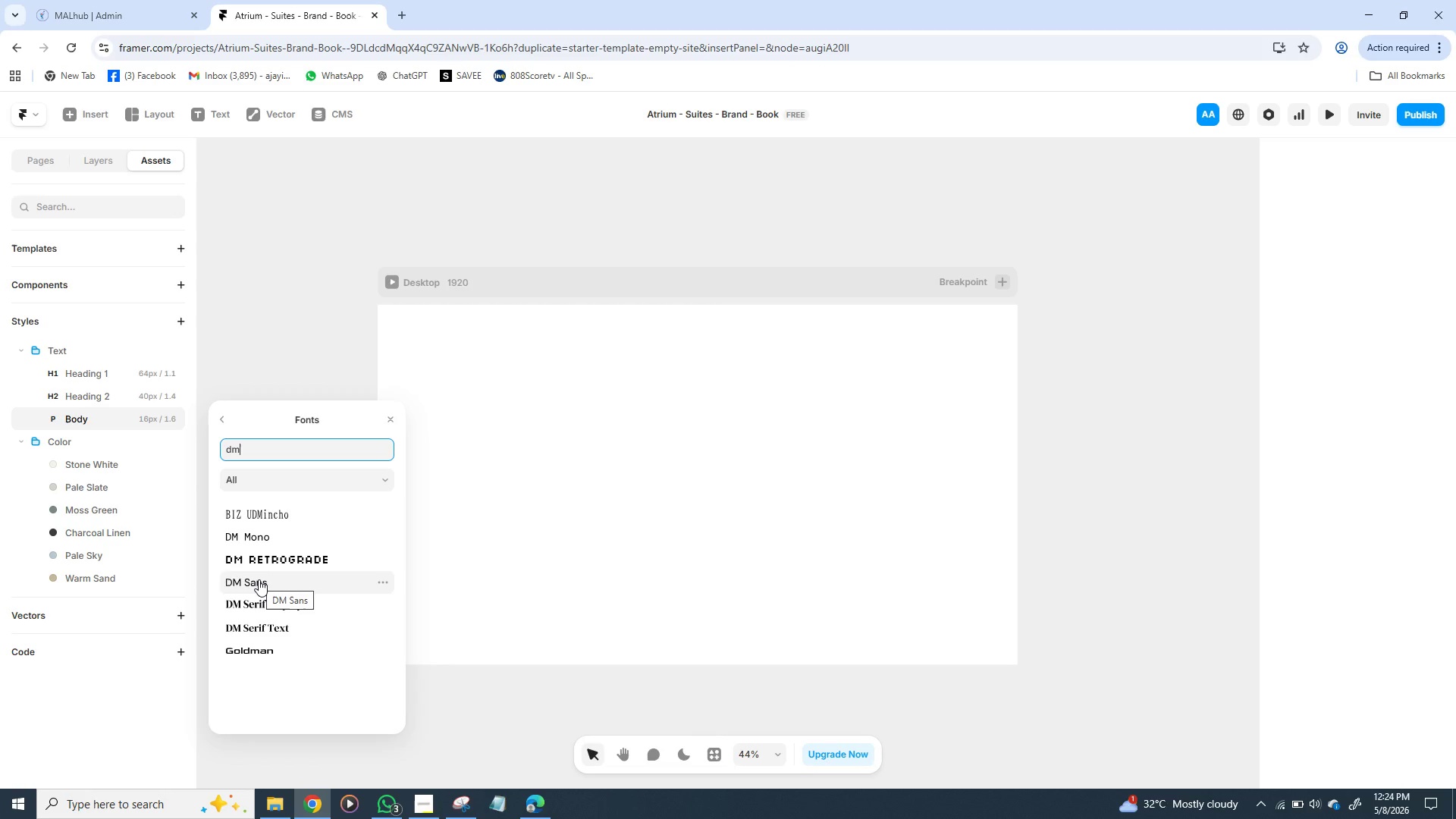 
left_click([259, 579])
 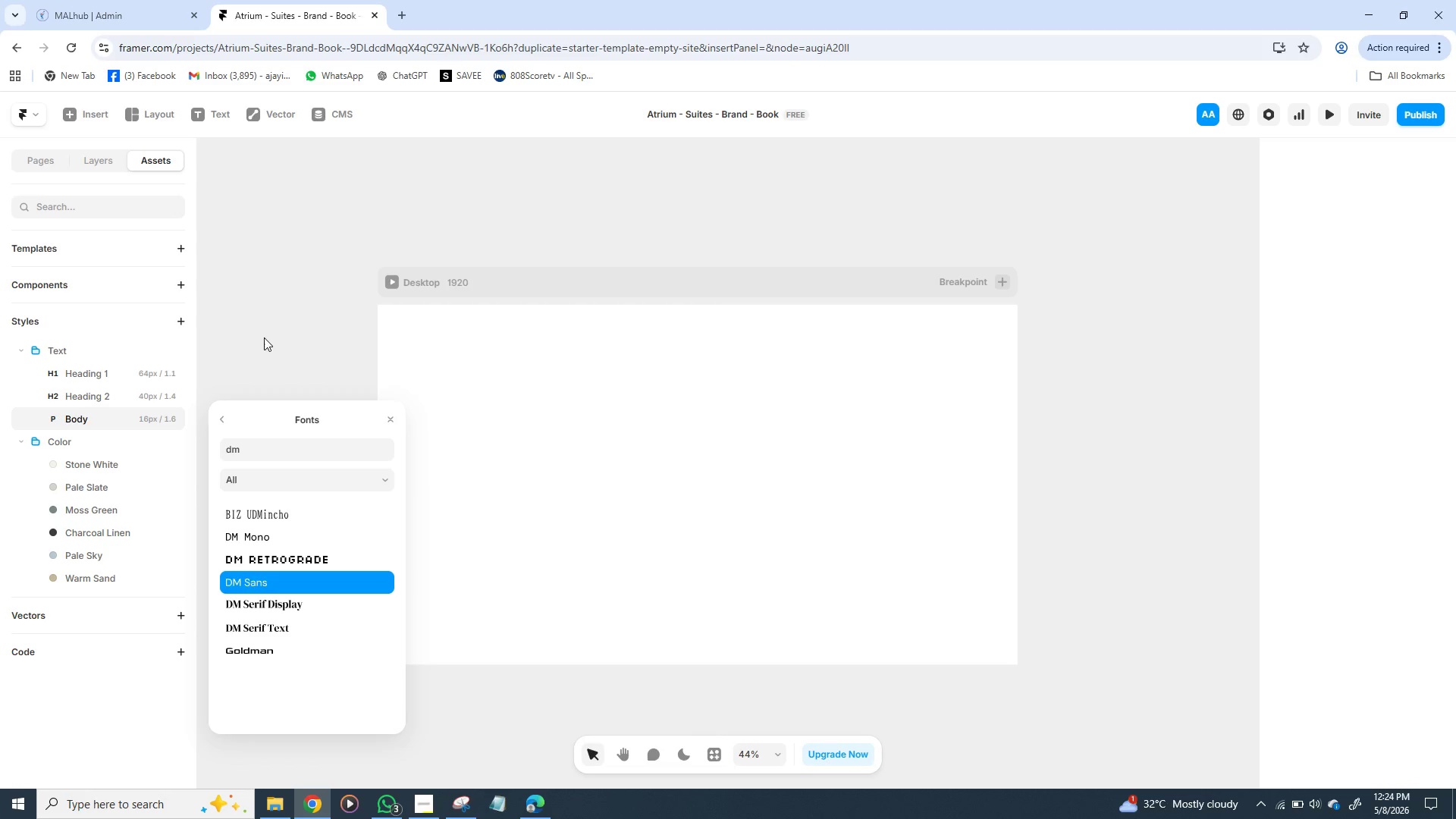 
left_click([264, 333])
 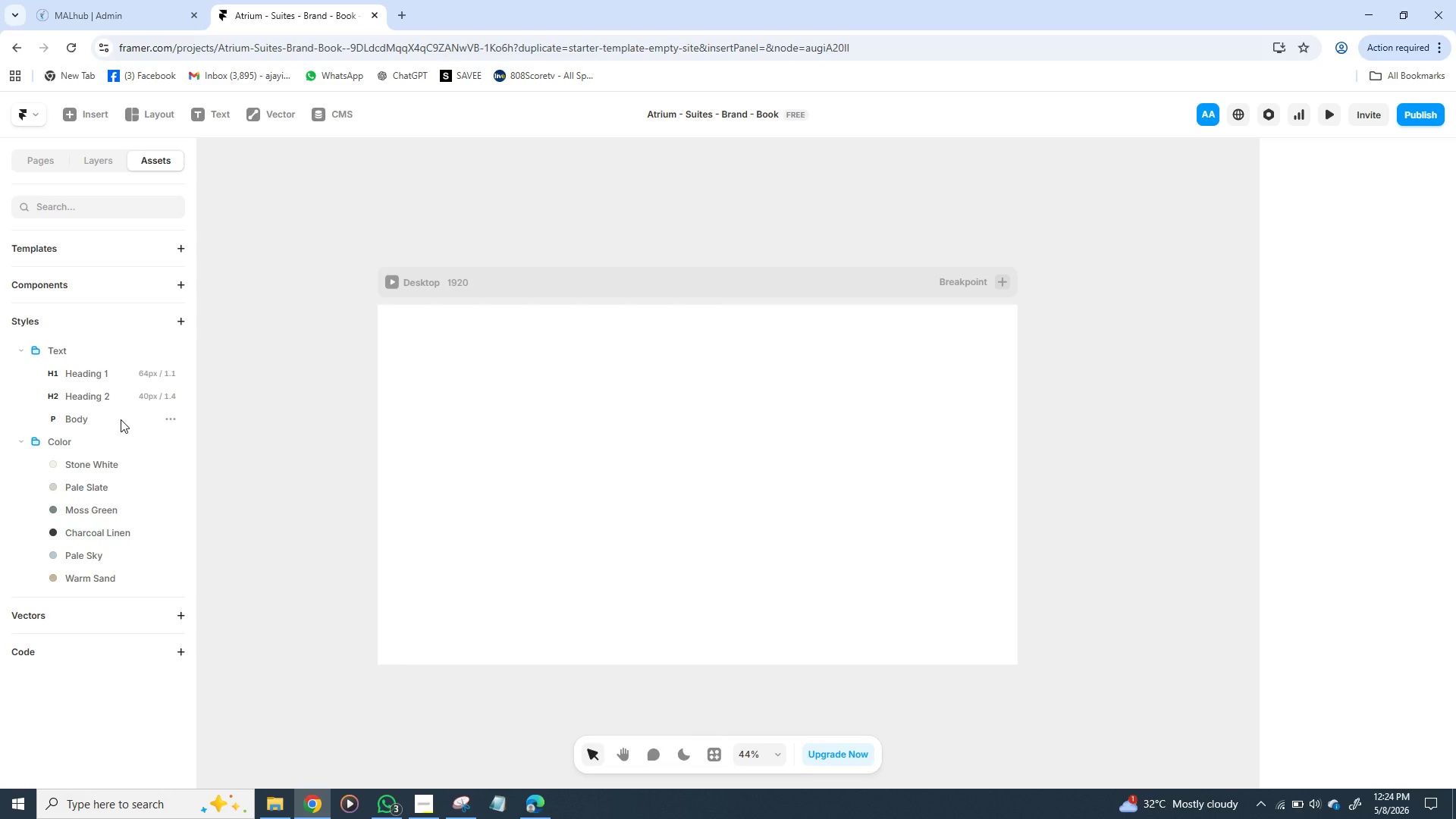 
left_click([121, 419])
 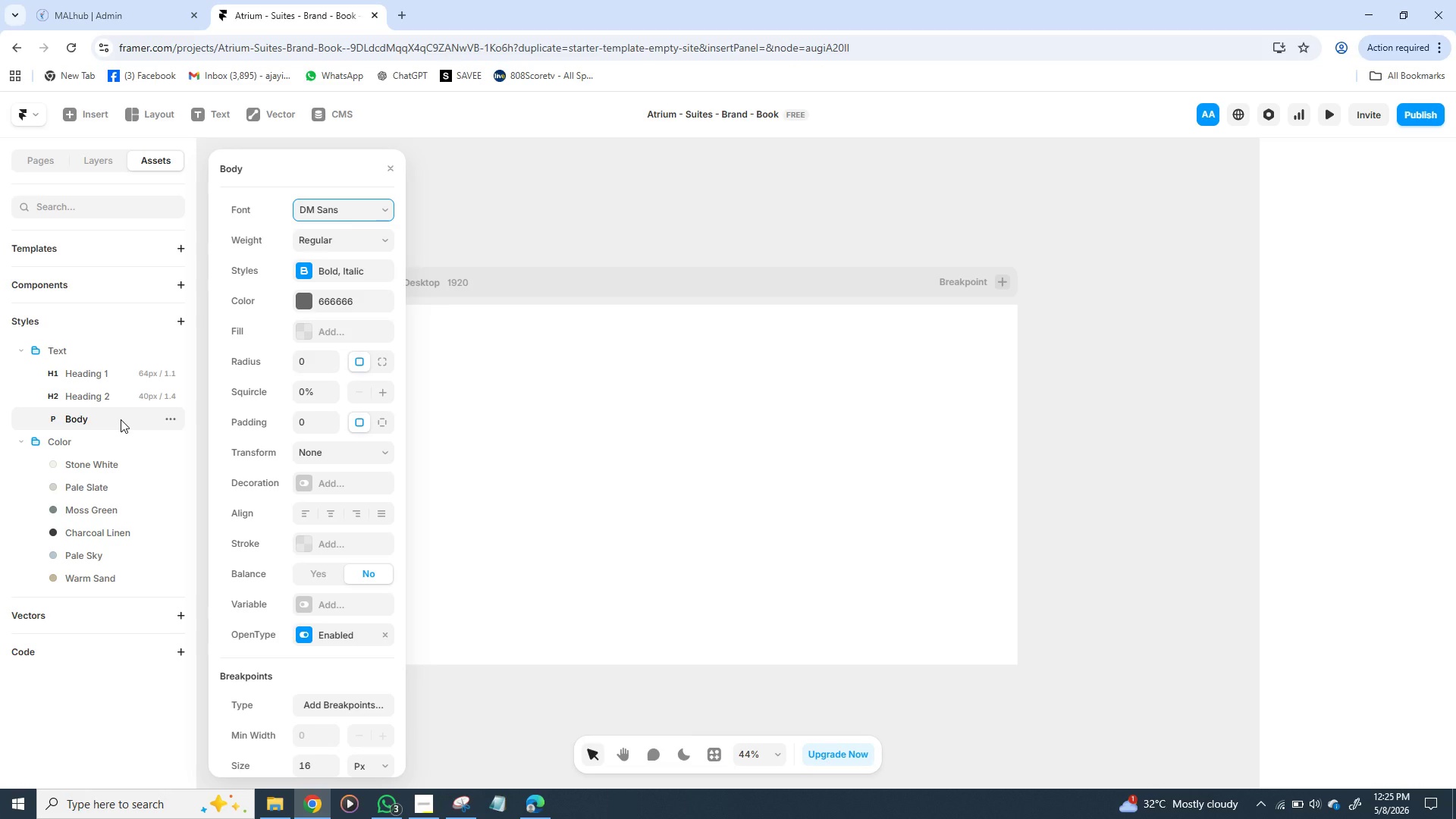 
wait(6.72)
 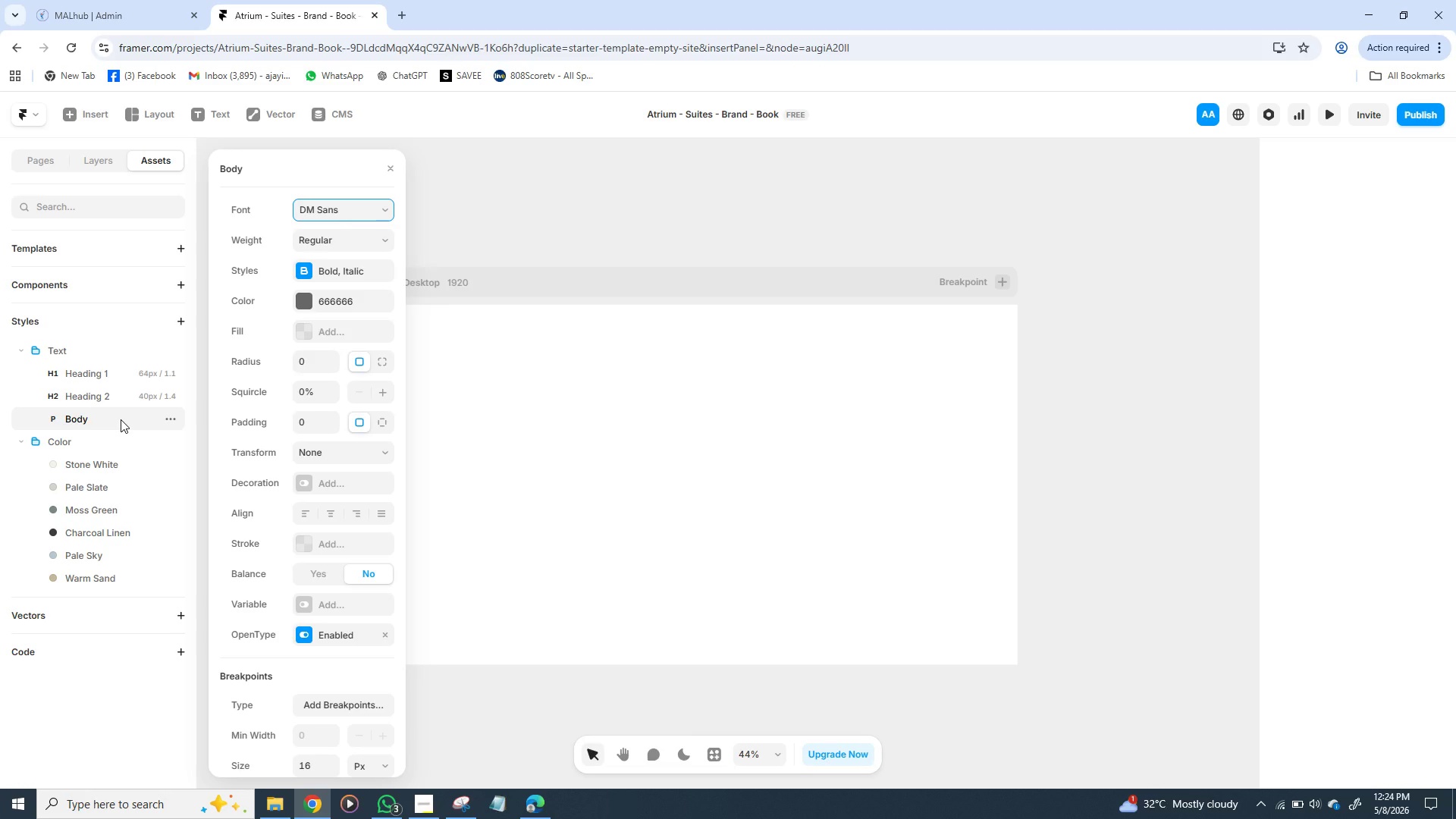 
mouse_move([332, 465])
 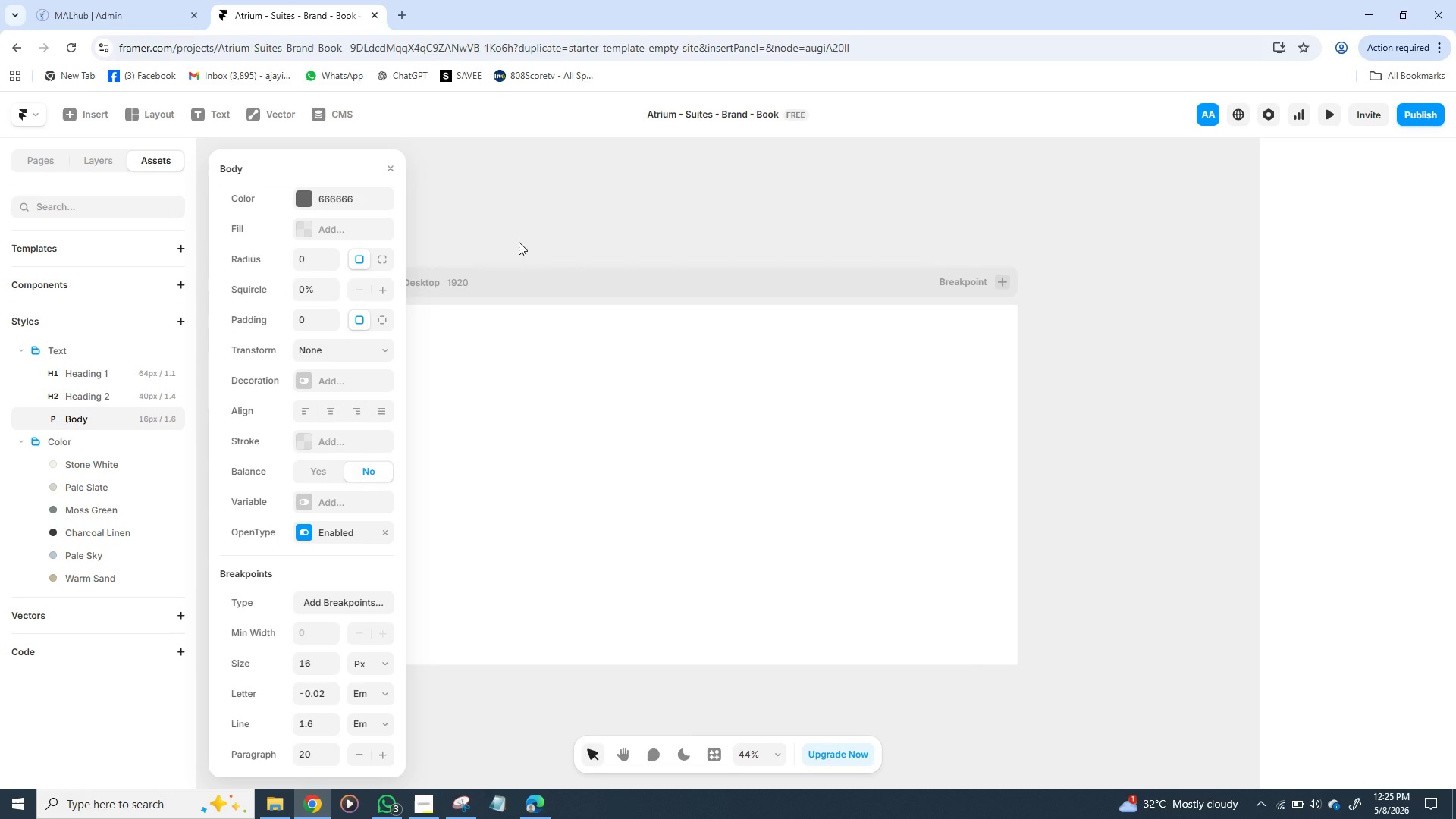 
left_click([519, 242])
 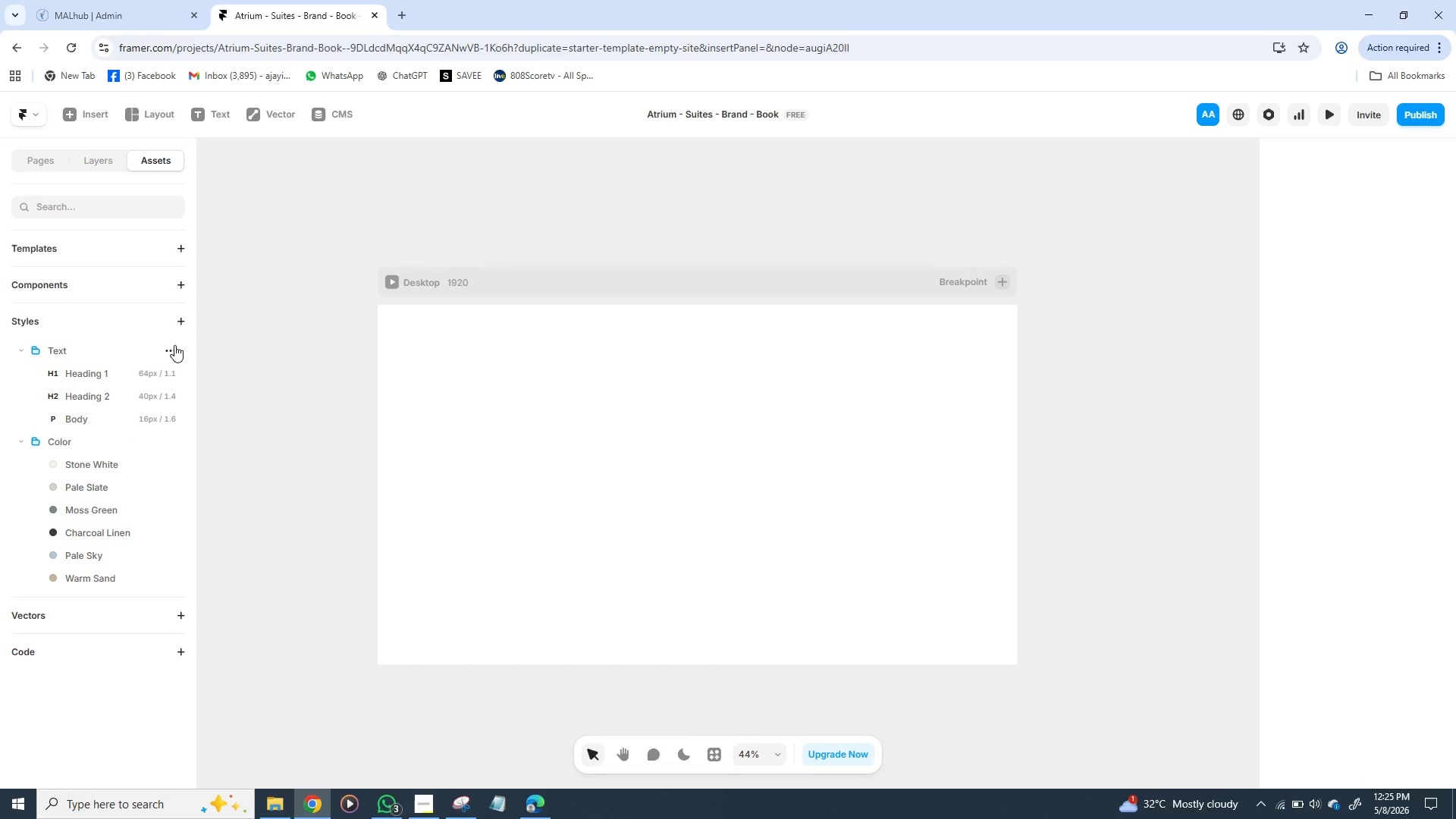 
left_click([174, 345])
 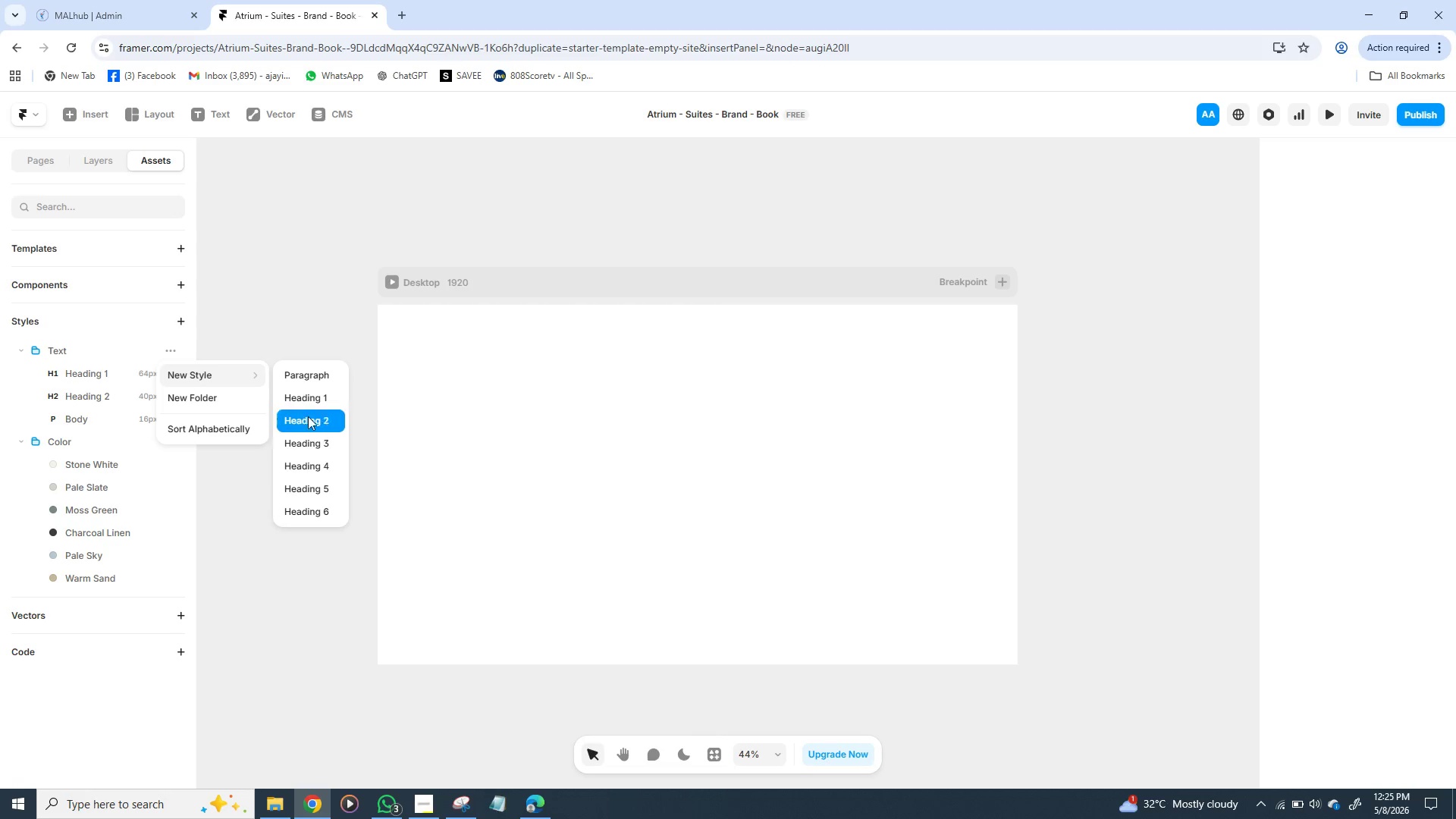 
left_click([315, 381])
 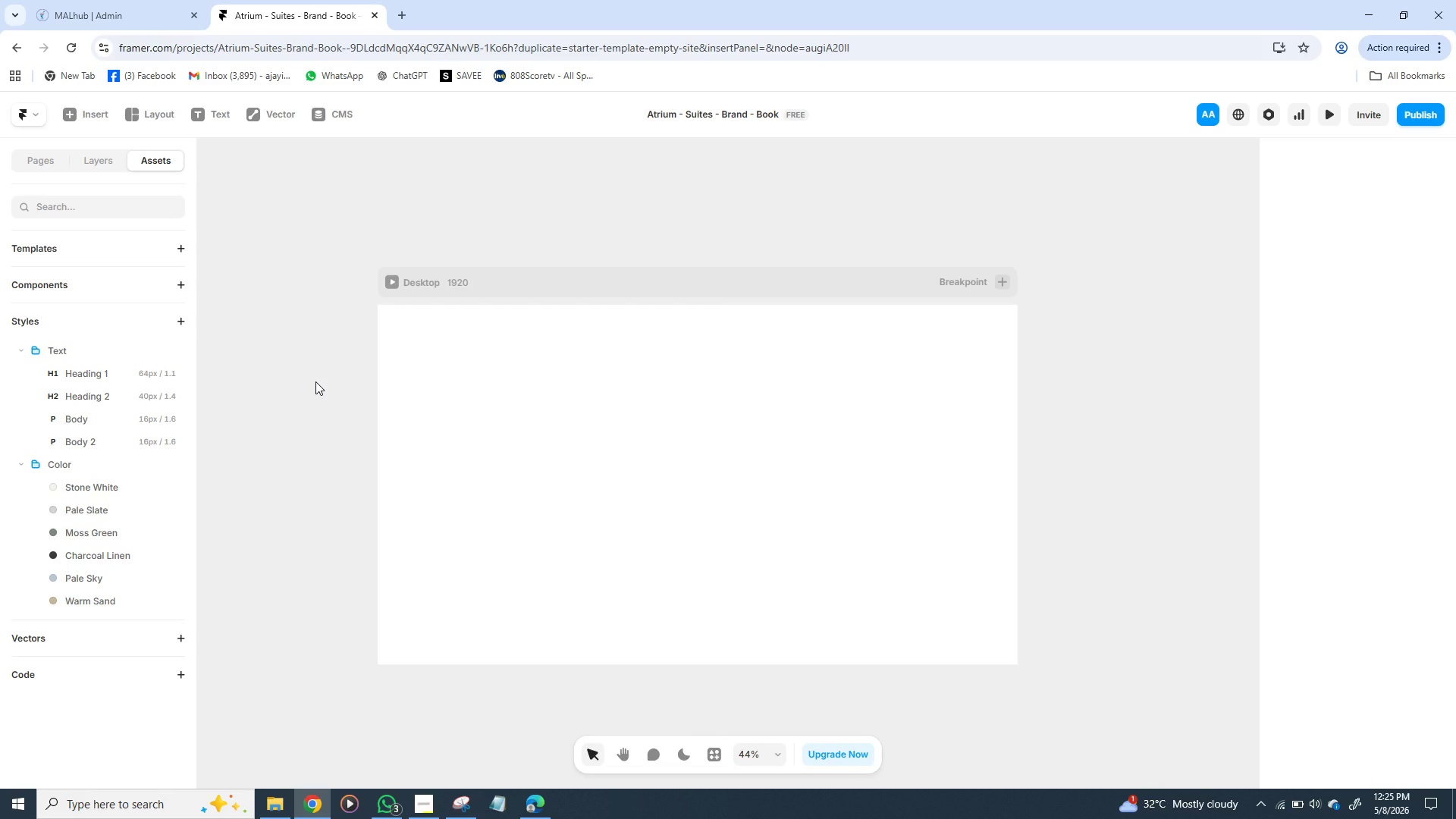 
wait(8.06)
 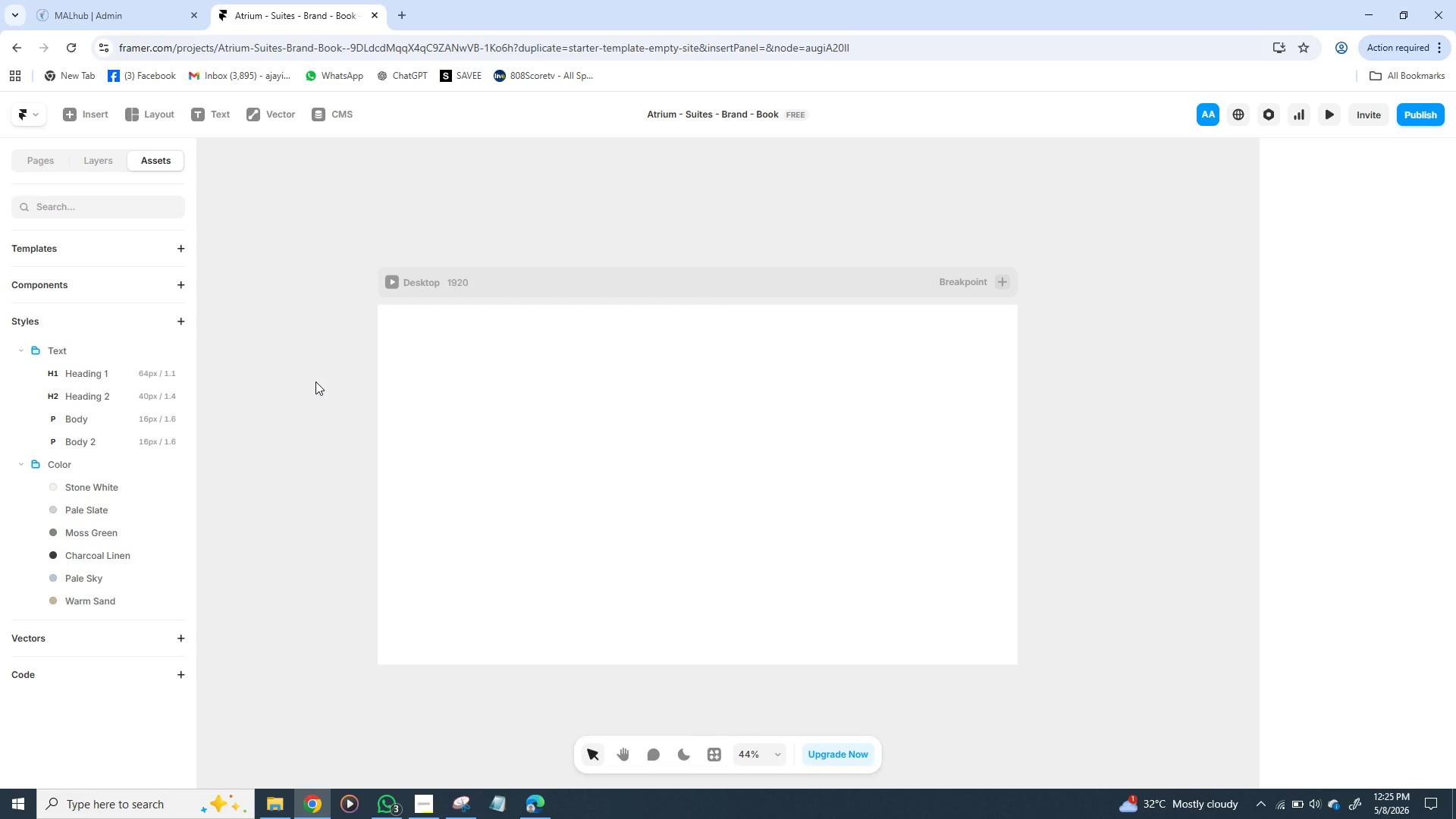 
left_click([128, 443])
 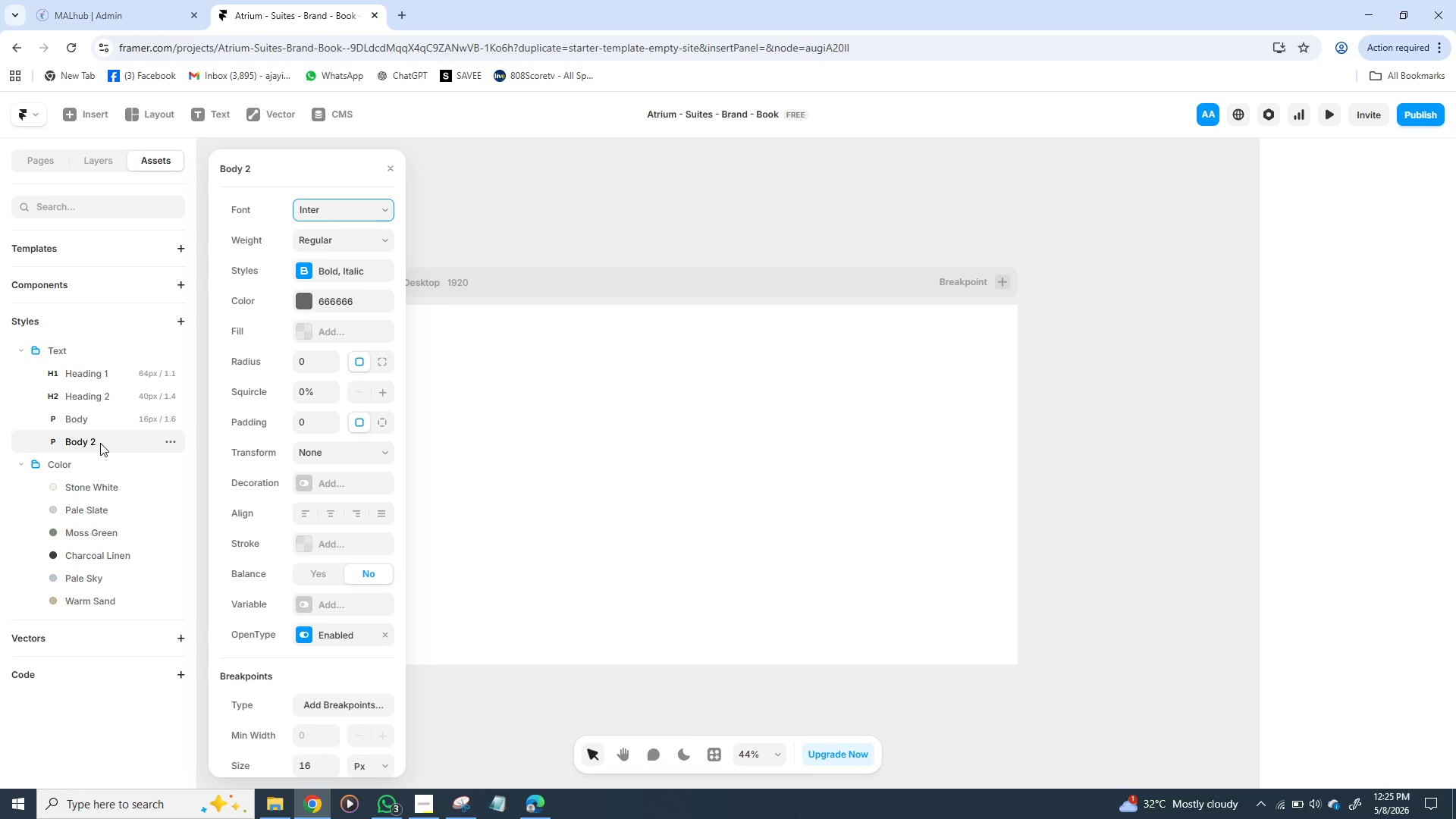 
double_click([100, 443])
 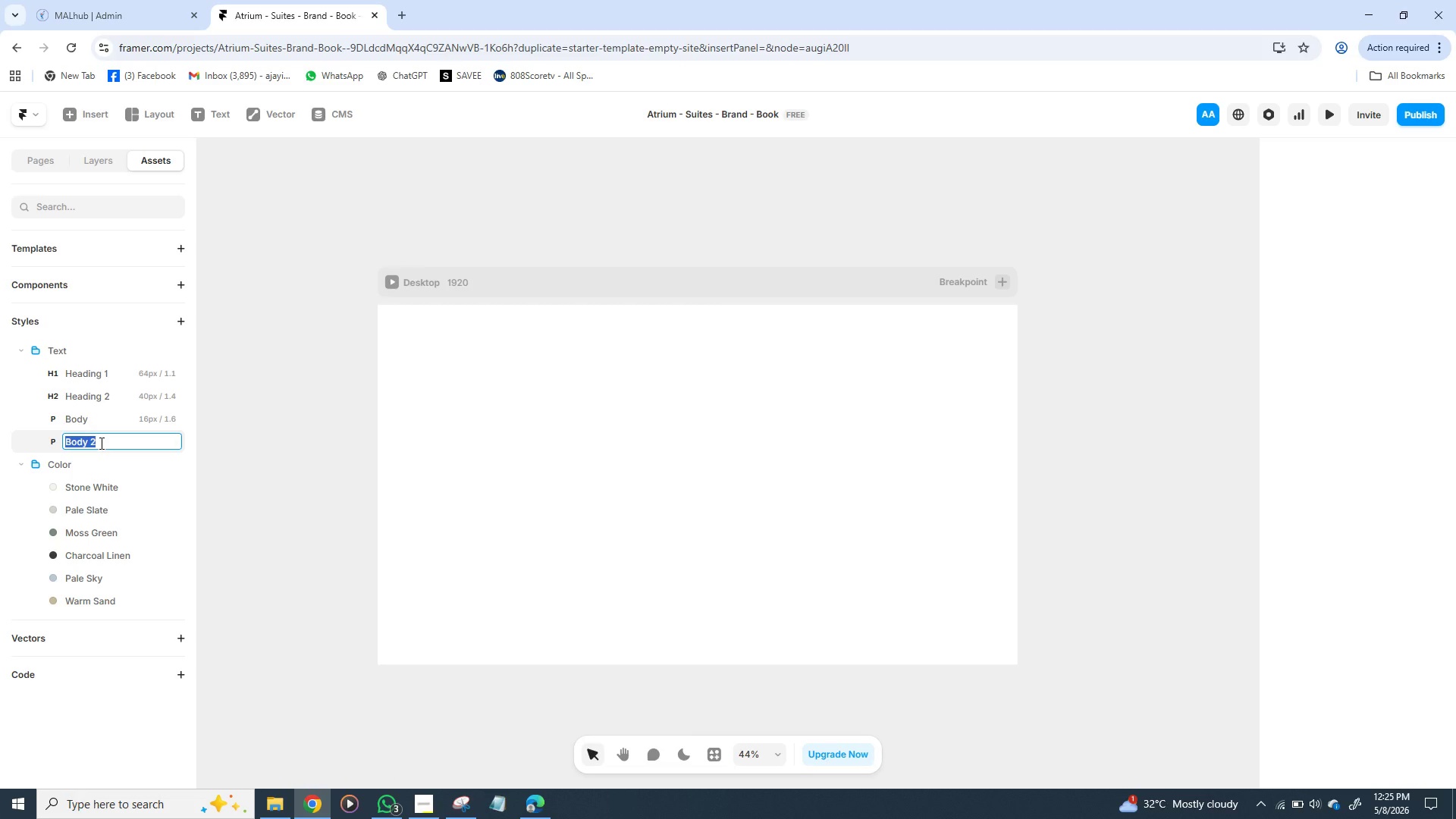 
wait(6.53)
 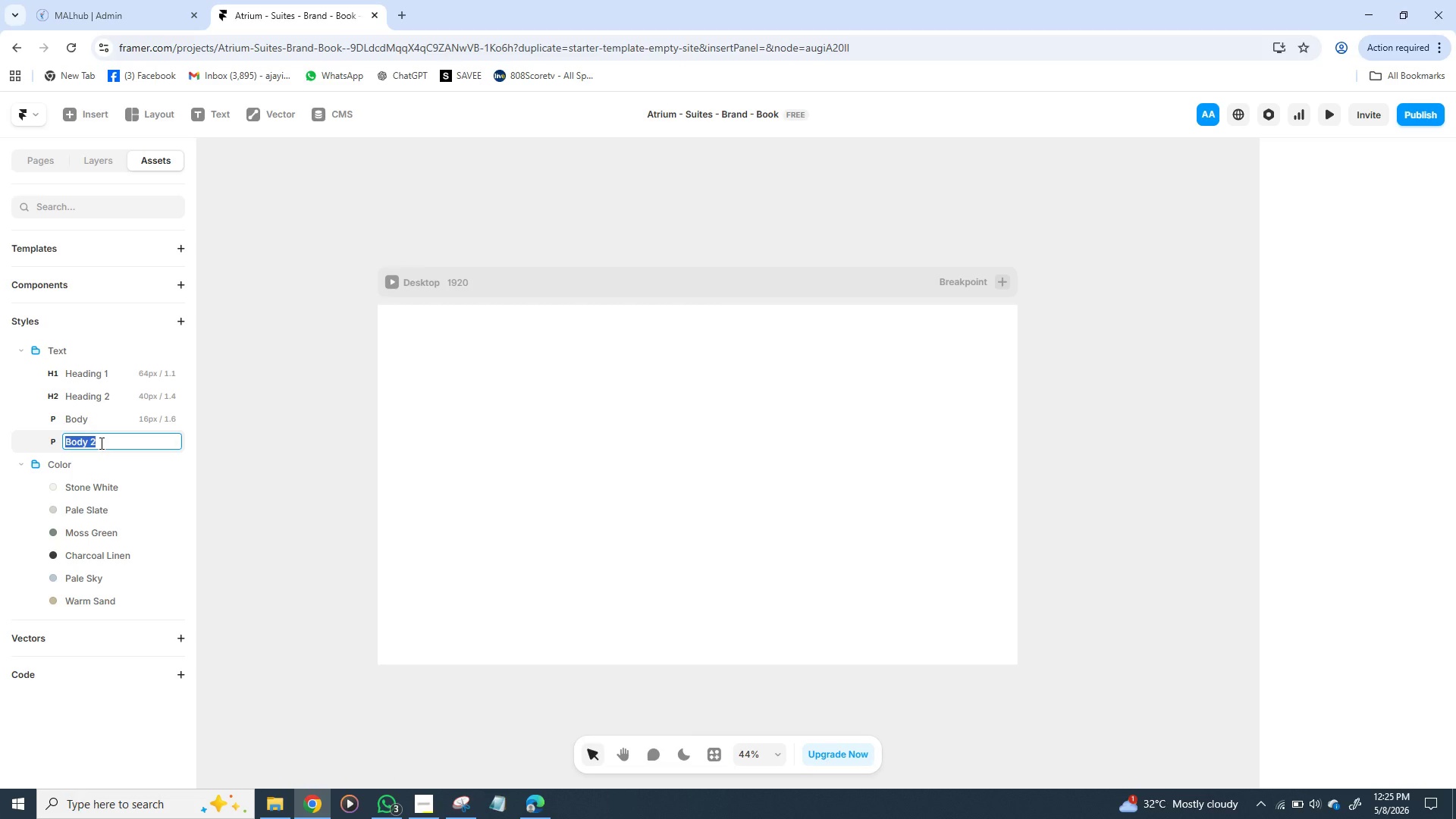 
type(Capt)
 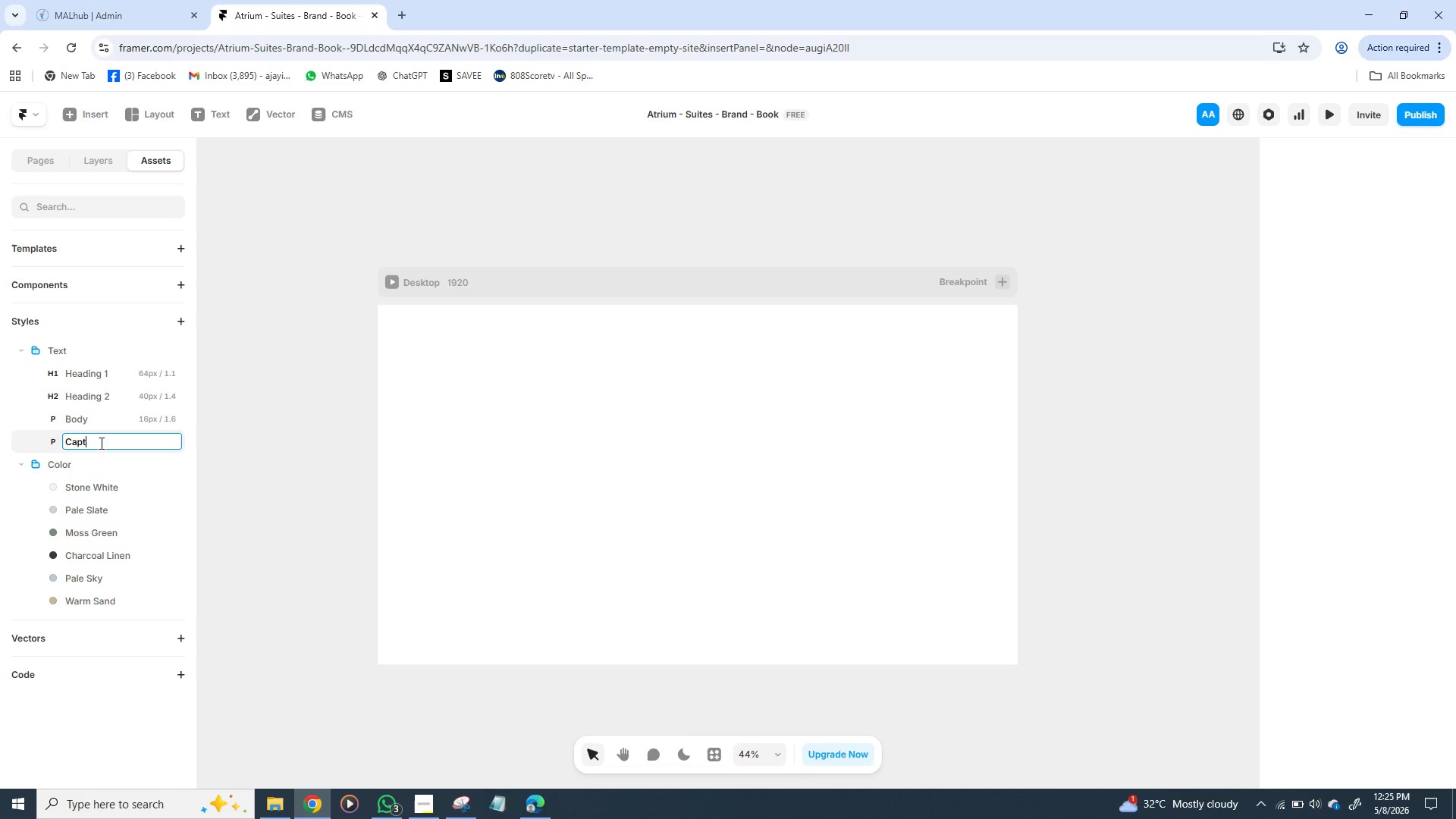 
wait(5.31)
 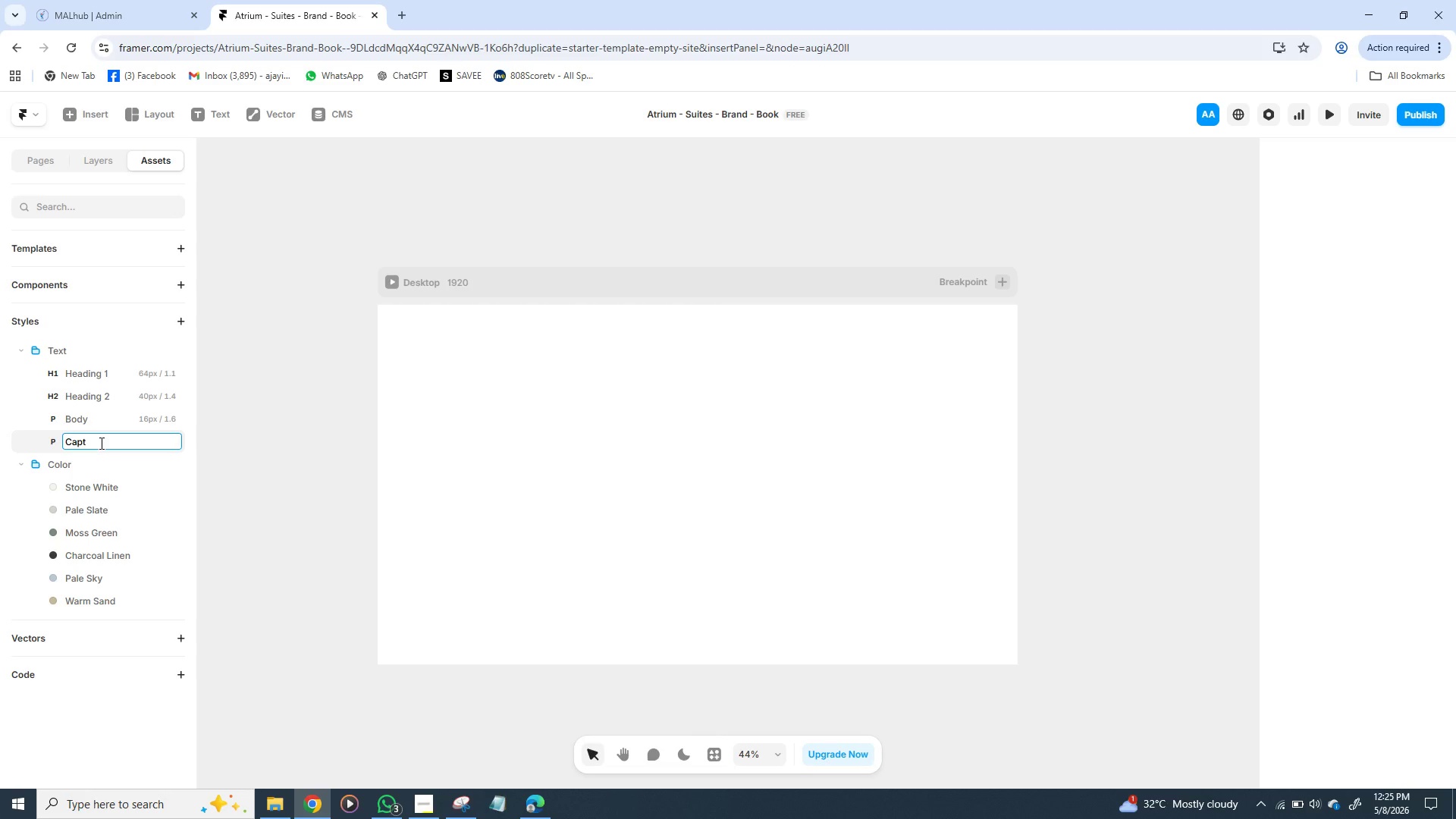 
type(ion)
 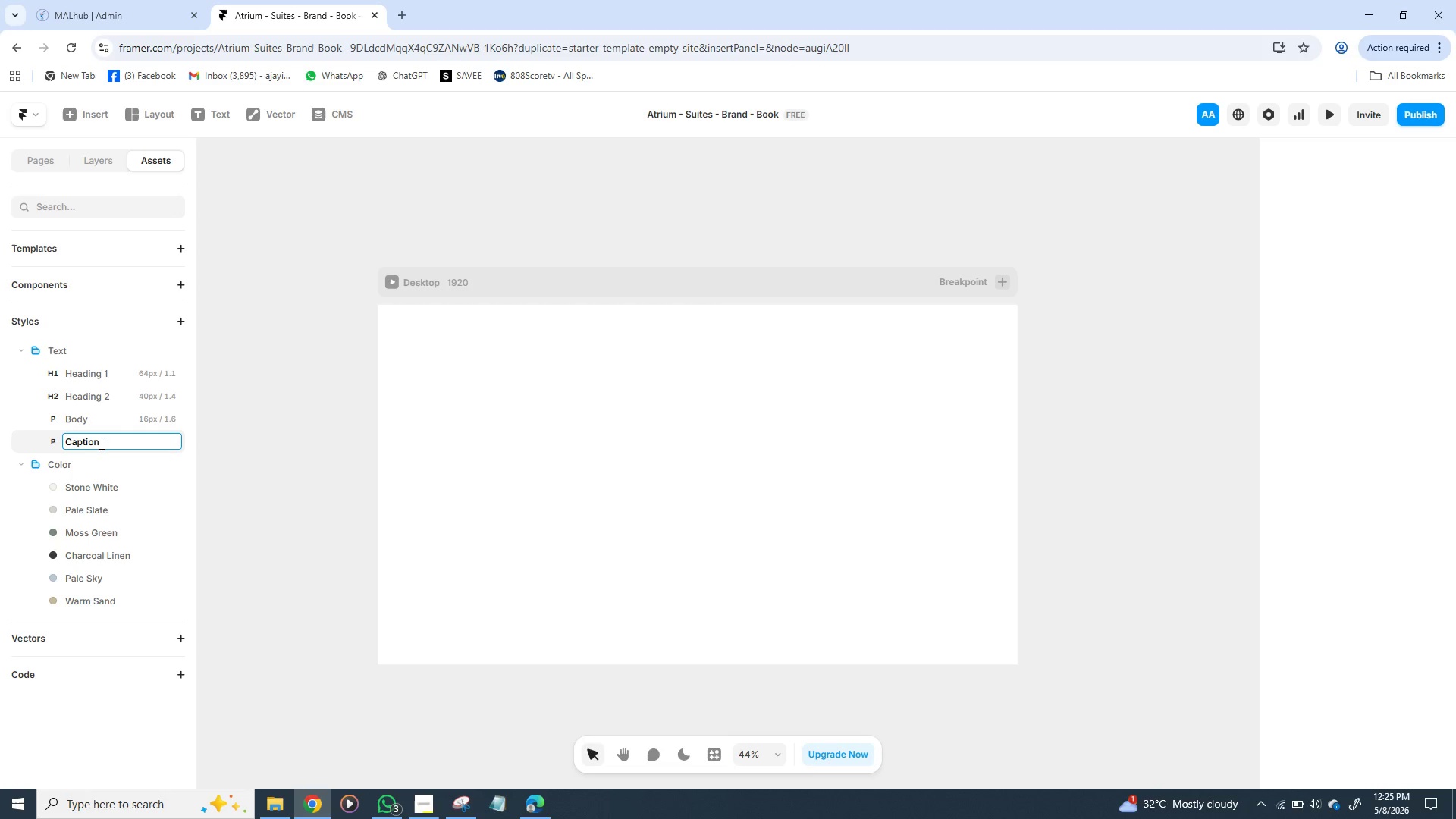 
type(/ Label)
 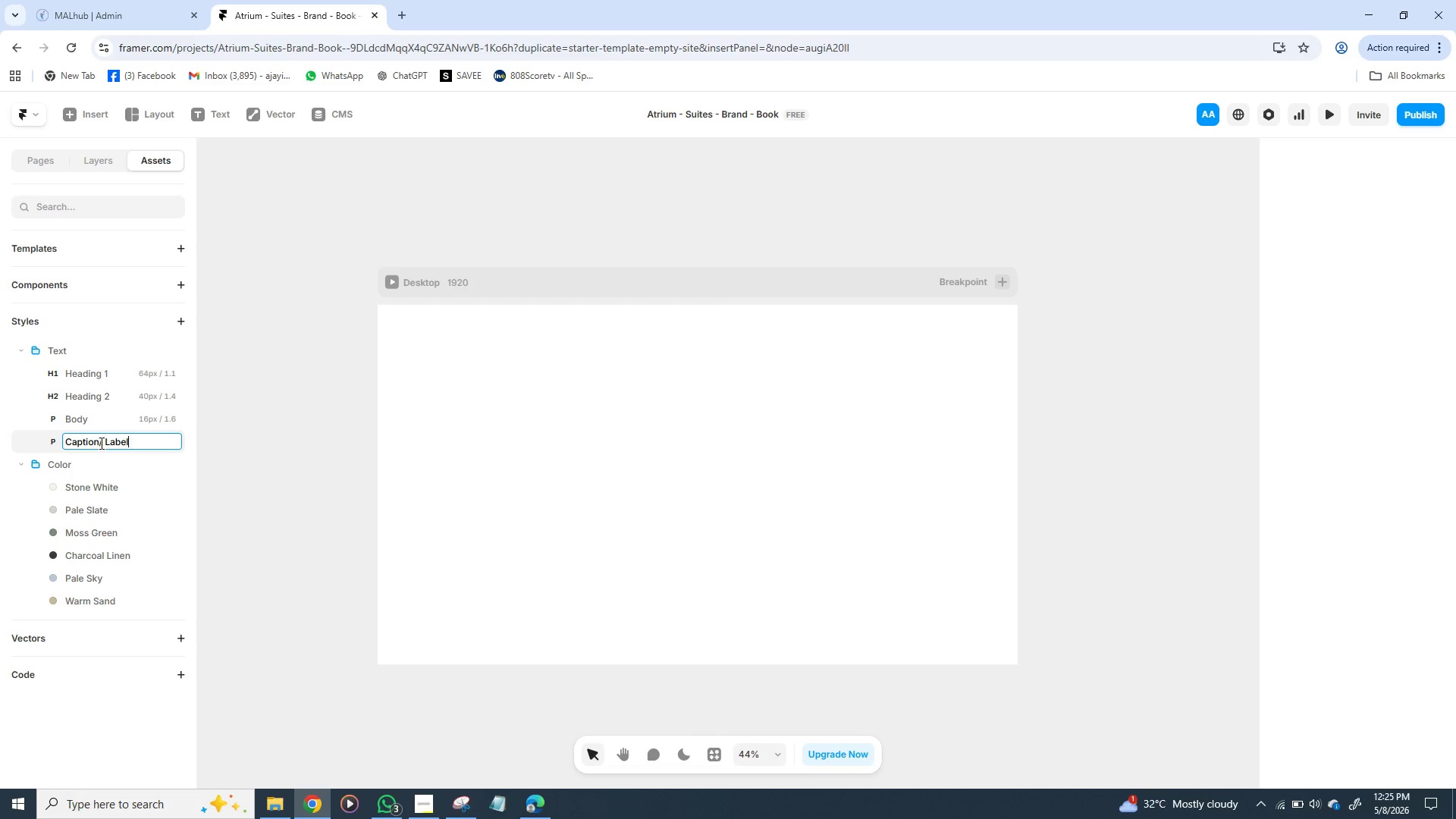 
key(Enter)
 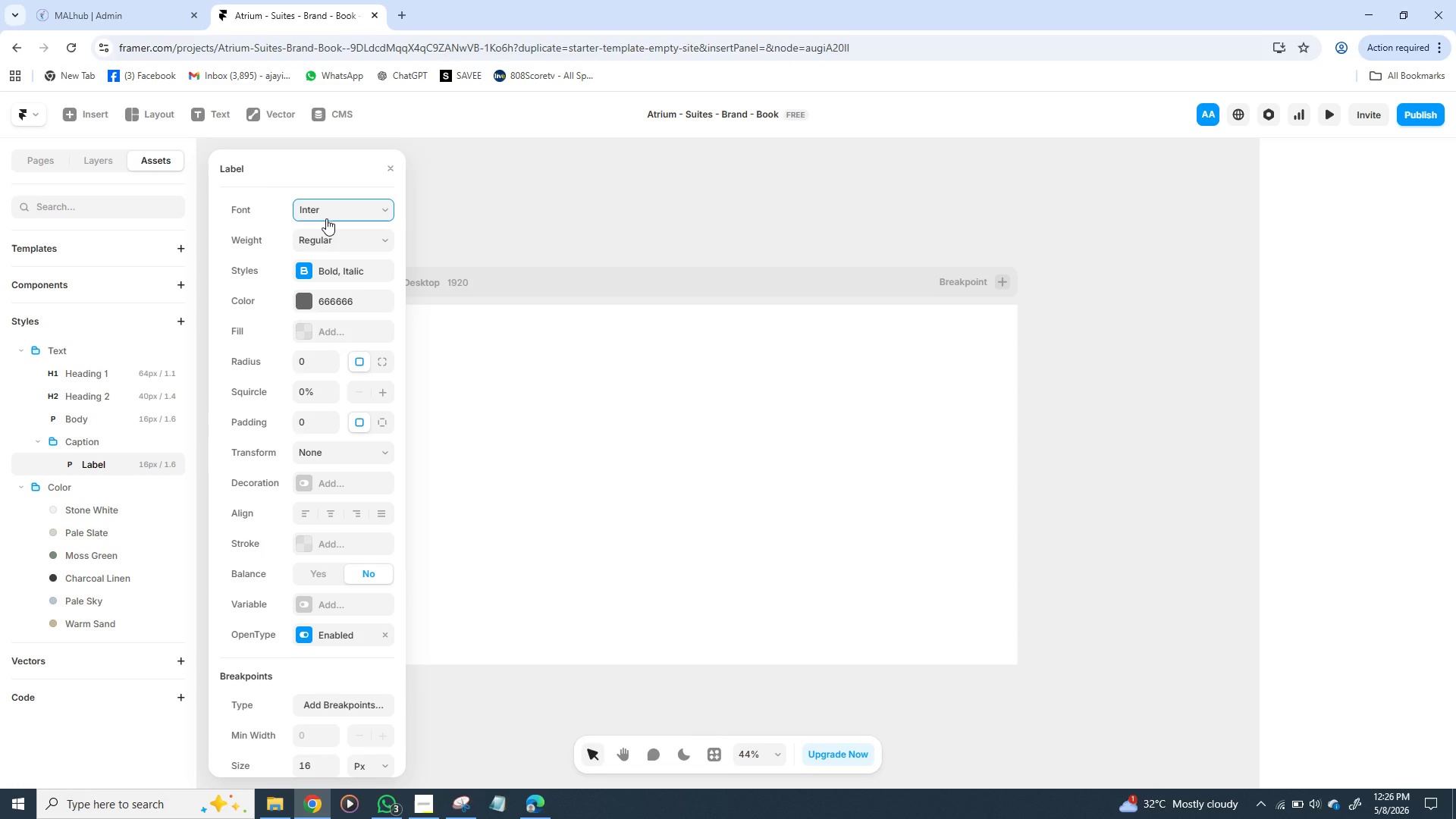 
wait(15.33)
 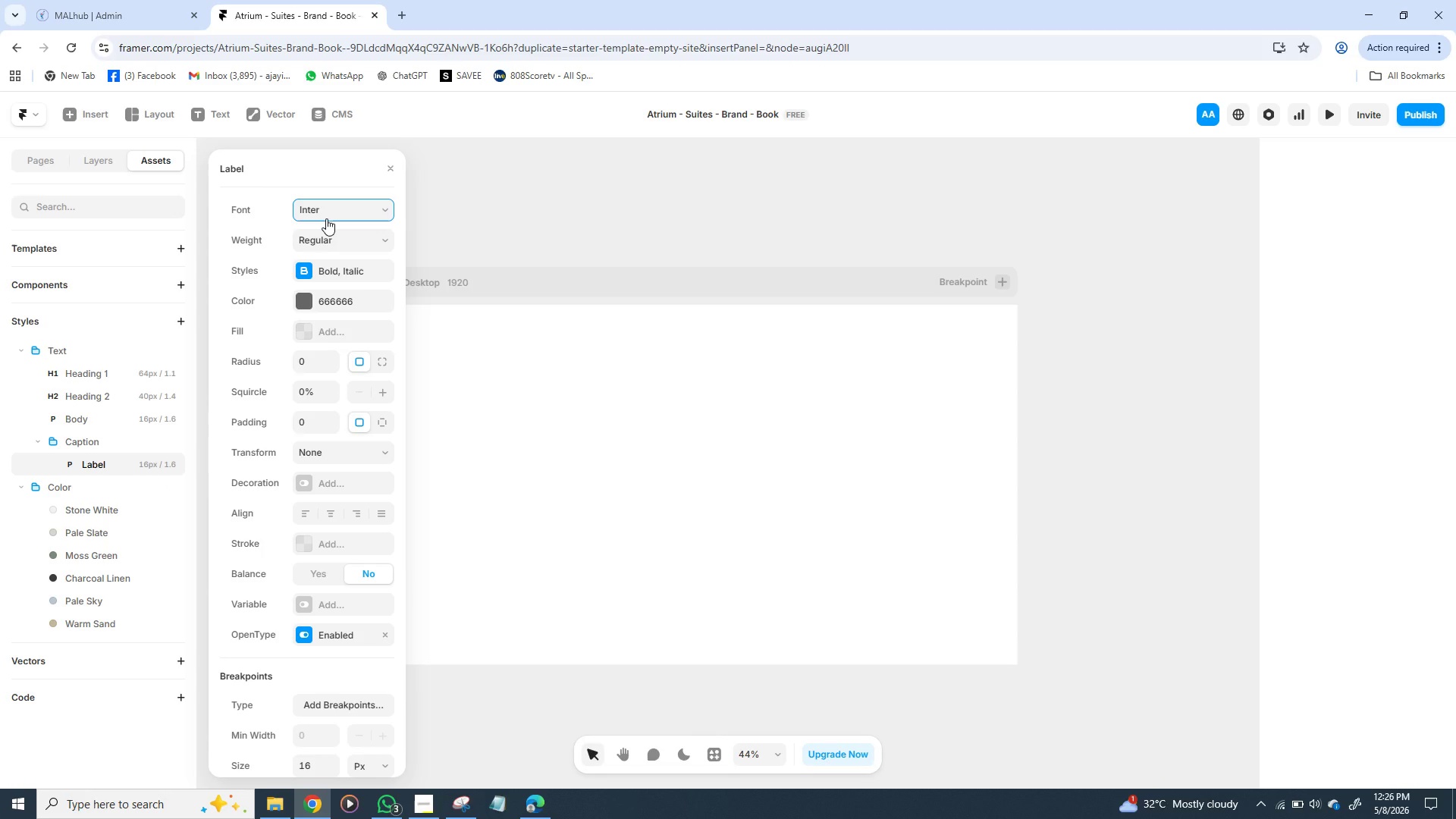 
left_click([343, 240])
 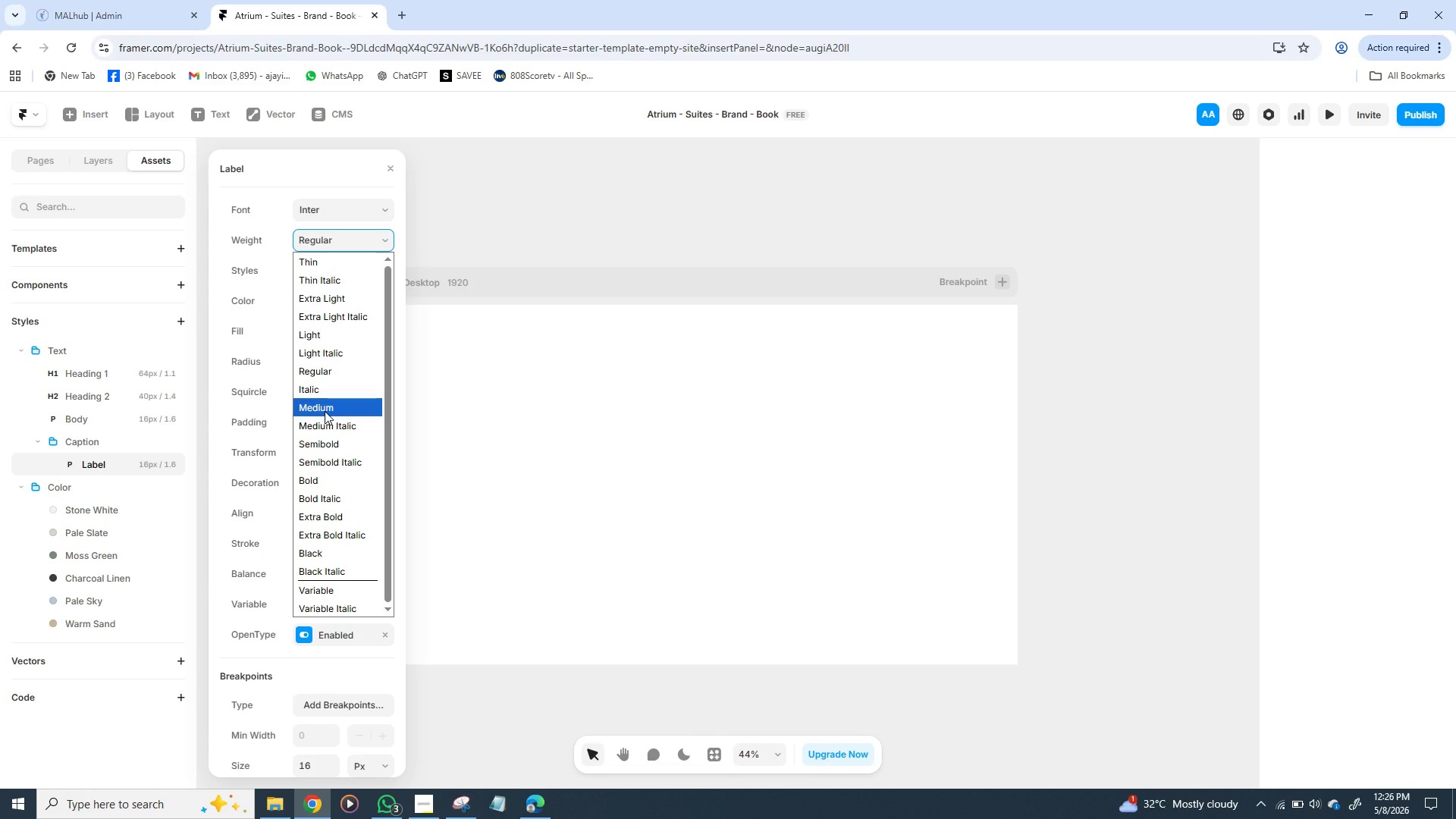 
left_click([325, 411])
 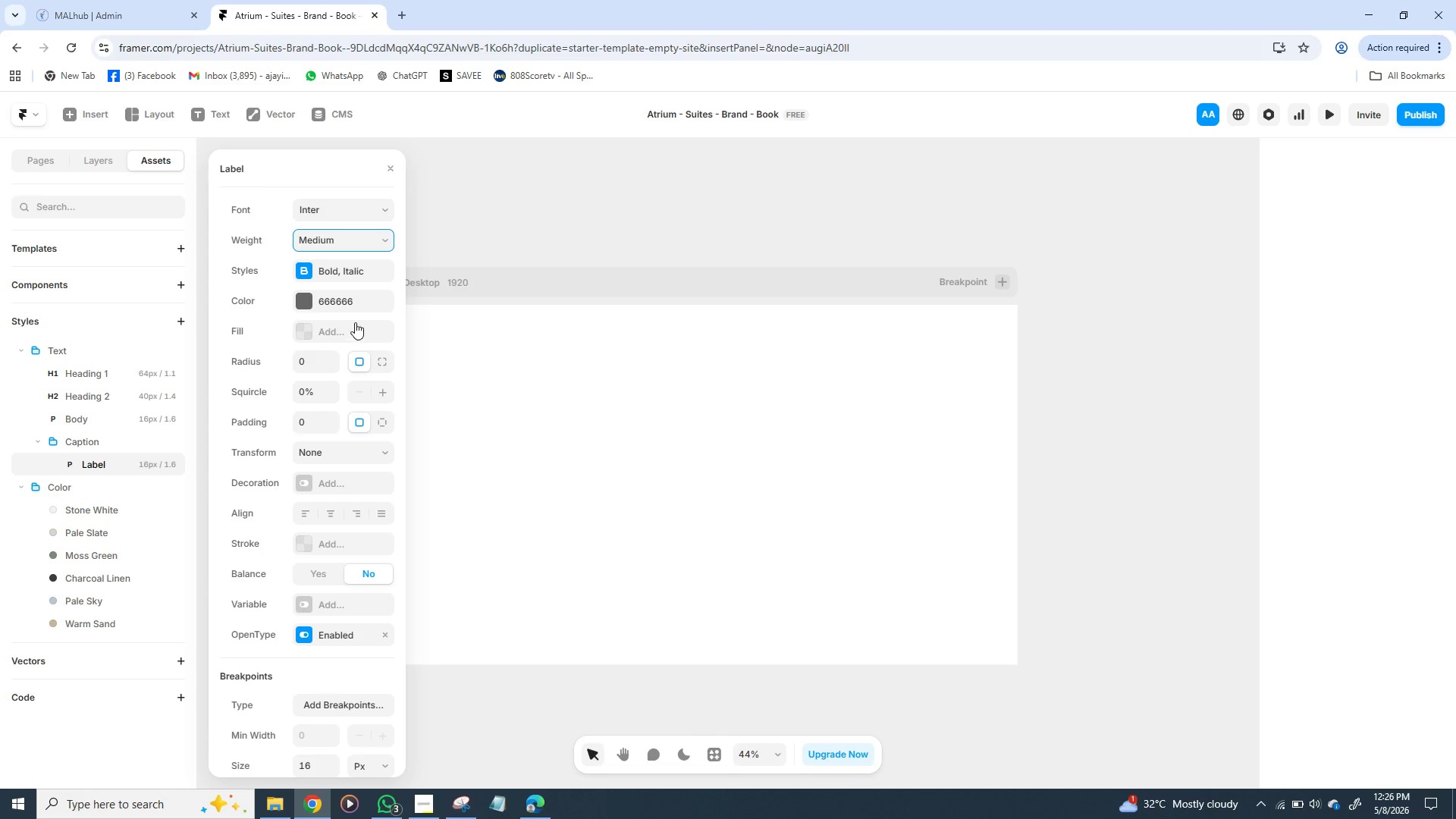 
mouse_move([324, 595])
 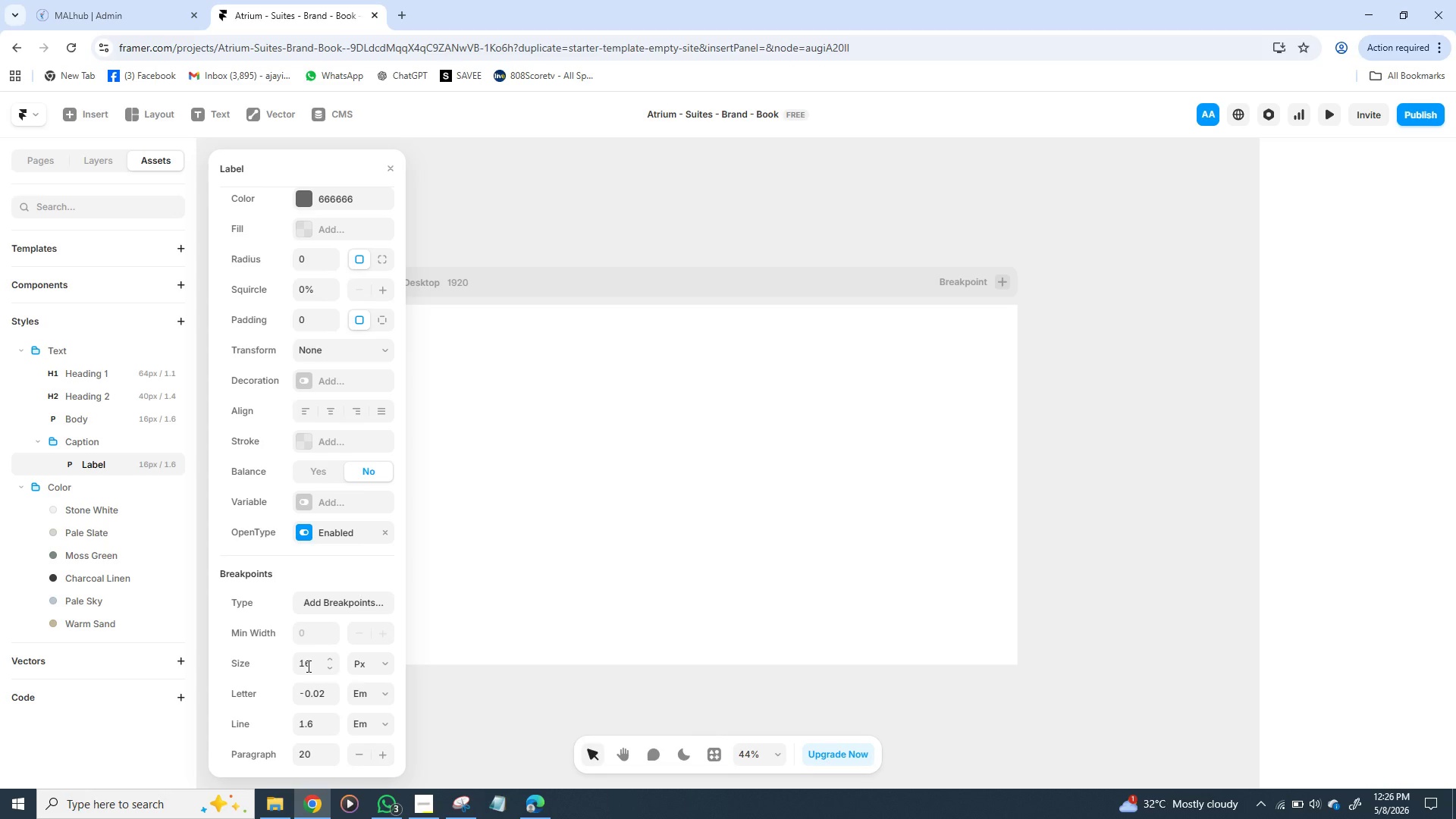 
left_click([307, 666])
 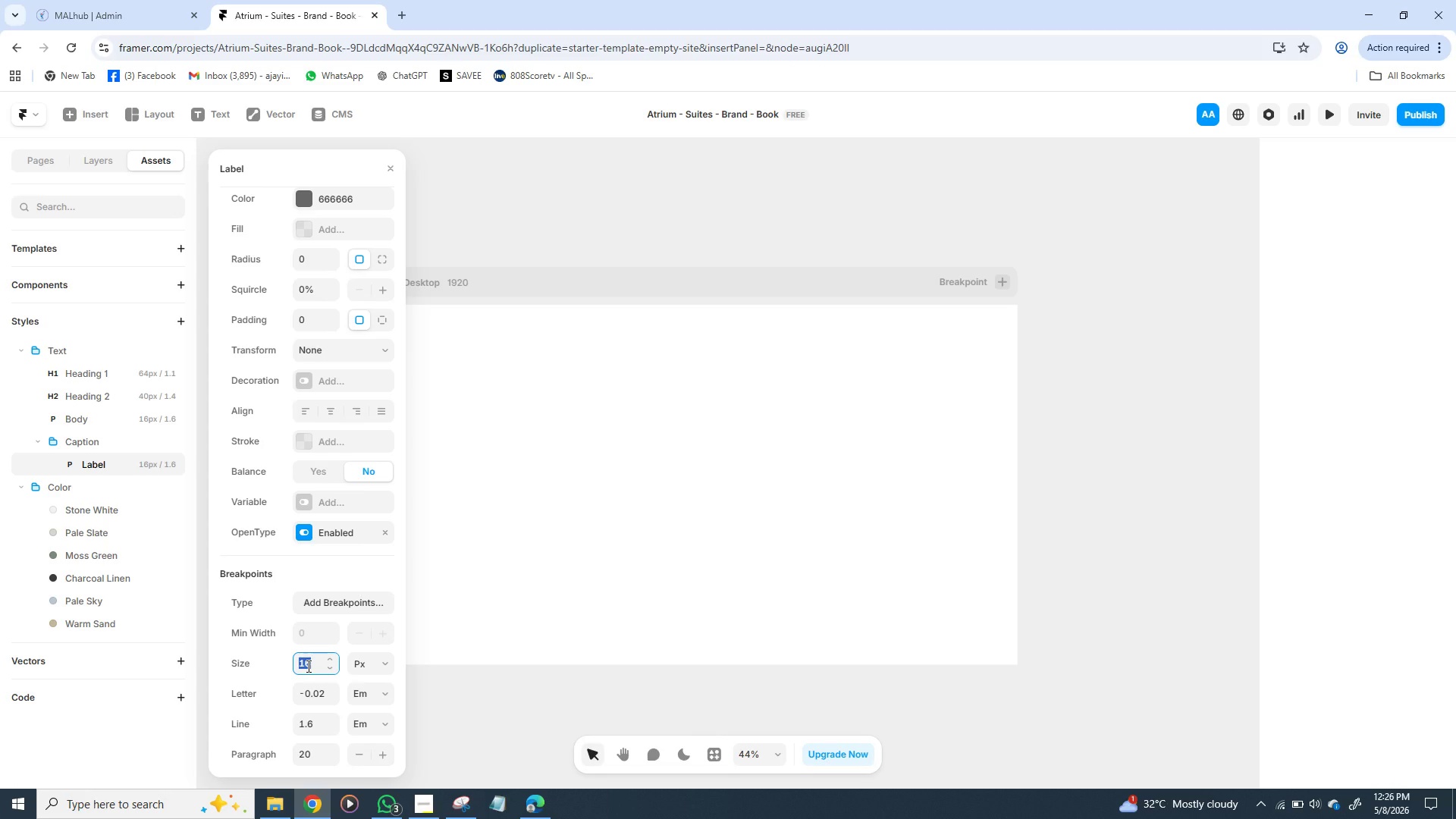 
type(12)
 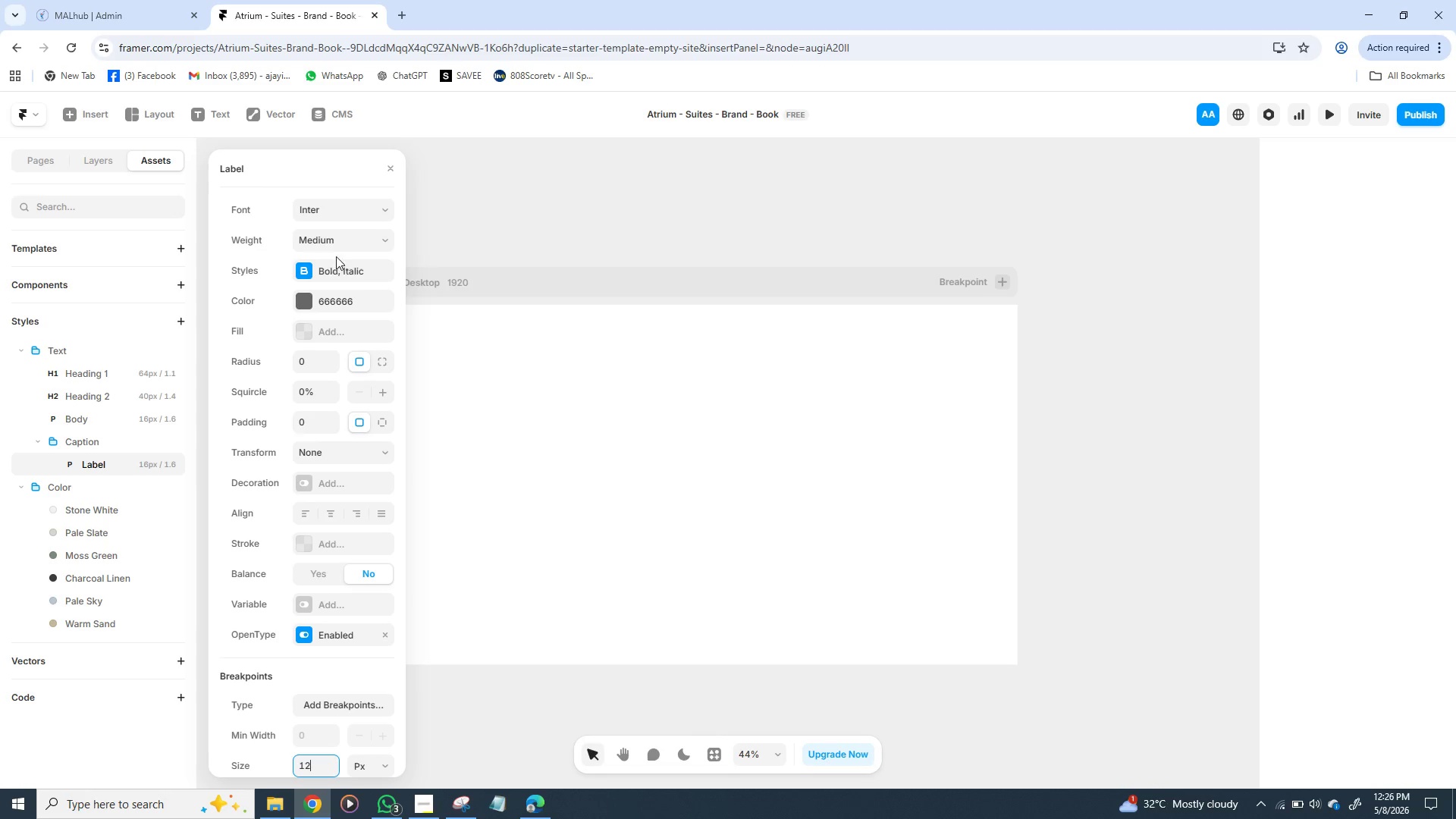 
wait(19.8)
 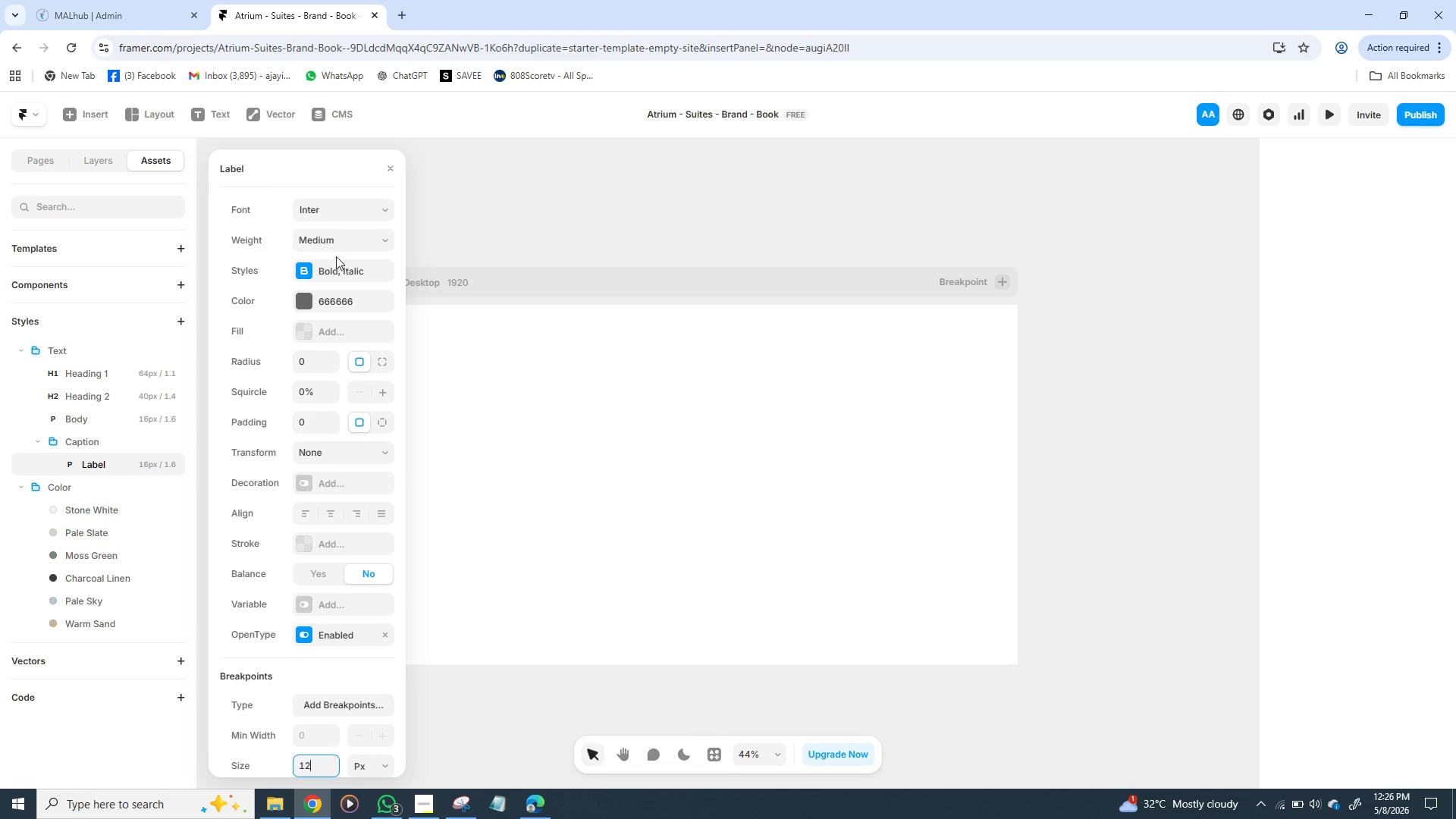 
left_click([305, 300])
 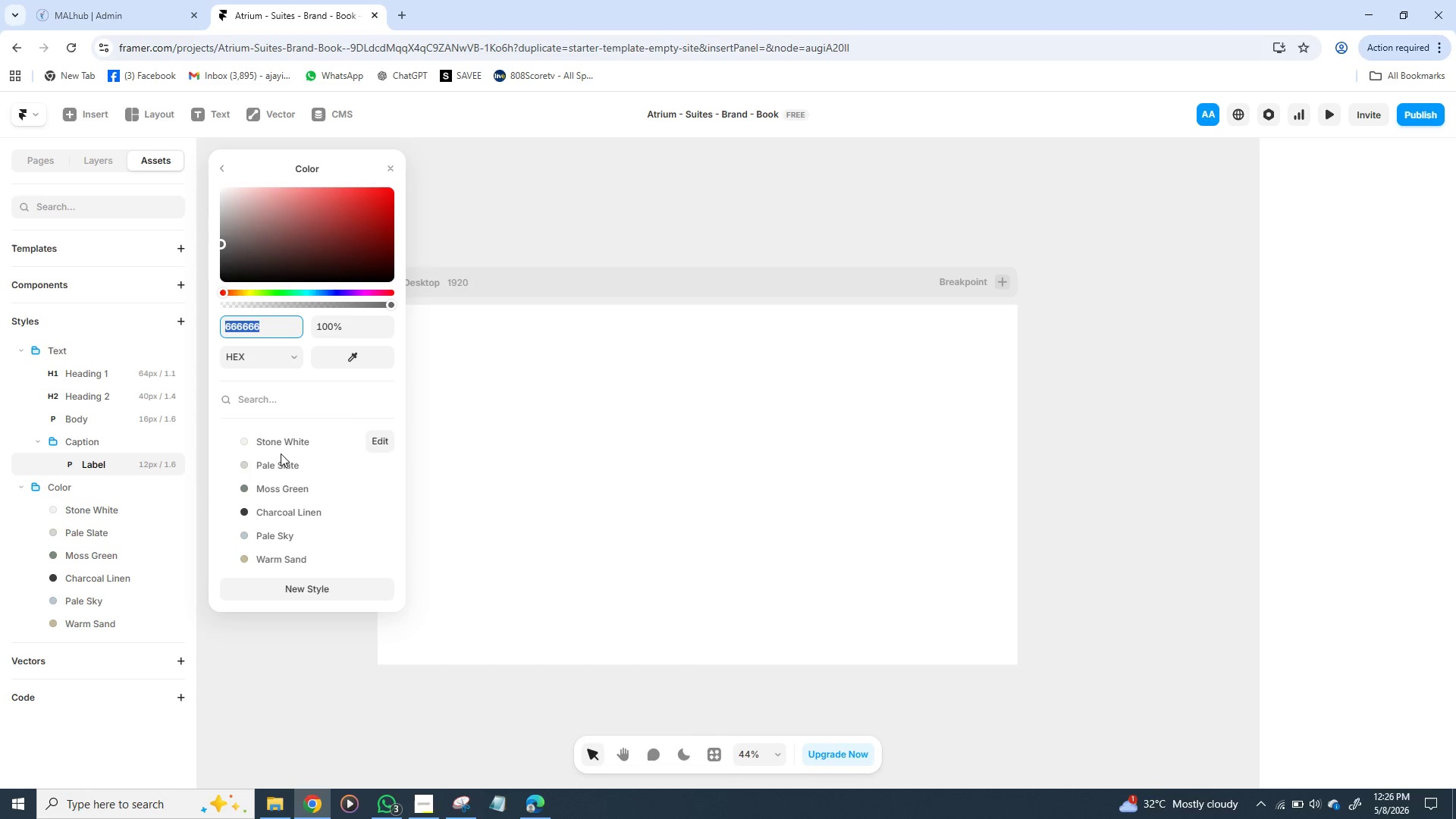 
left_click([271, 466])
 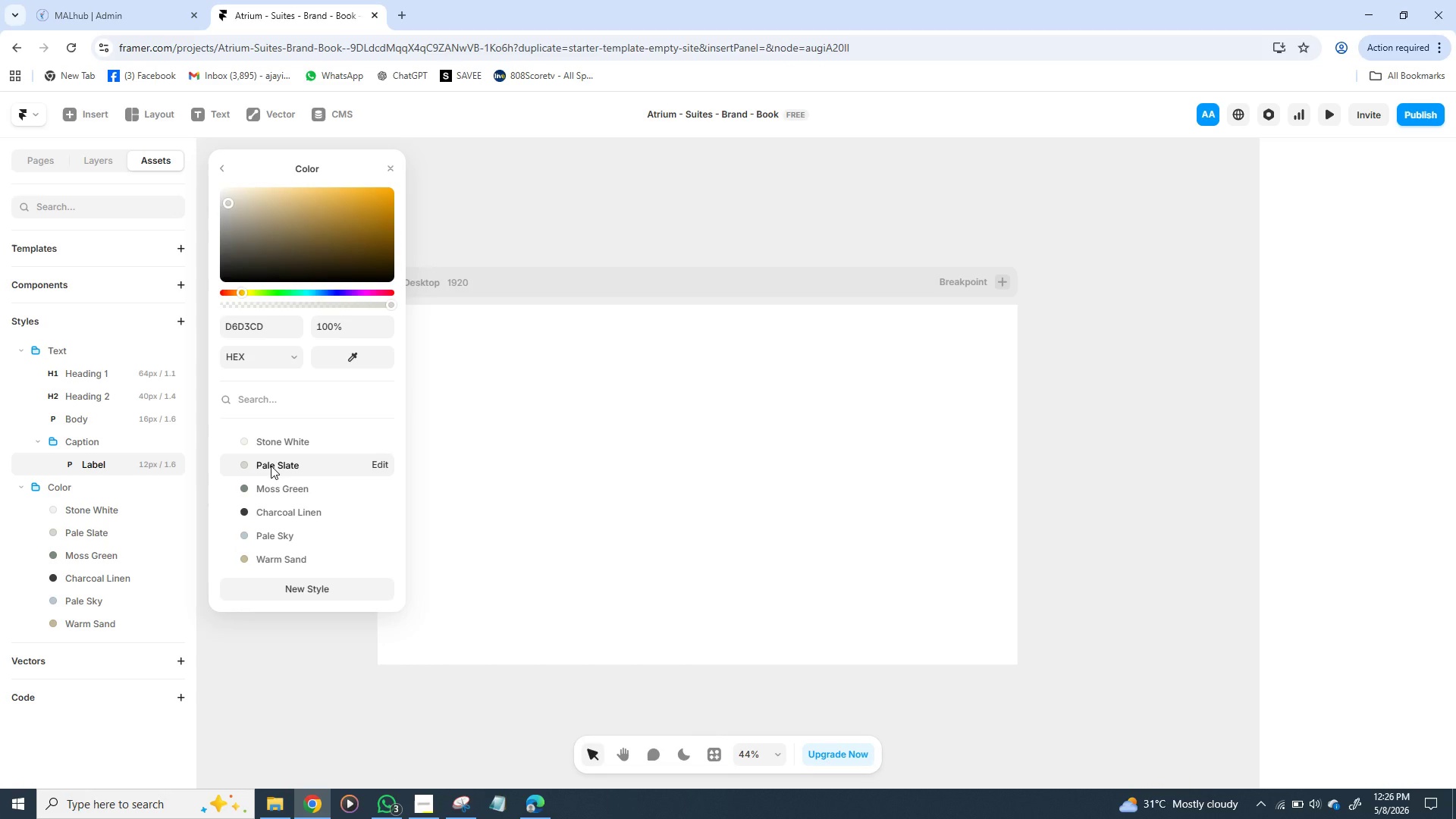 
wait(6.05)
 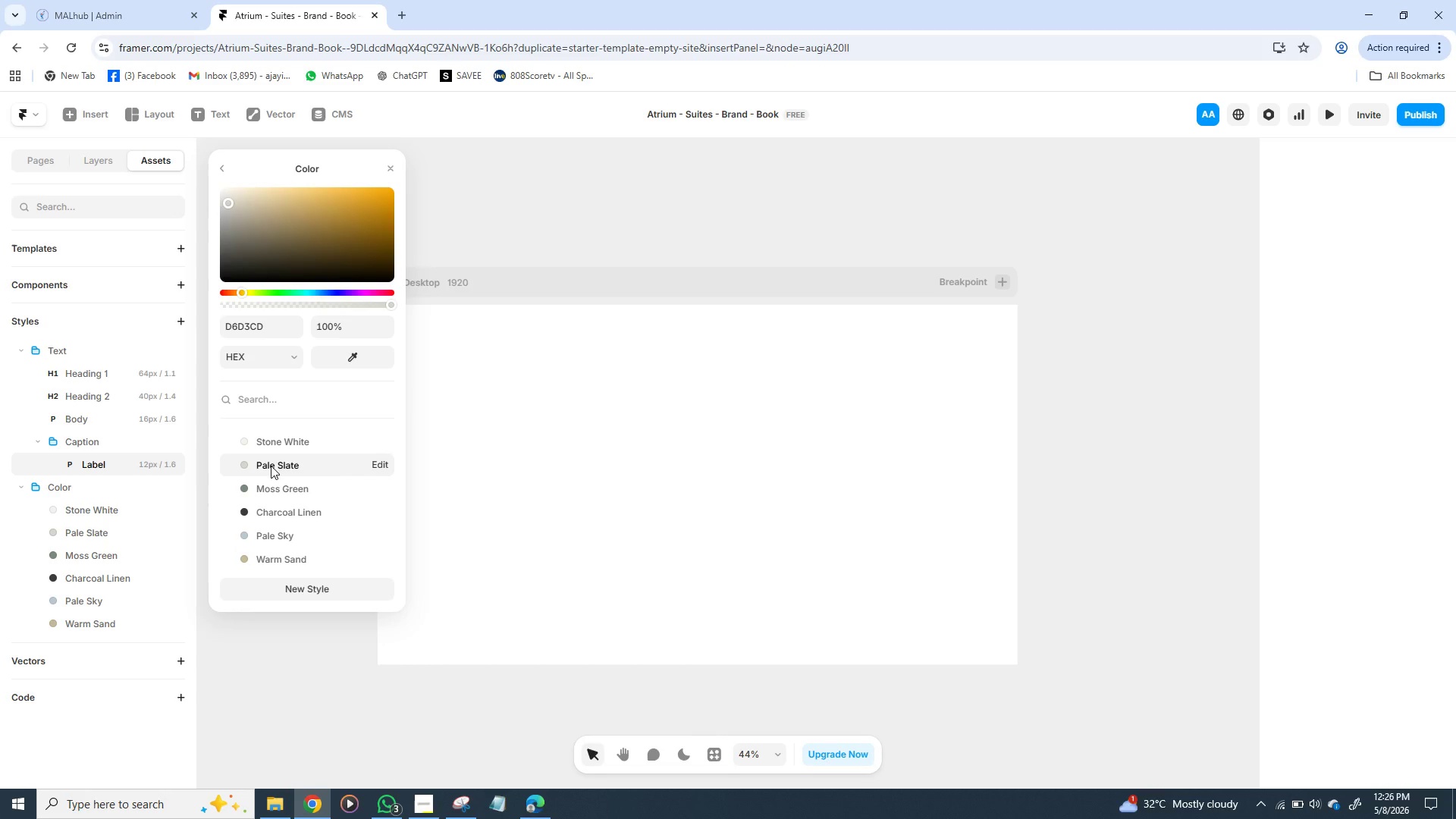 
left_click([463, 237])
 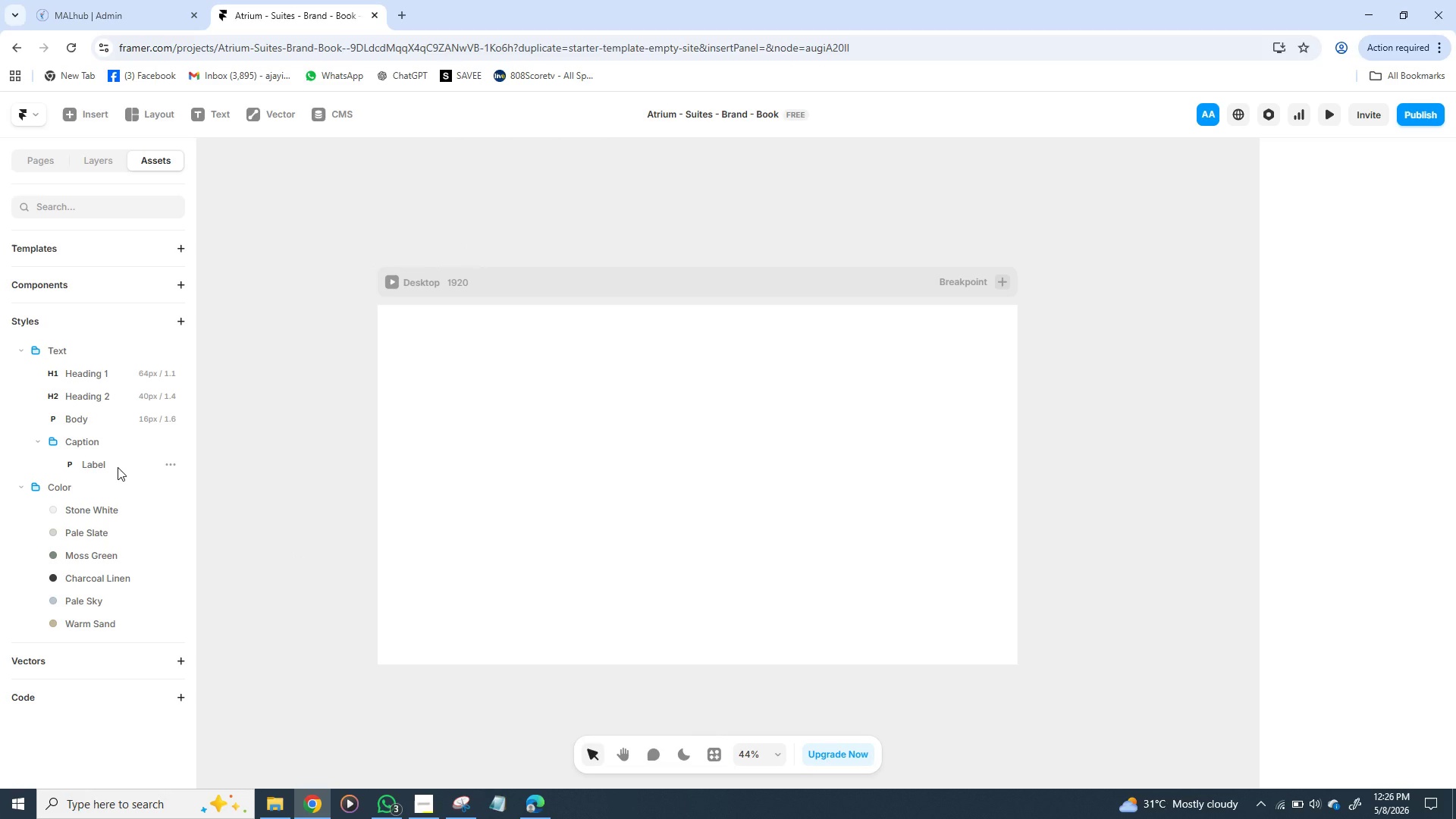 
left_click([118, 467])
 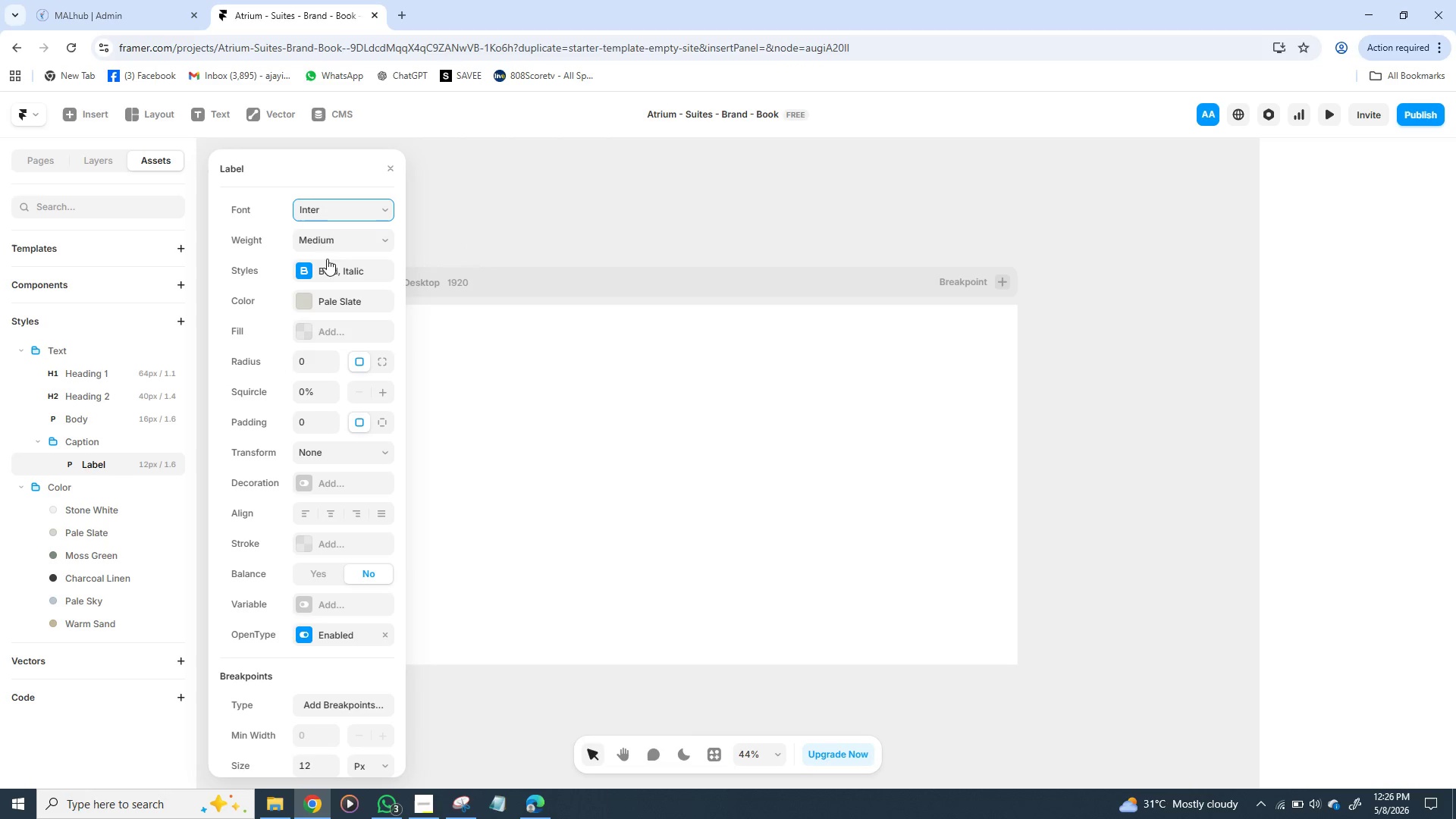 
left_click([335, 209])
 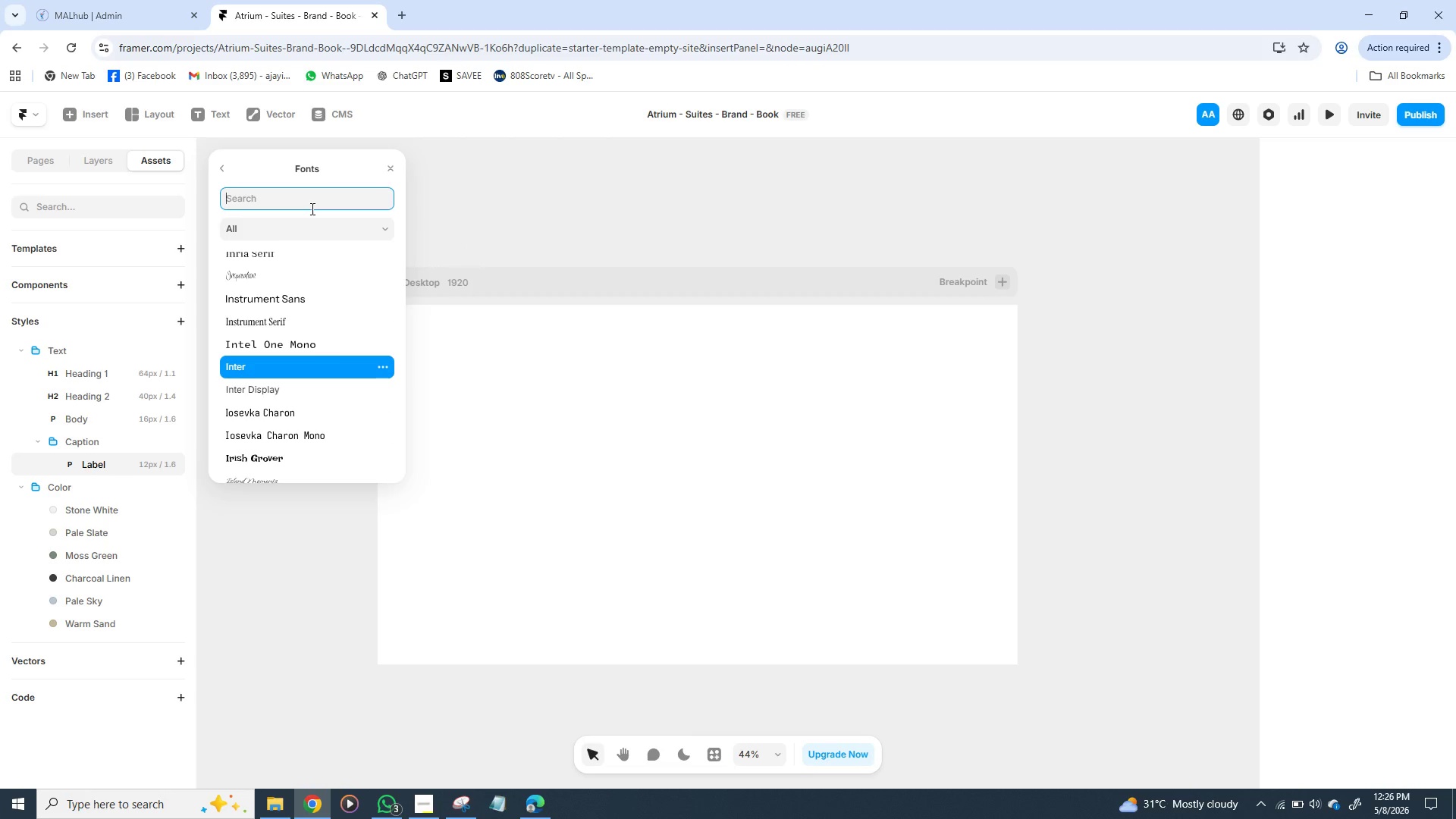 
key(C)
 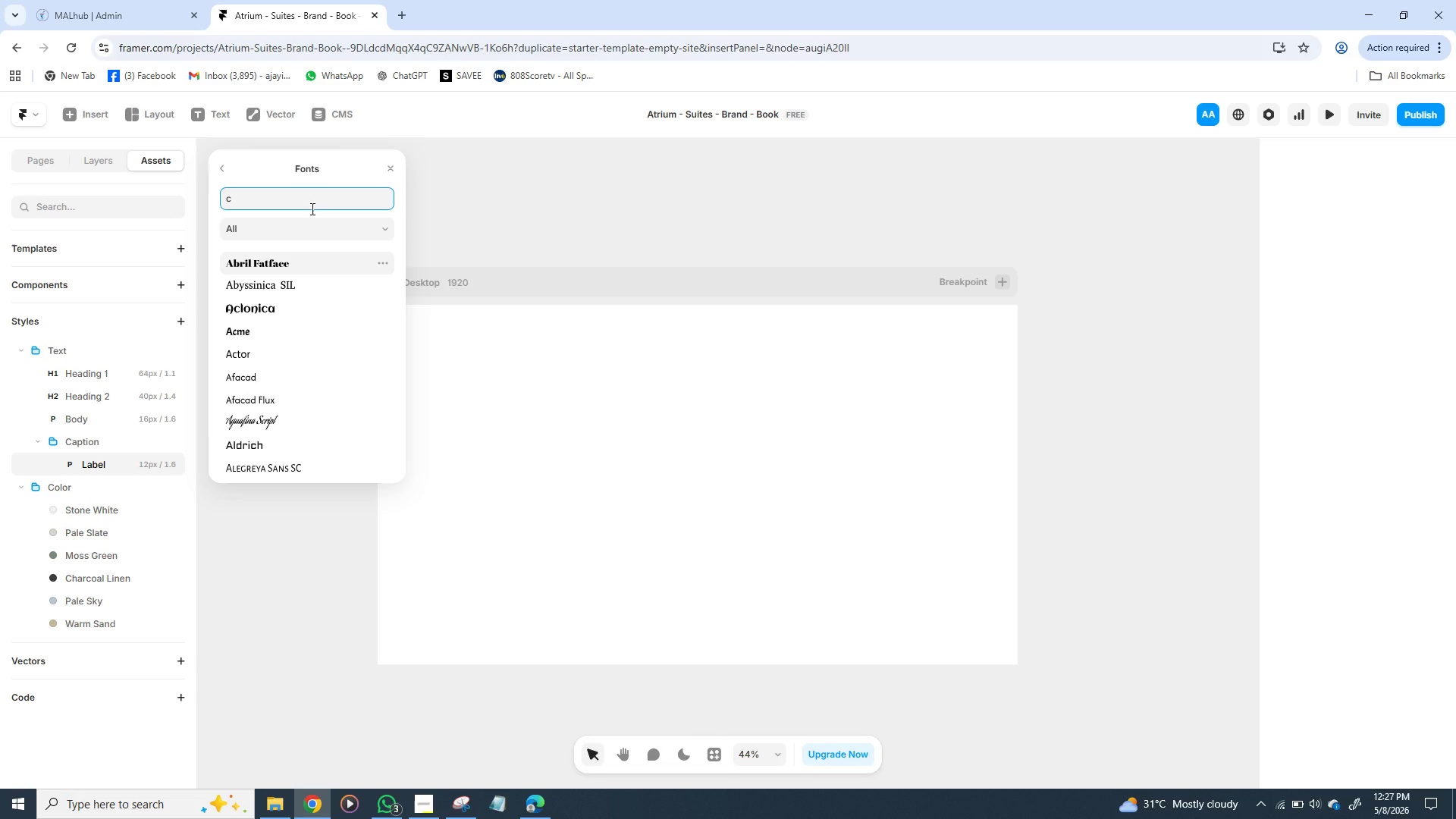 
key(Backspace)
type(dm)
 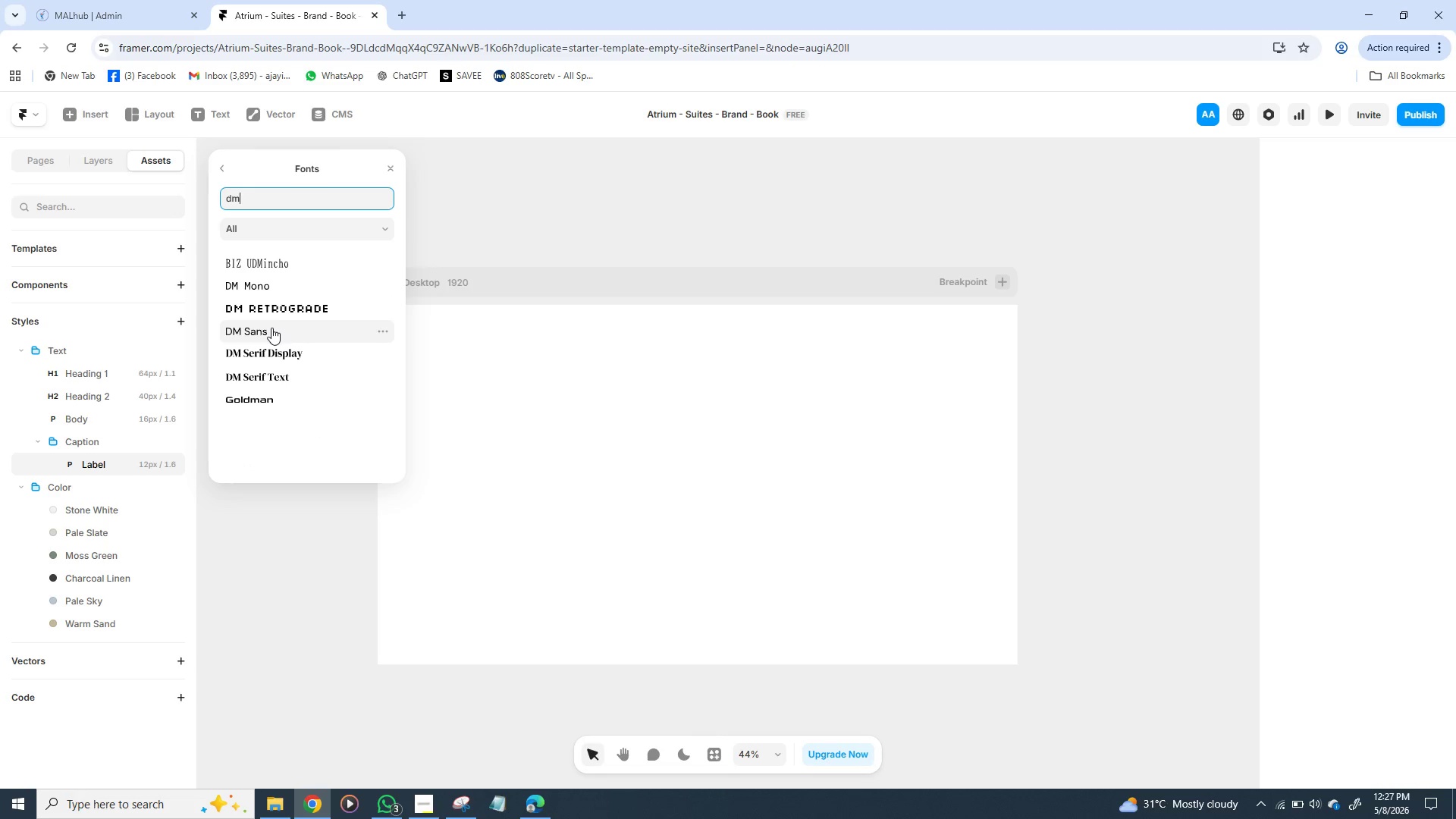 
left_click([270, 328])
 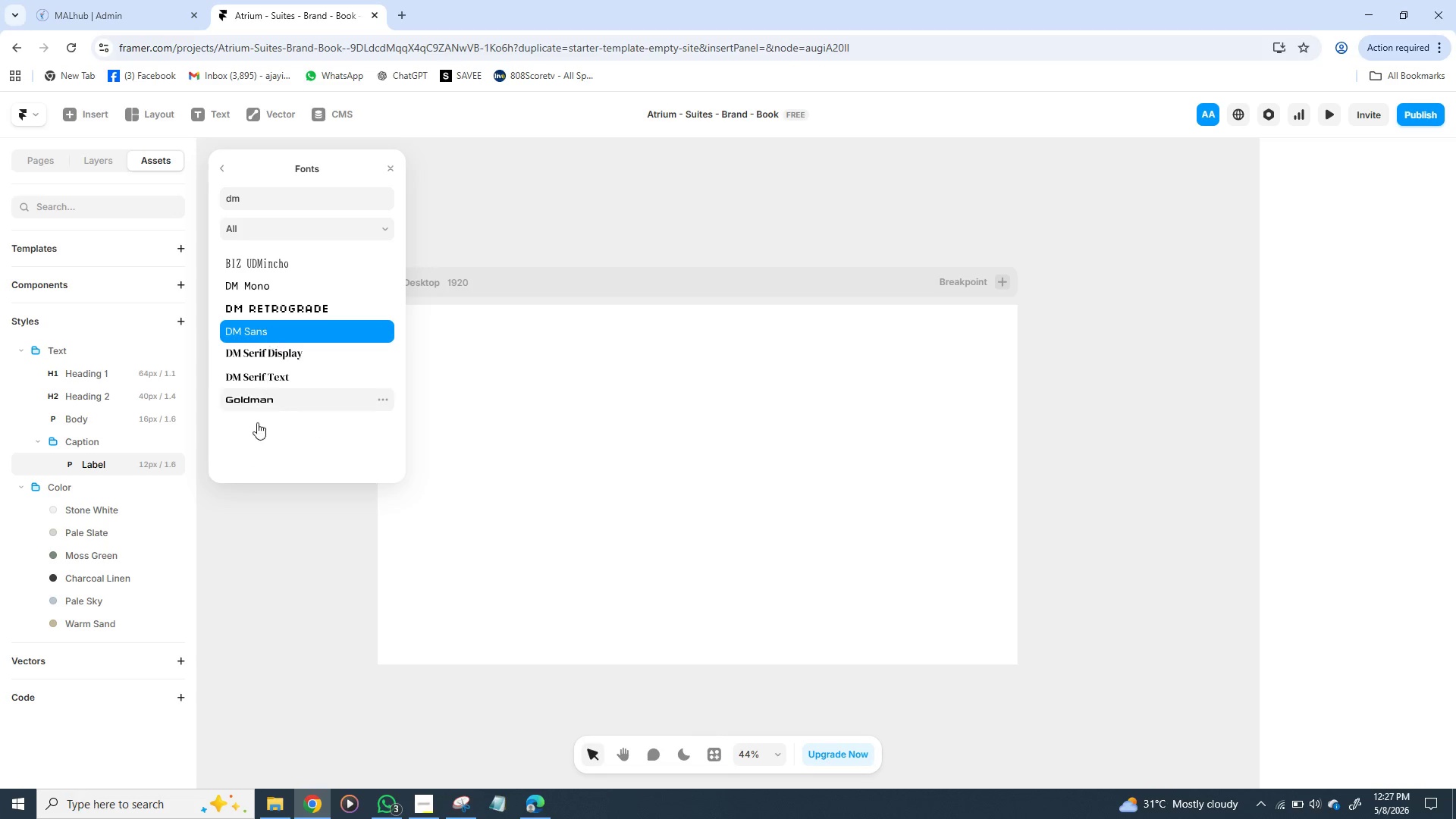 
left_click([246, 516])
 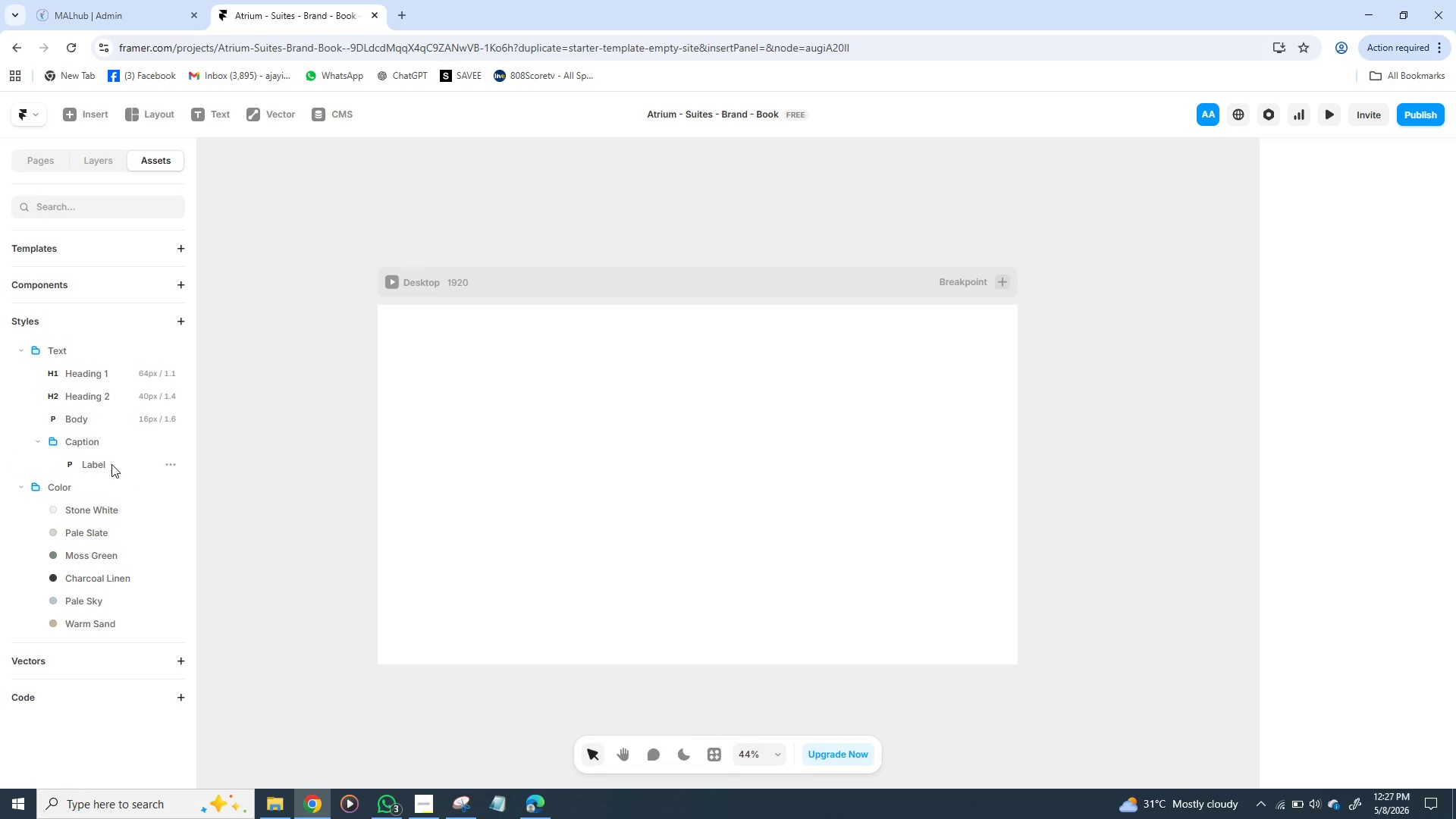 
left_click([111, 464])
 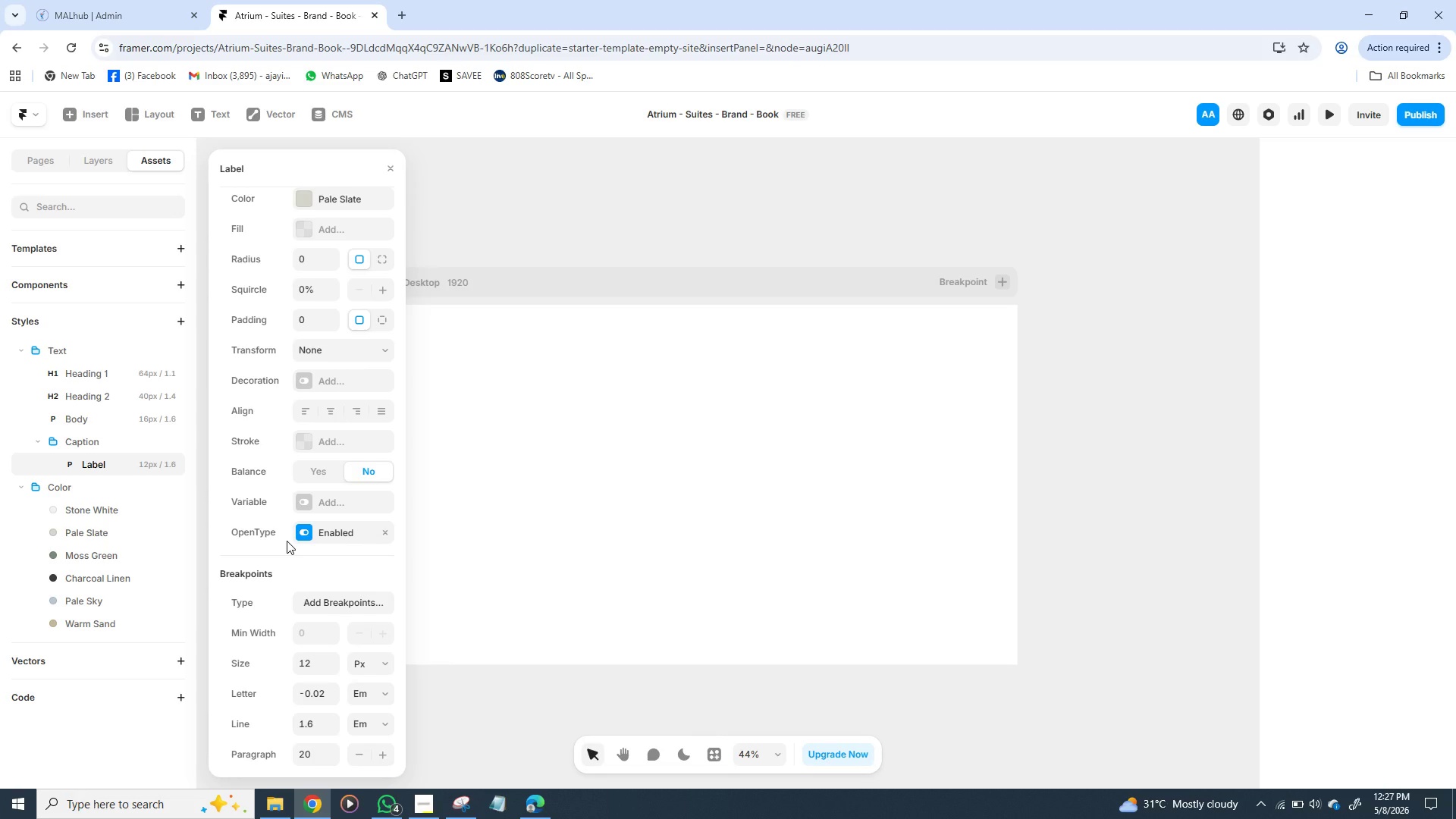 
wait(22.22)
 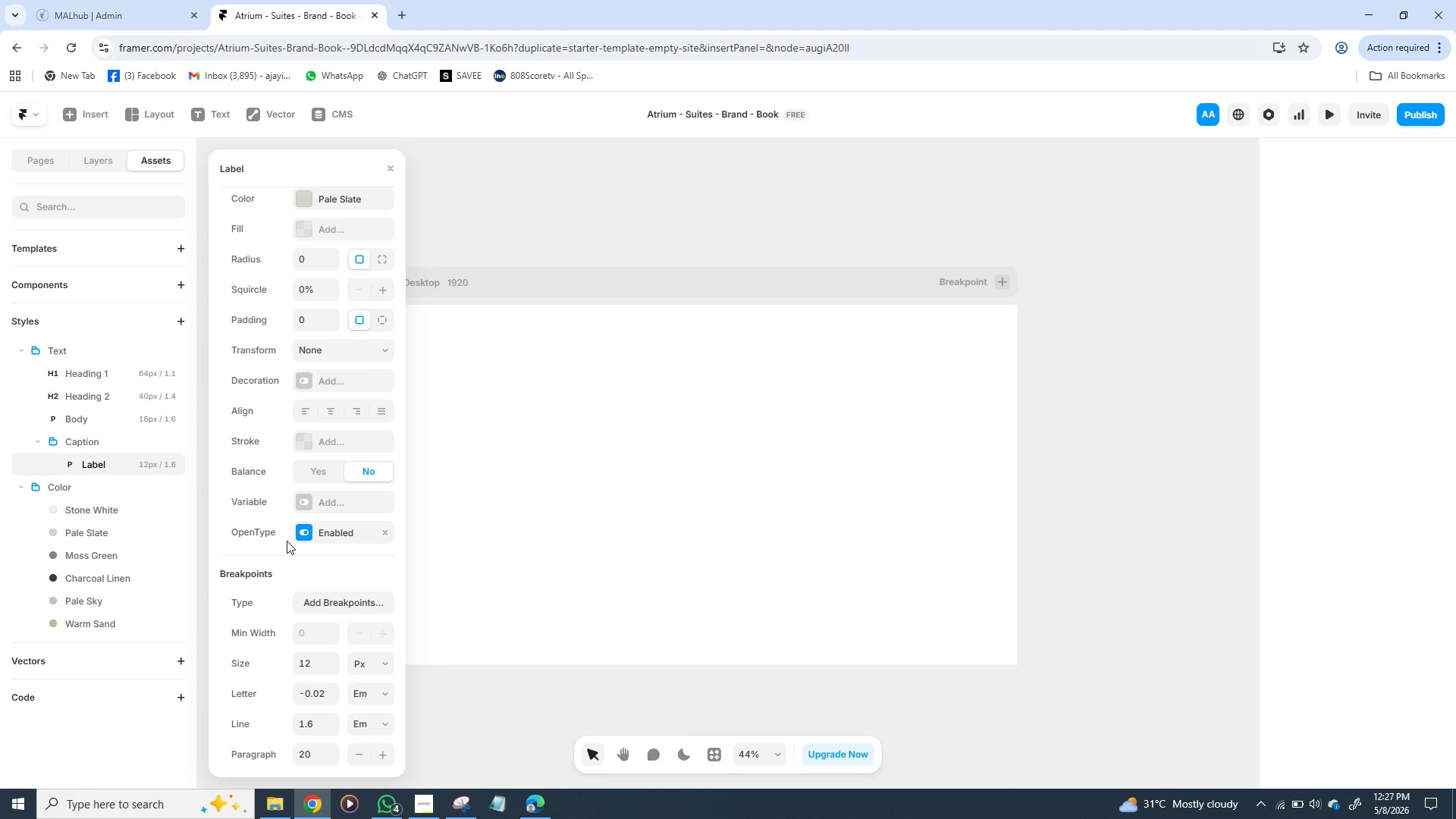 
left_click([539, 240])
 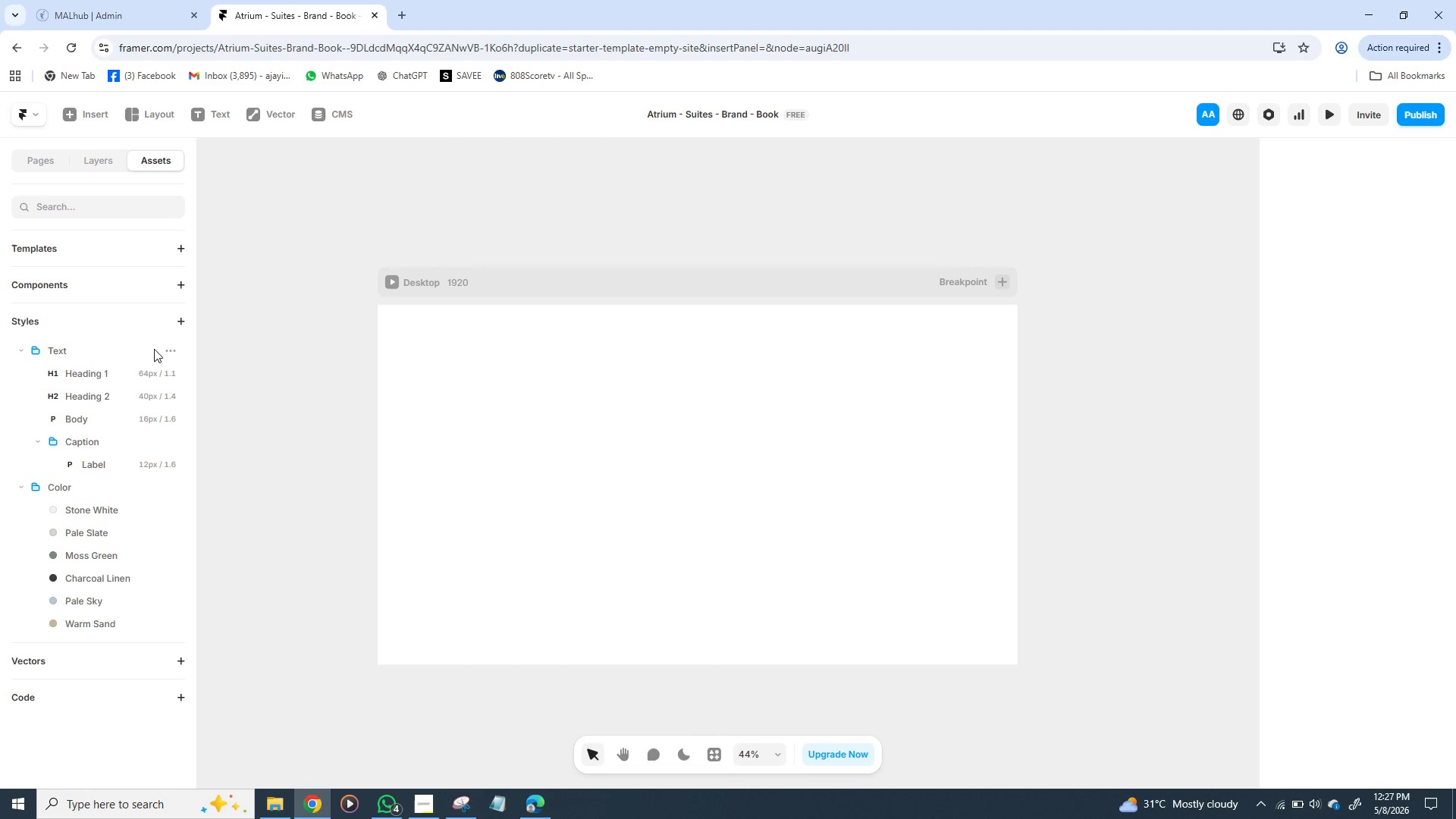 
left_click([177, 349])
 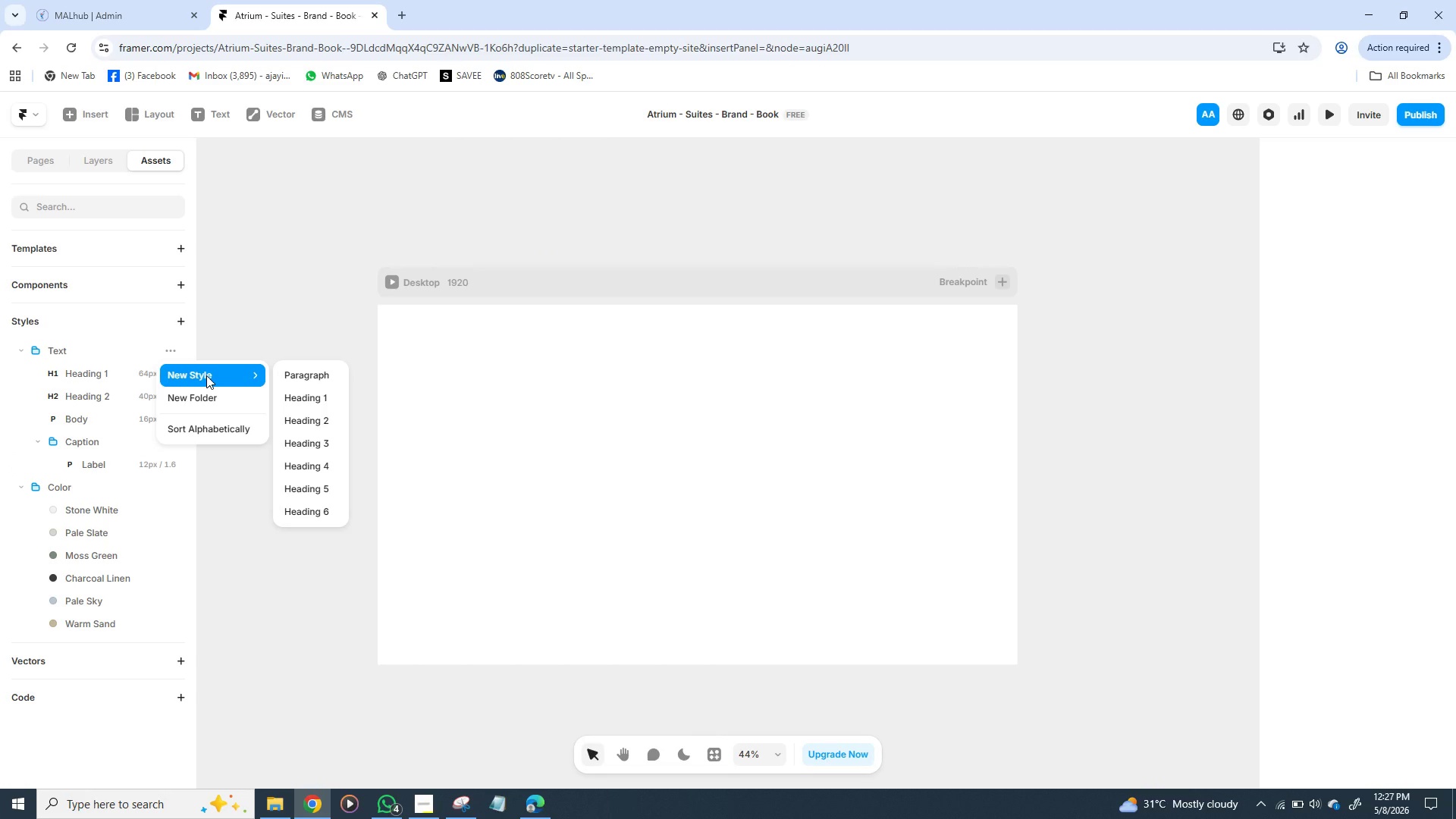 
left_click([206, 375])
 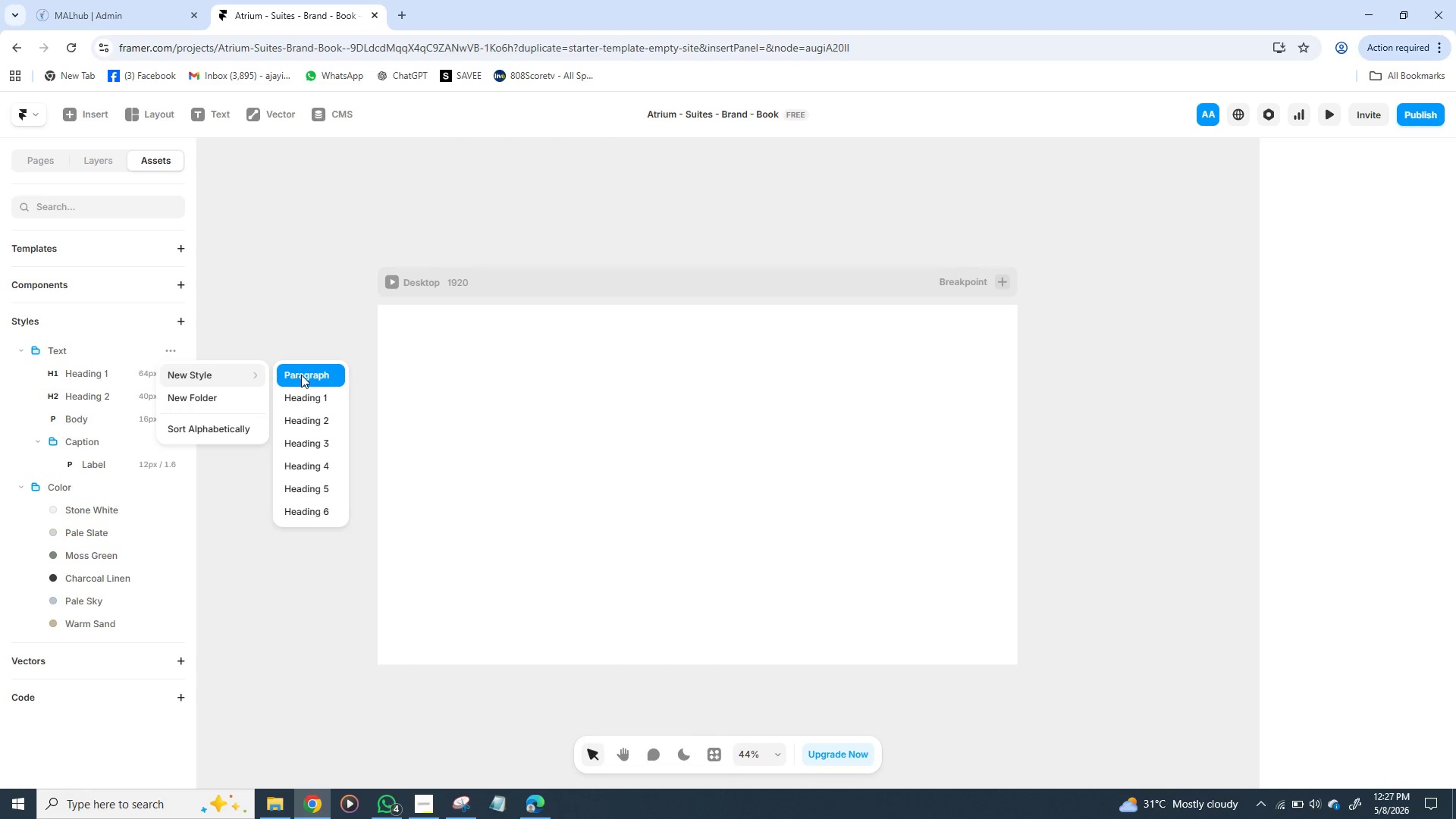 
left_click([303, 375])
 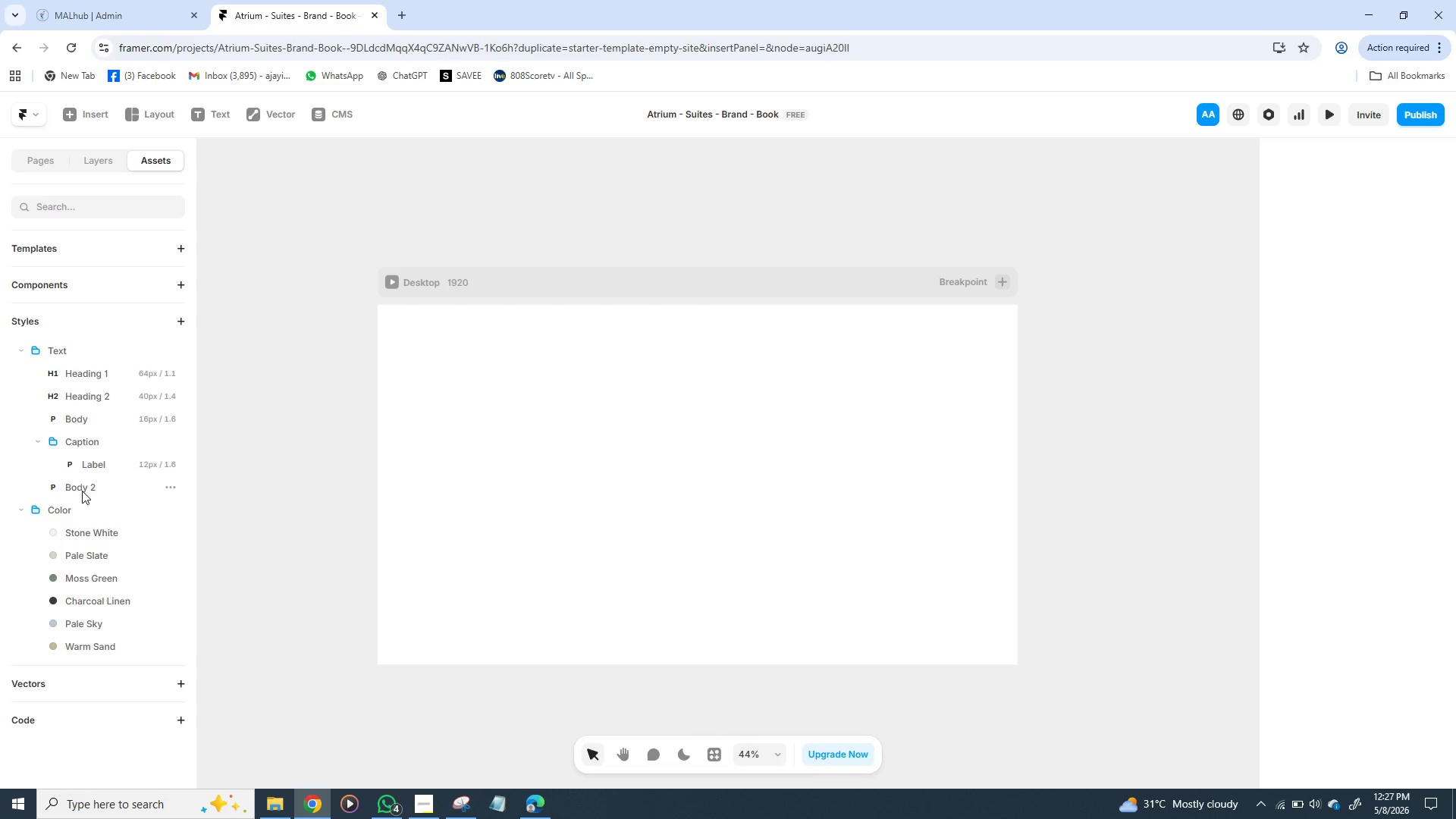 
left_click([82, 491])
 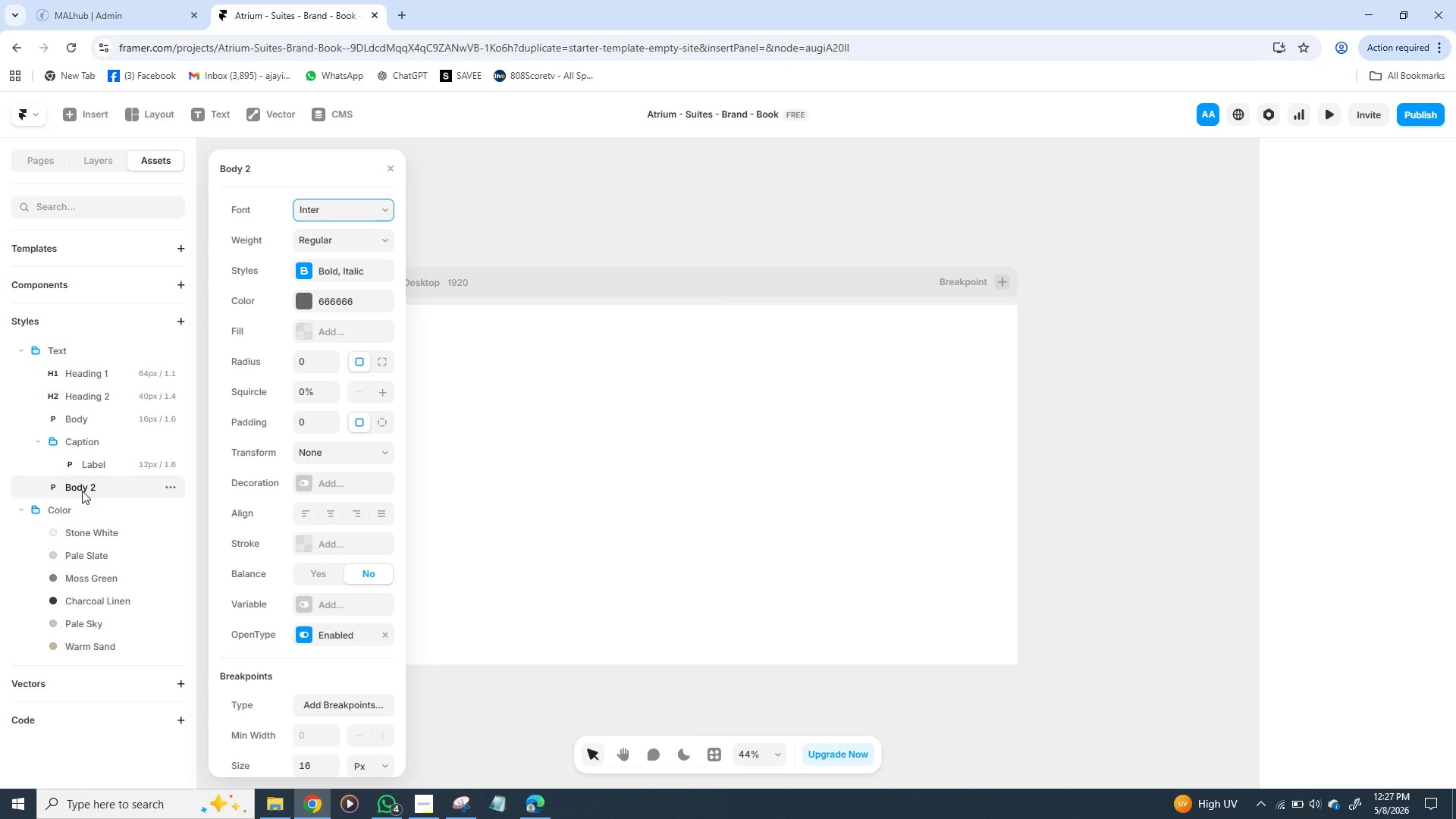 
wait(12.51)
 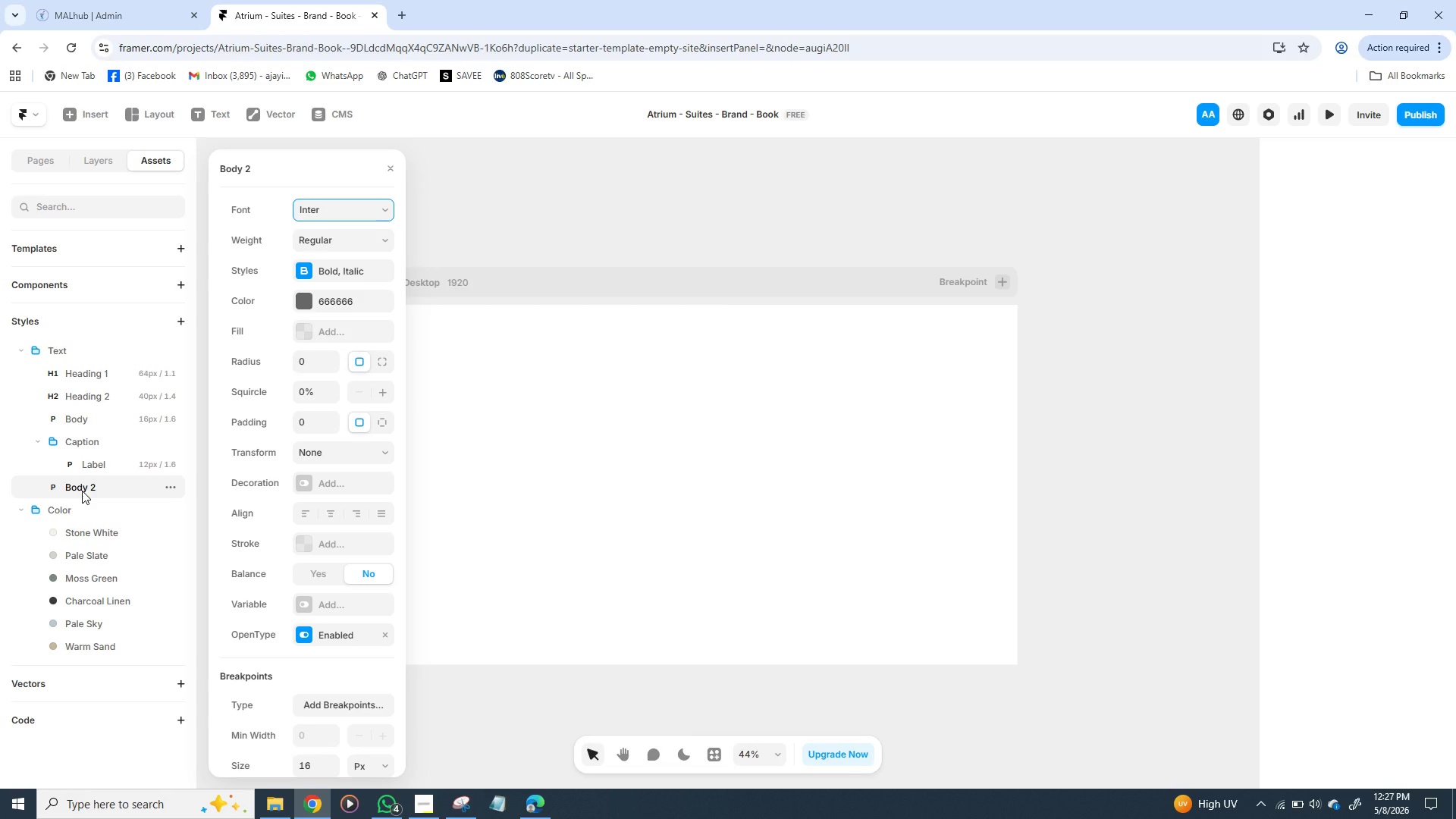 
double_click([82, 491])
 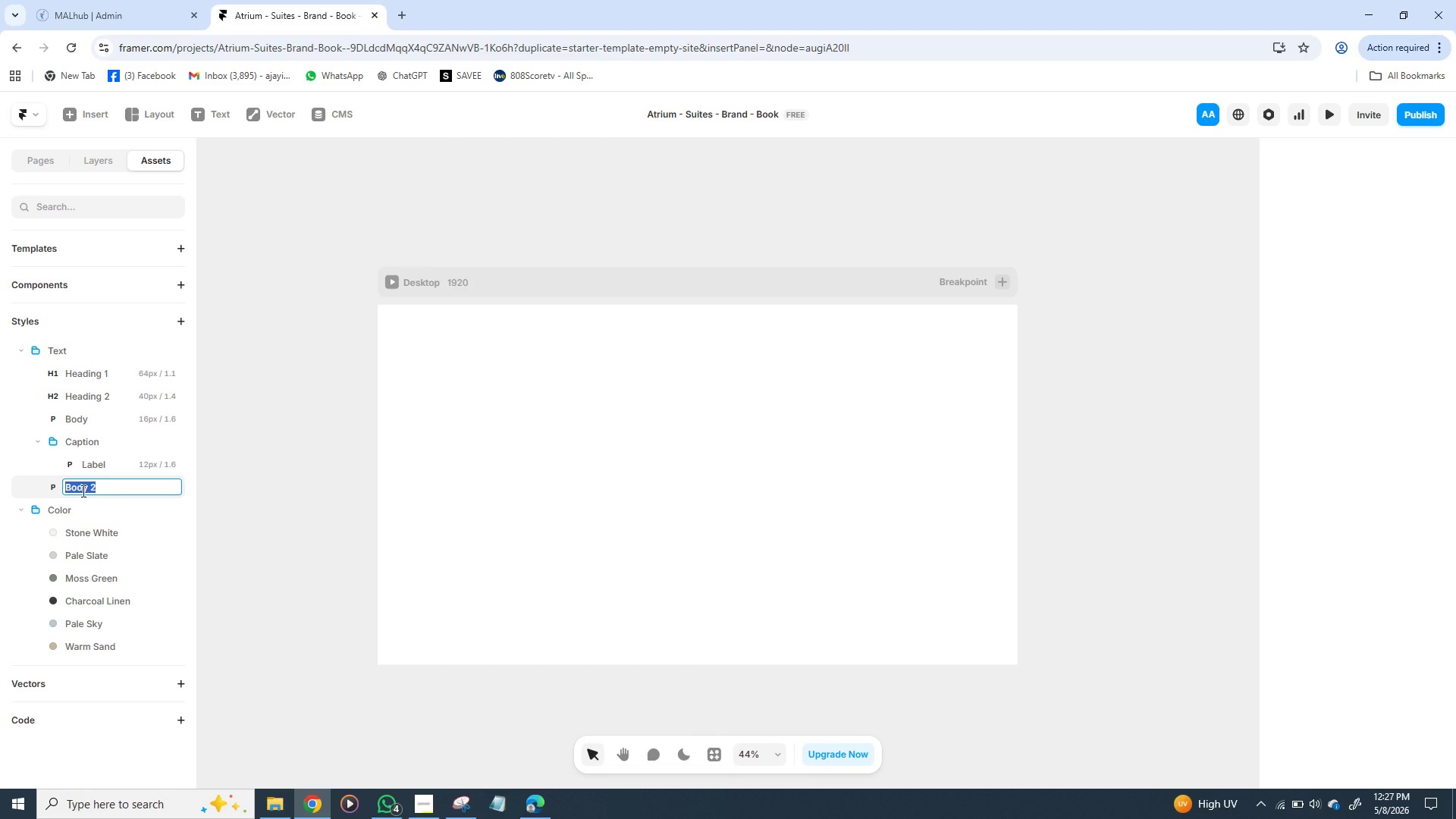 
type(Linl)
key(Backspace)
type(k)
 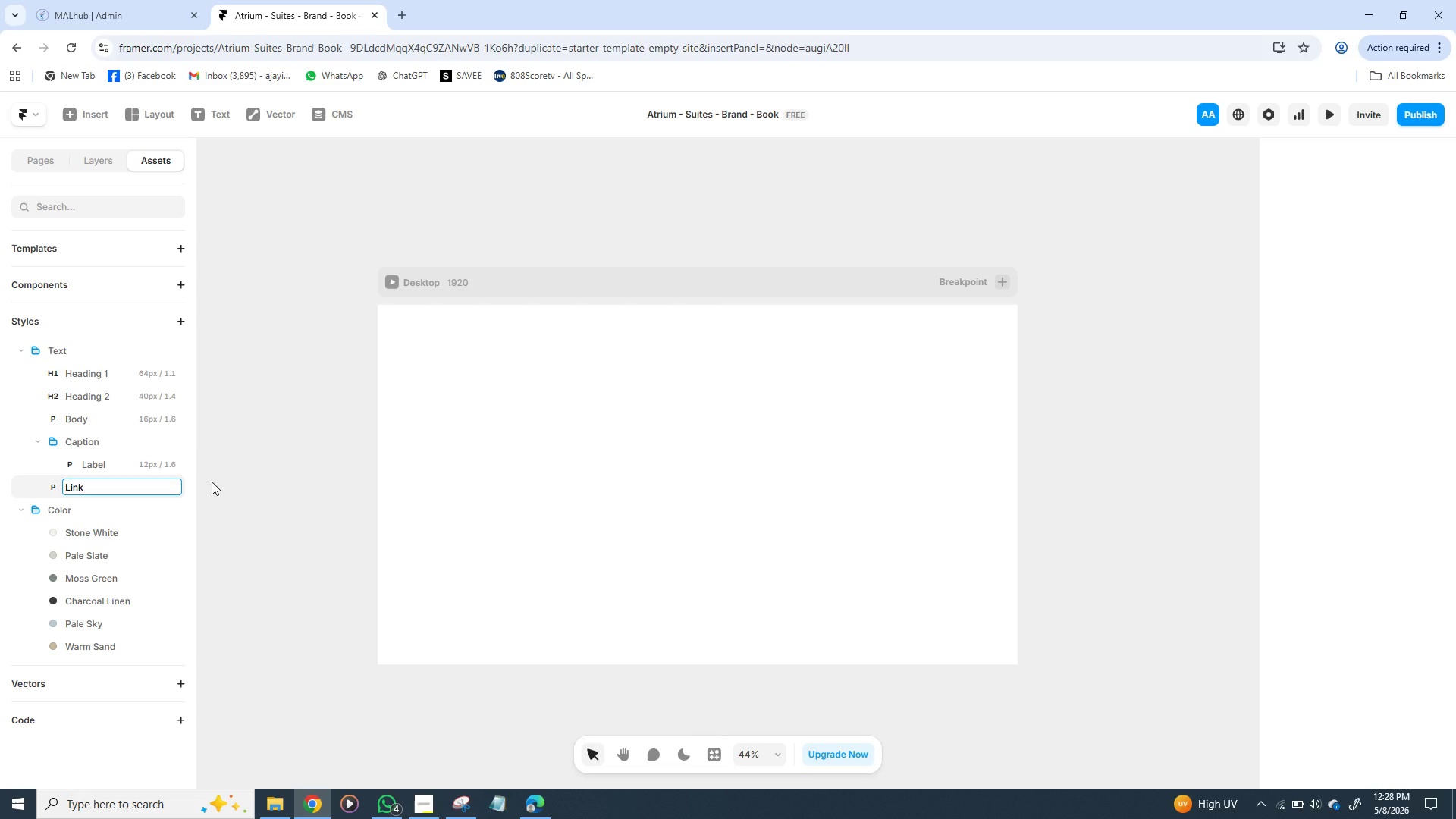 
left_click([212, 482])
 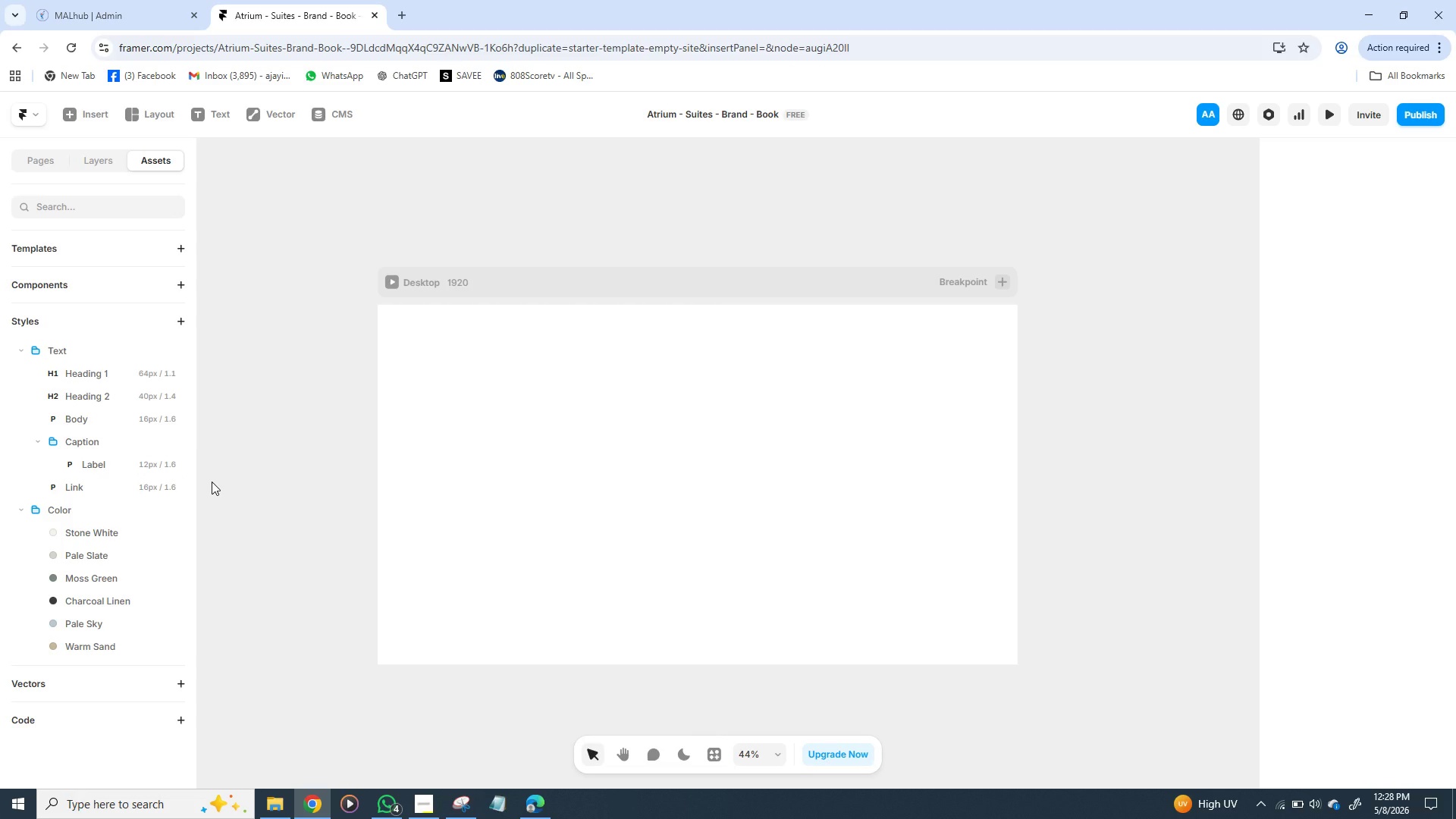 
wait(8.09)
 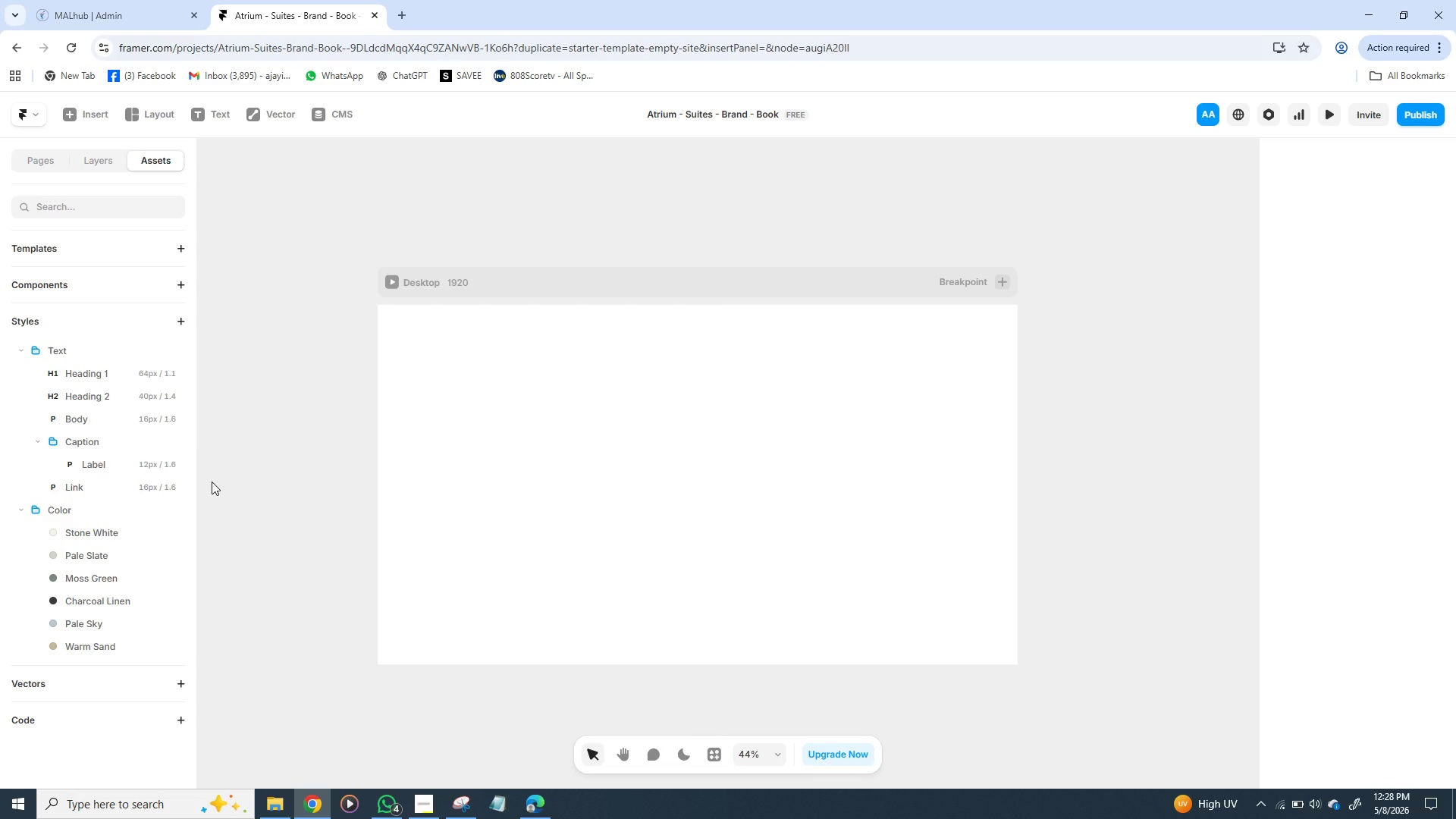 
left_click([75, 462])
 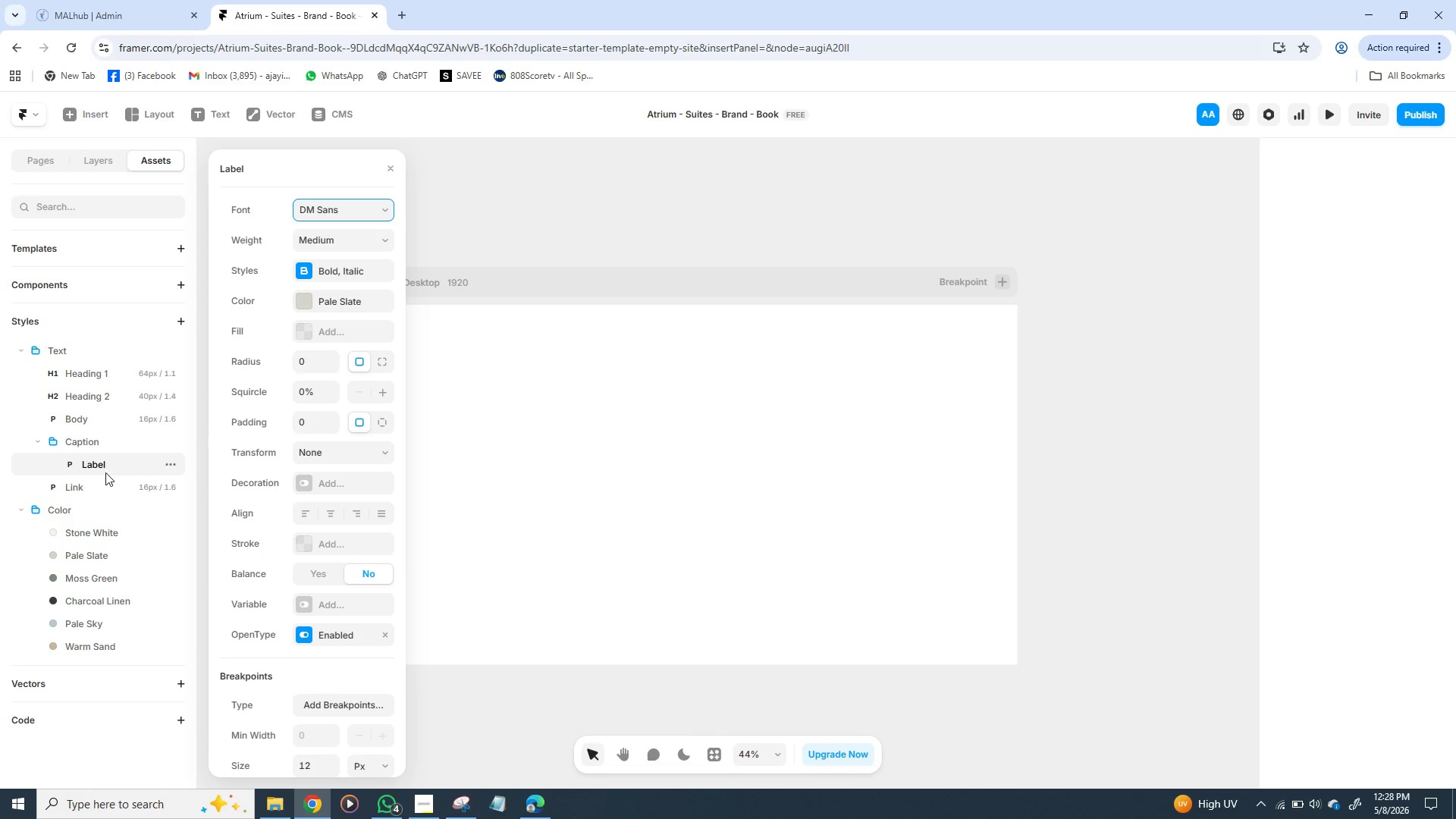 
left_click([85, 487])
 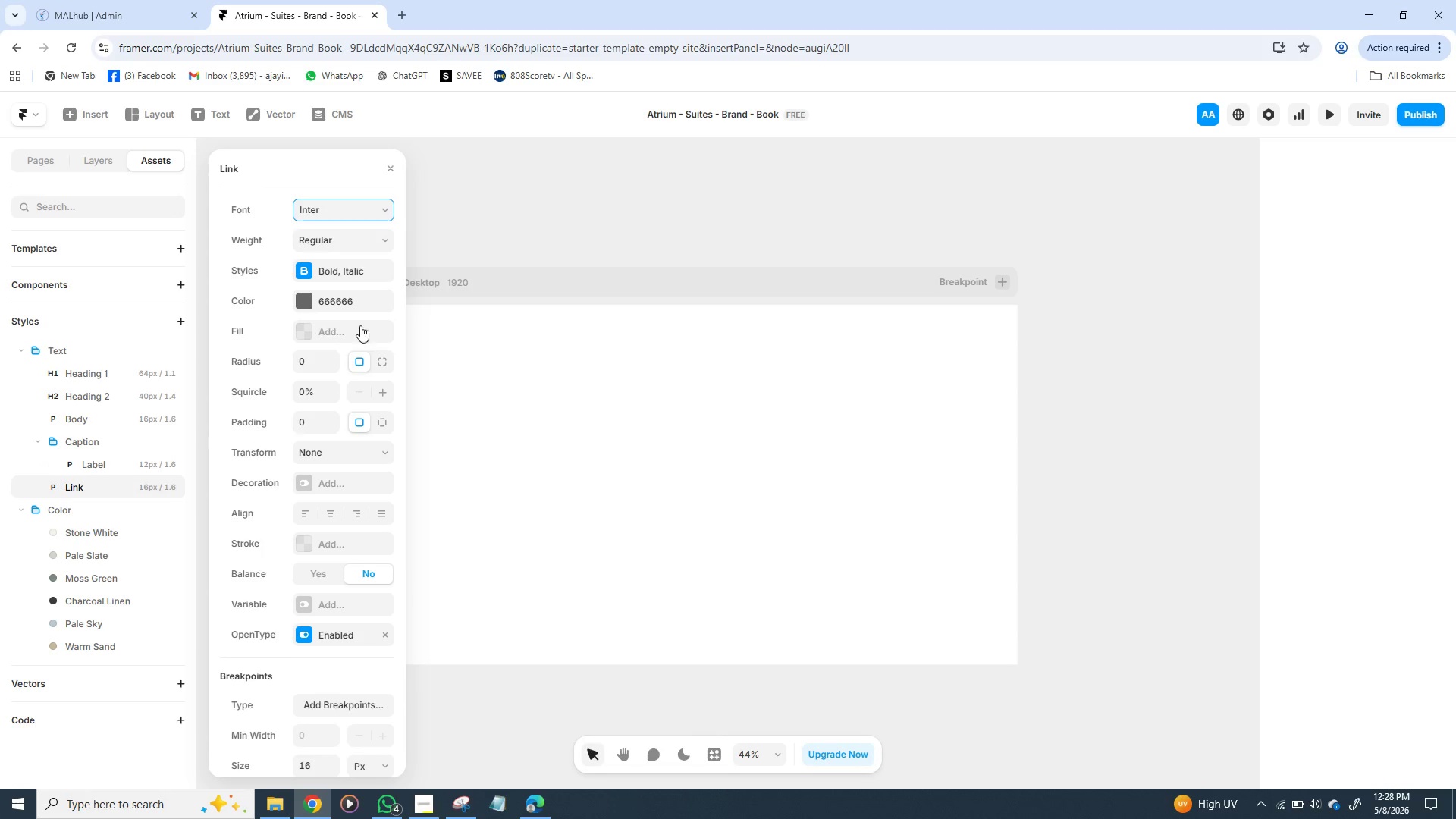 
wait(8.97)
 